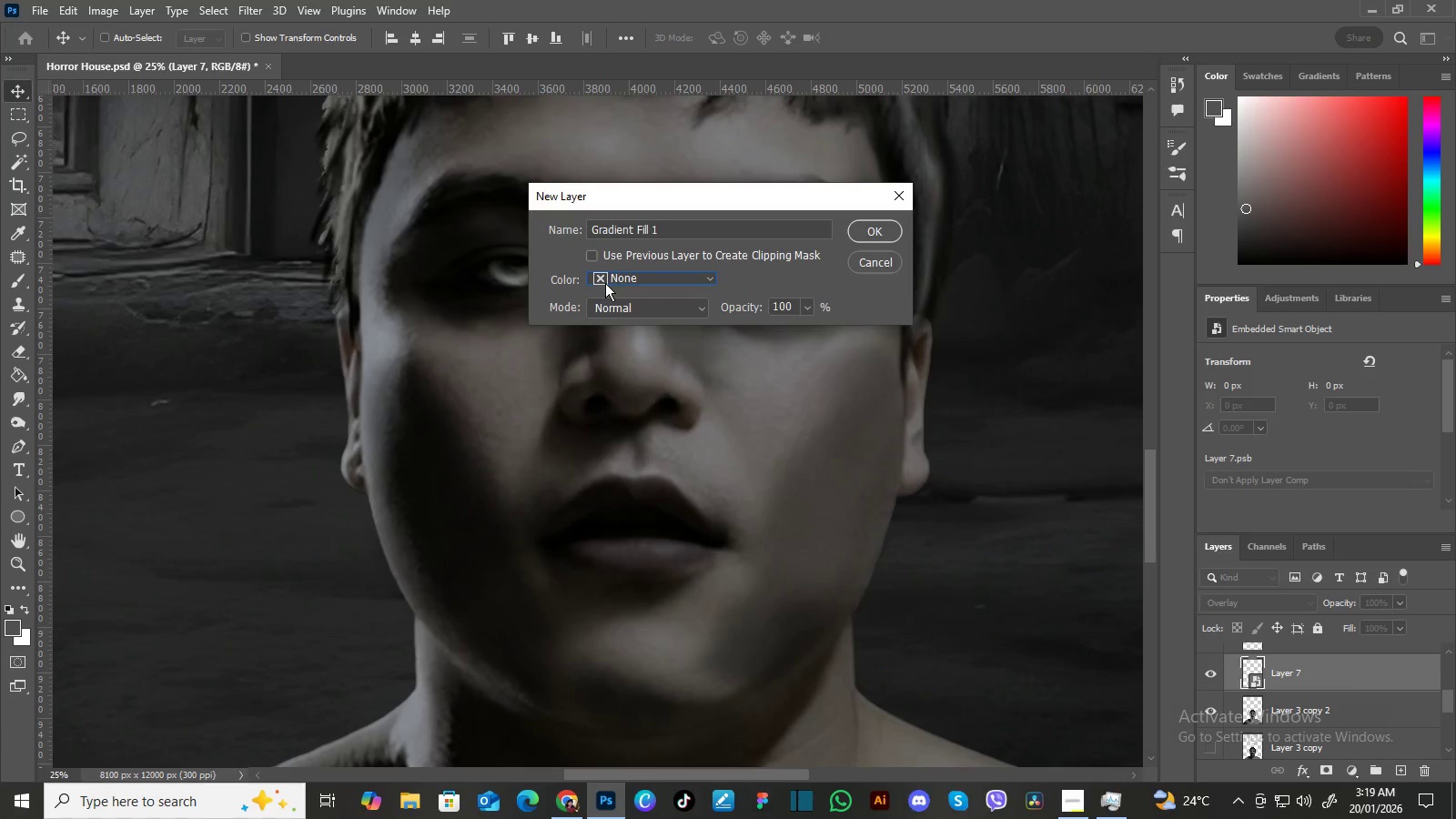 
left_click([602, 281])
 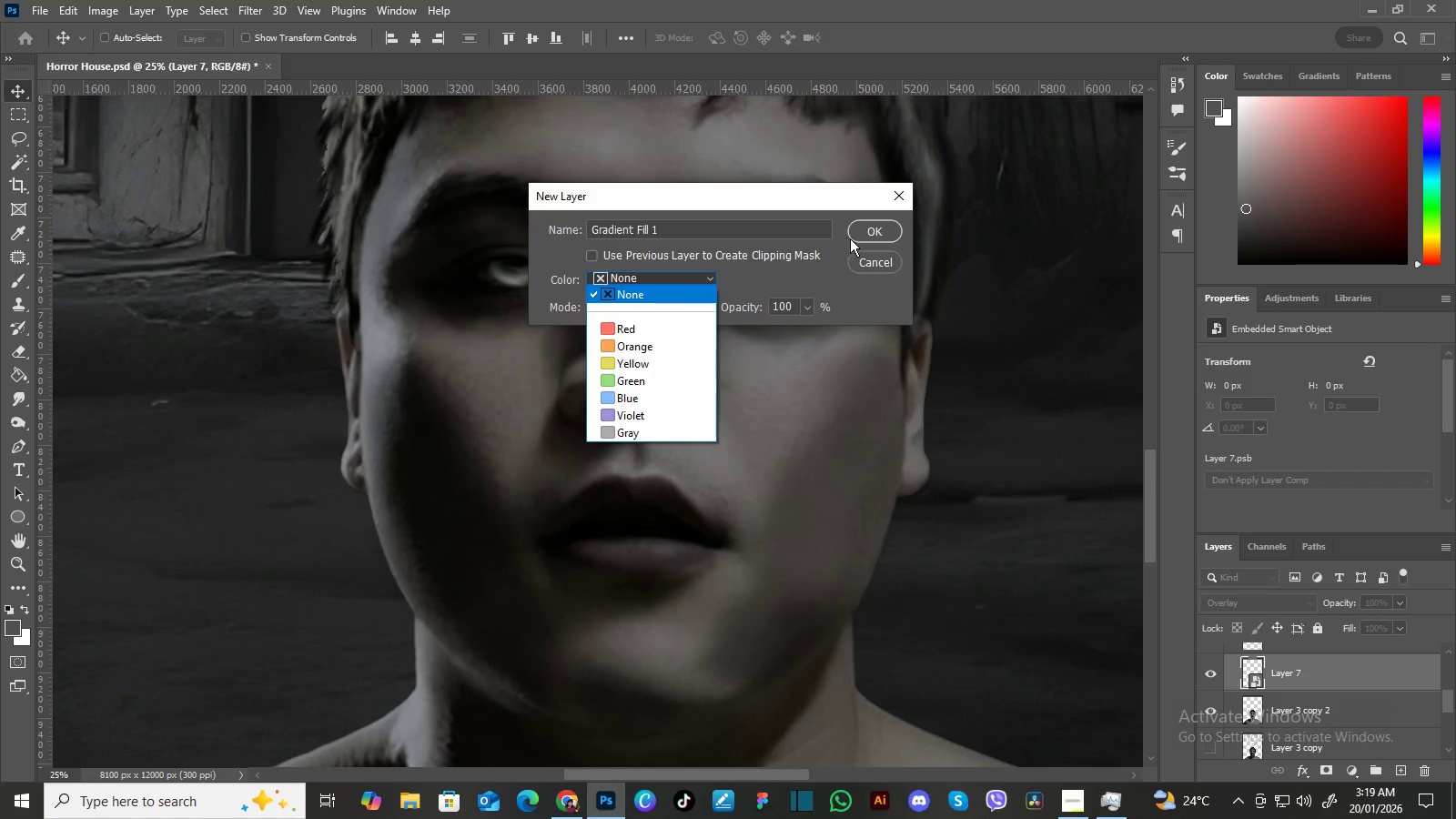 
left_click([872, 259])
 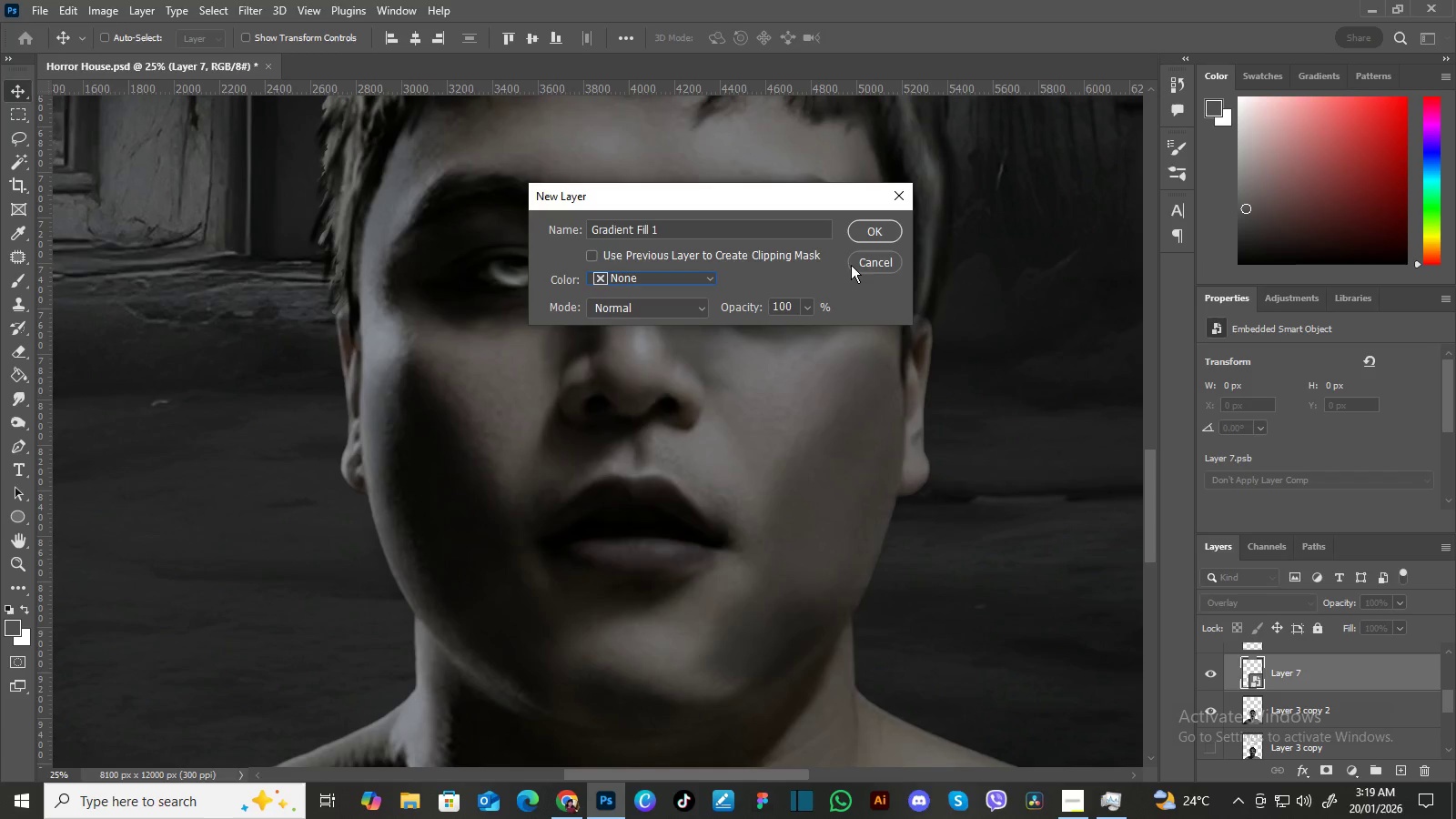 
left_click([875, 264])
 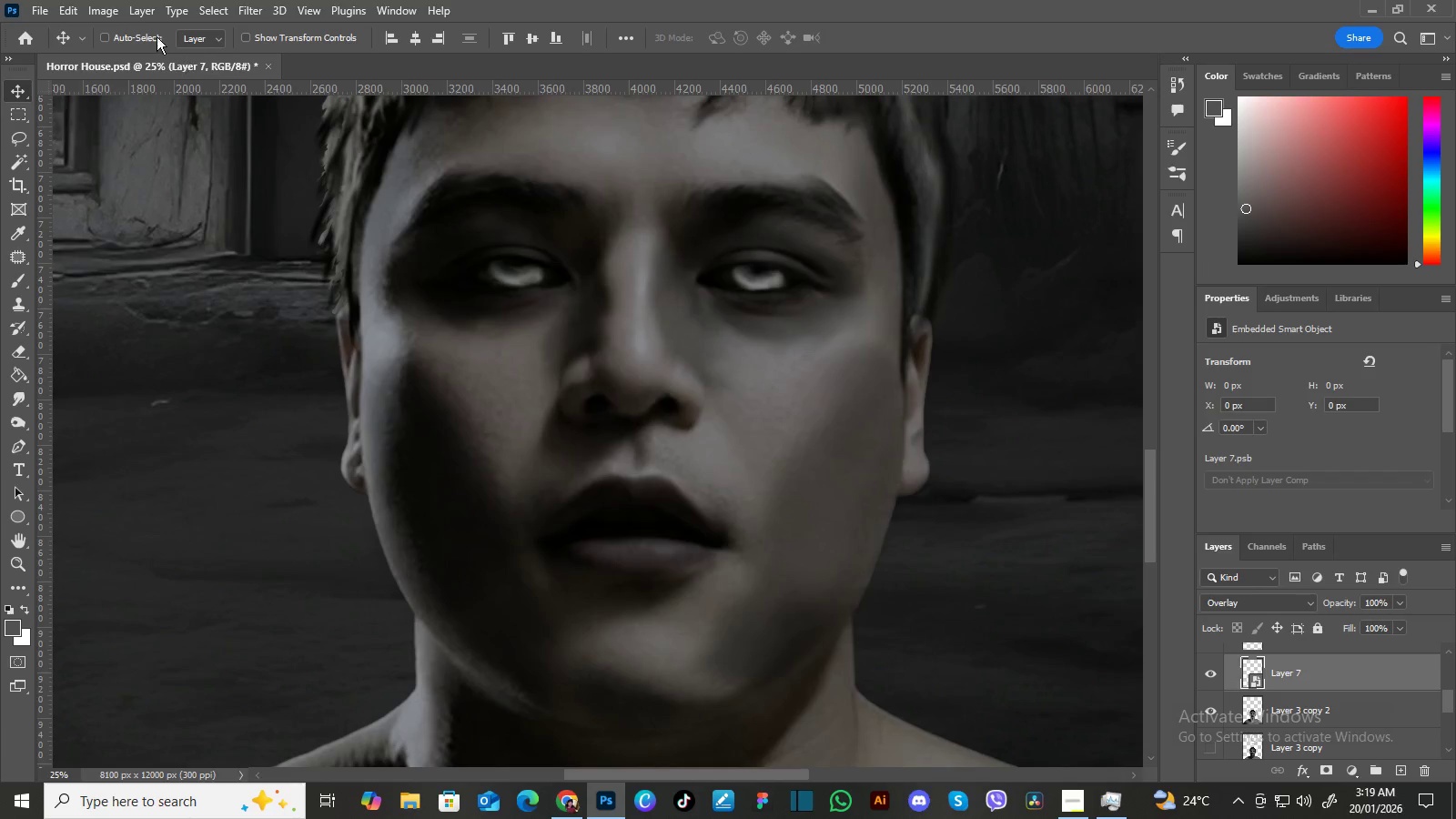 
left_click([136, 8])
 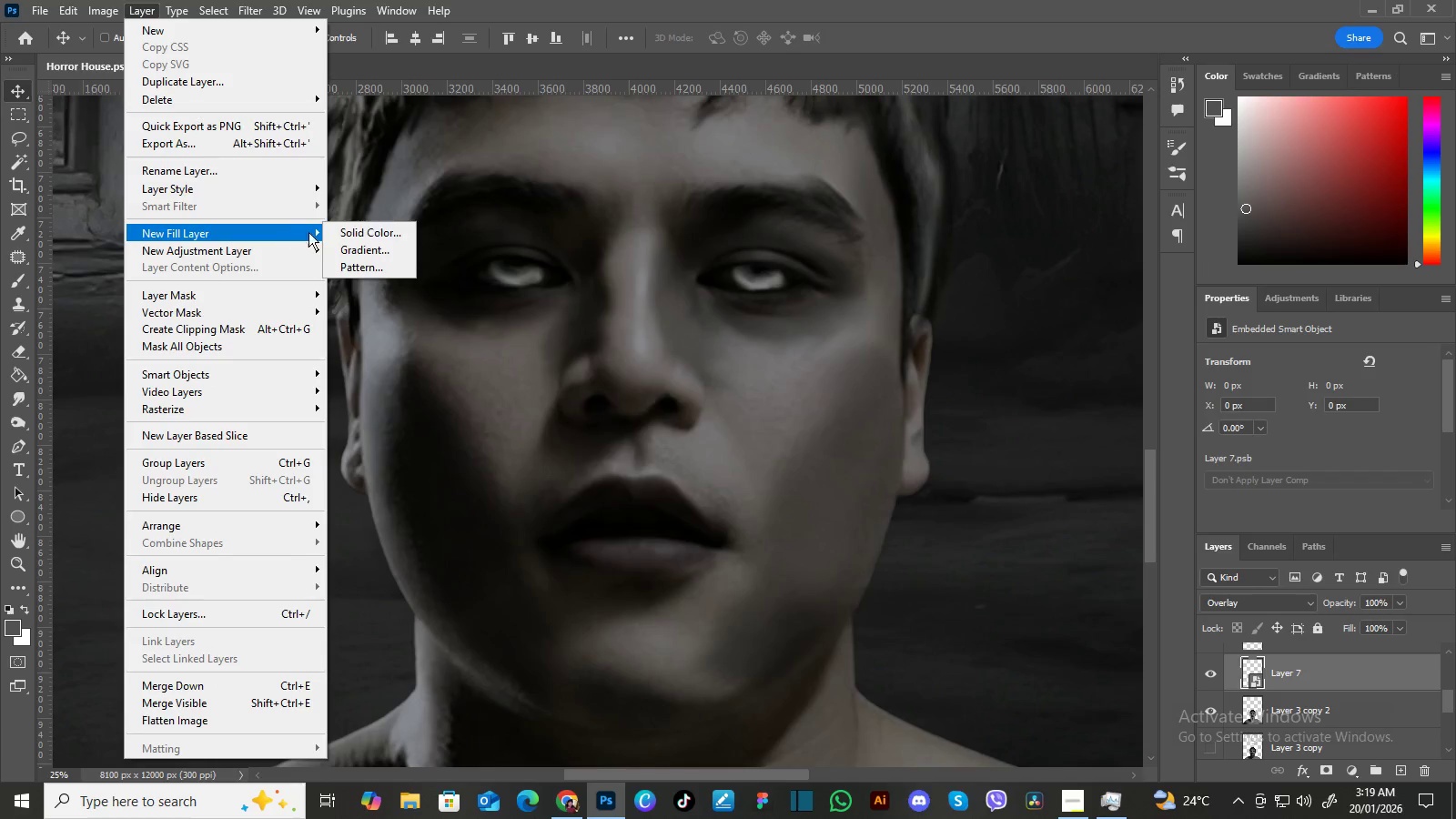 
left_click([379, 261])
 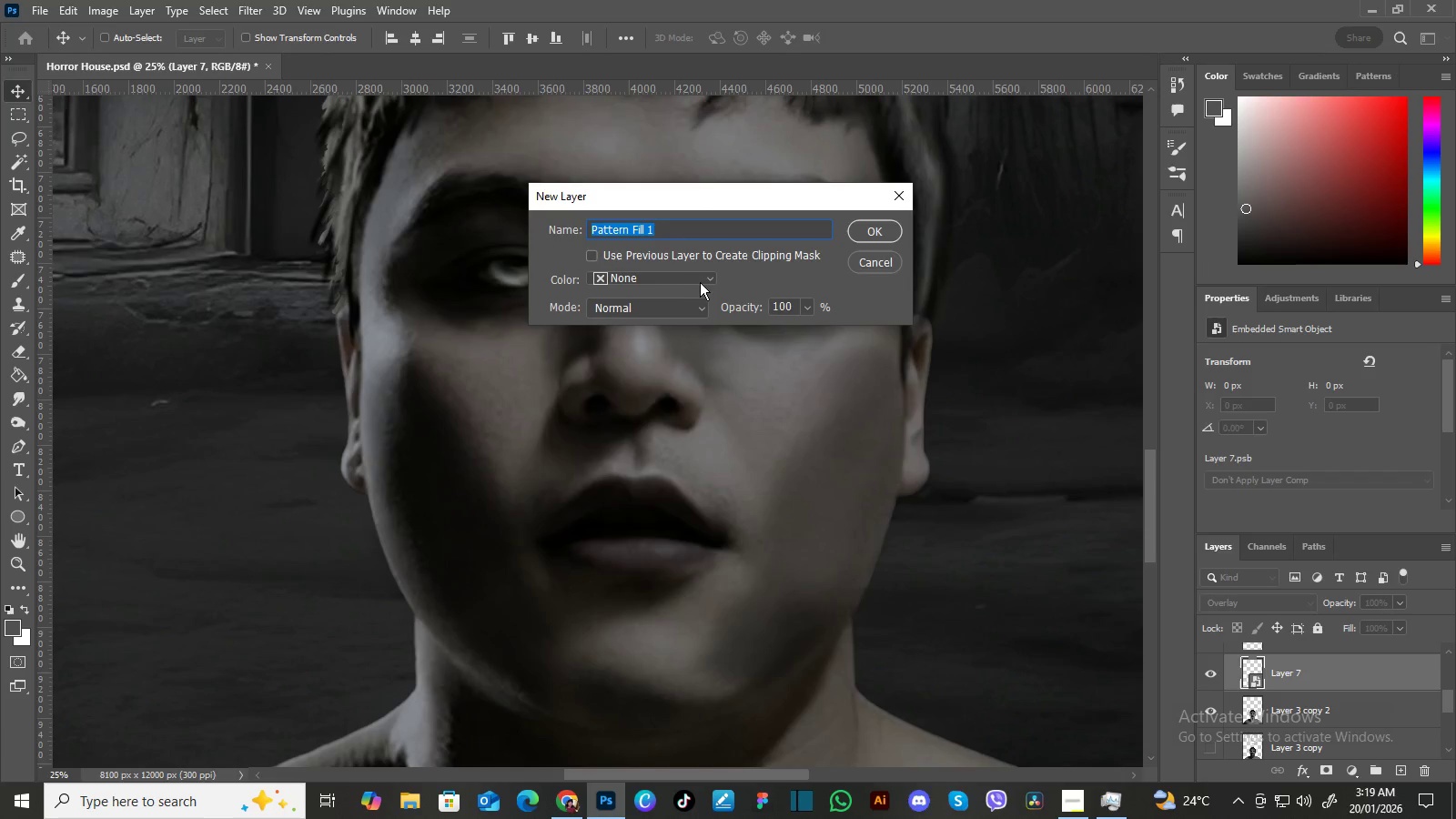 
left_click([713, 274])
 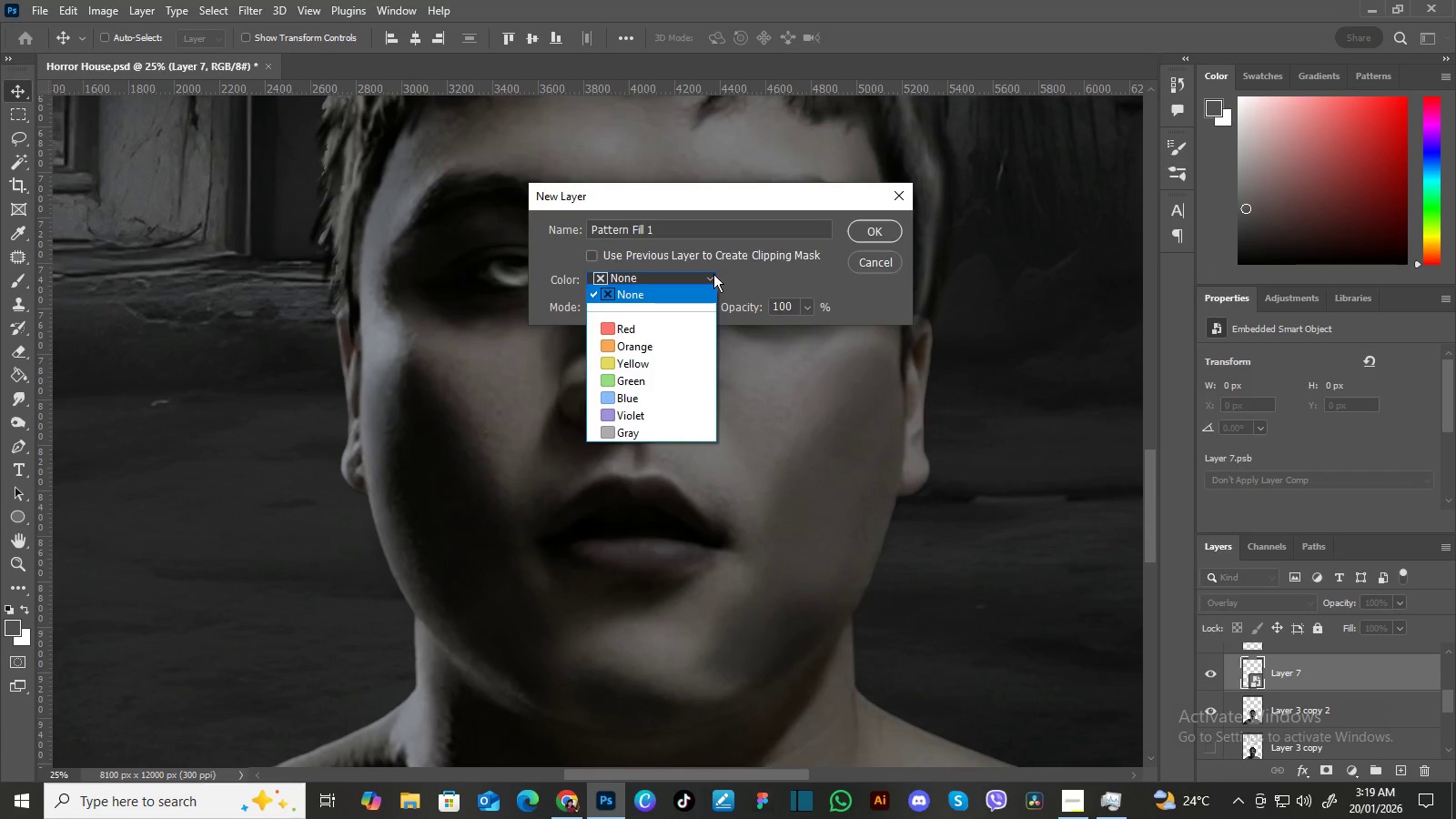 
left_click([713, 274])
 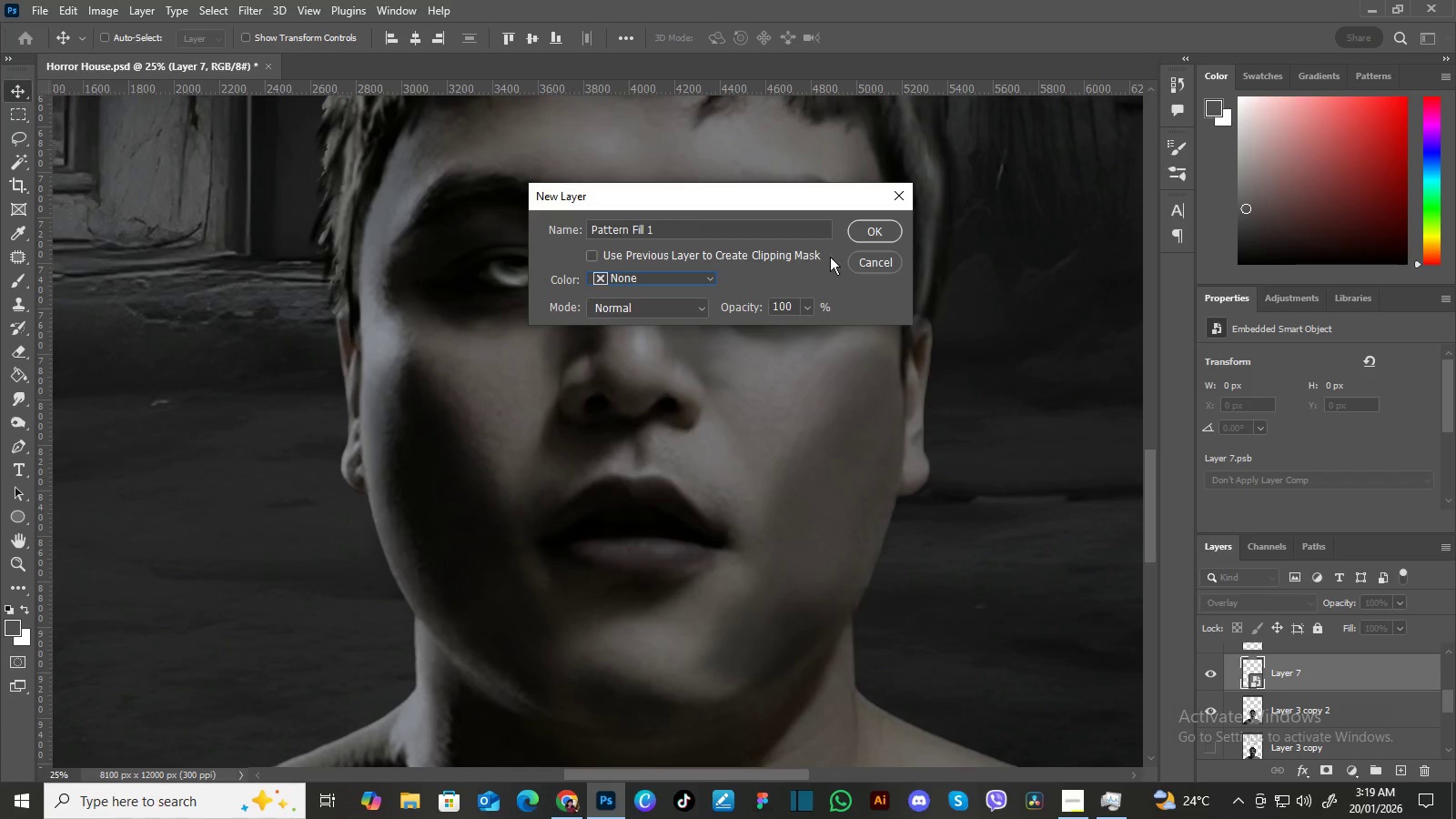 
left_click([864, 265])
 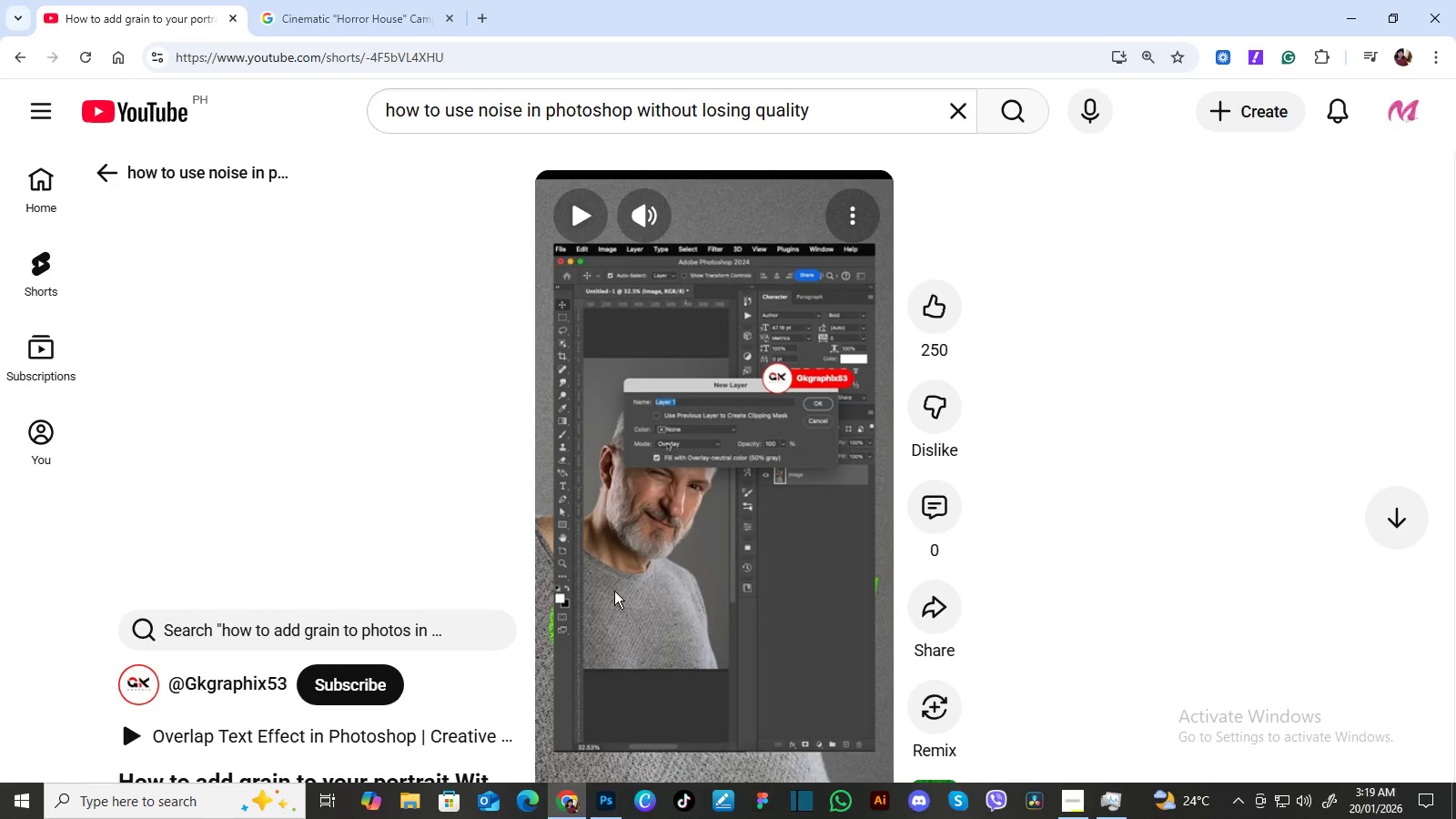 
wait(10.33)
 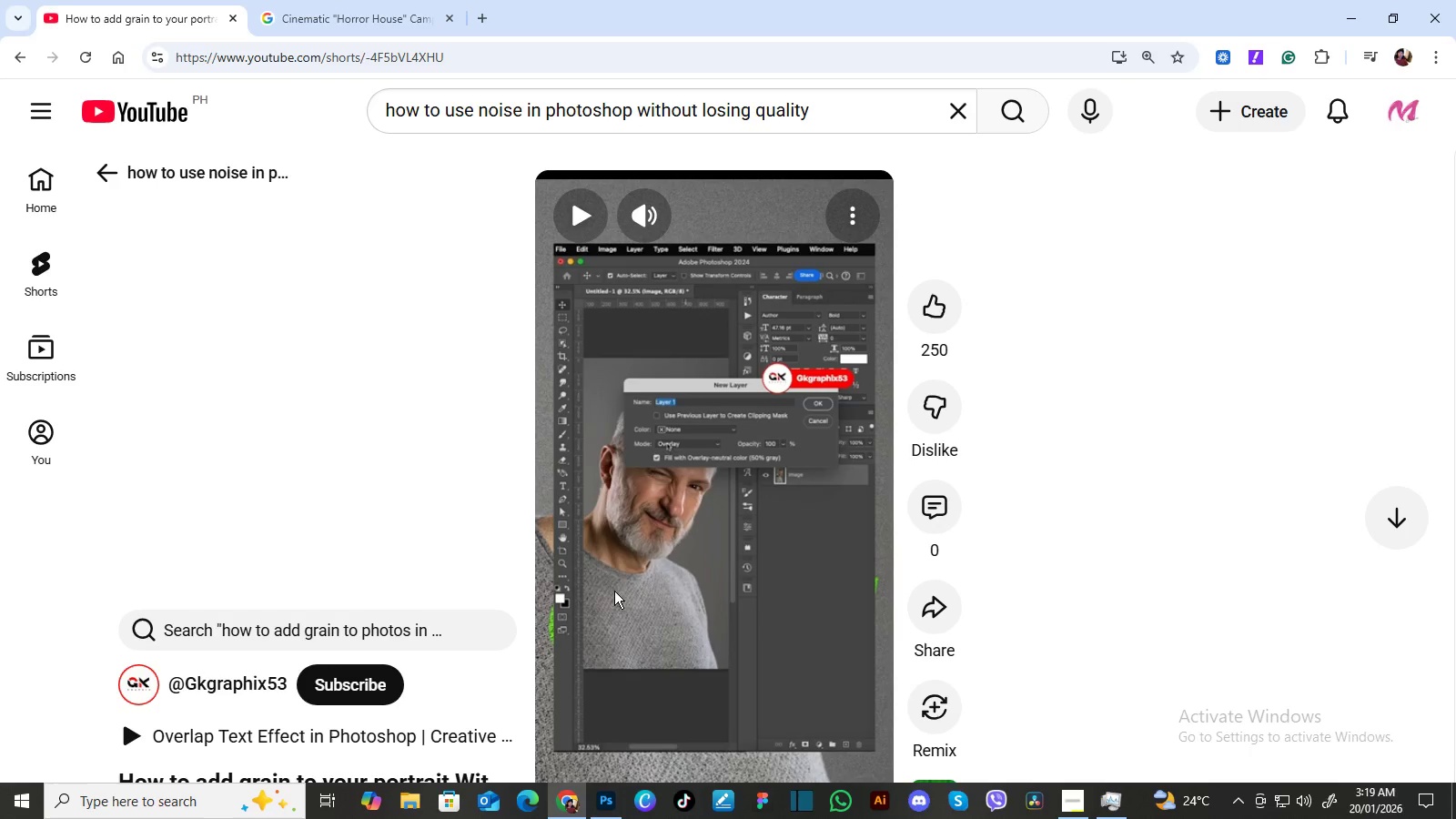 
left_click([611, 793])
 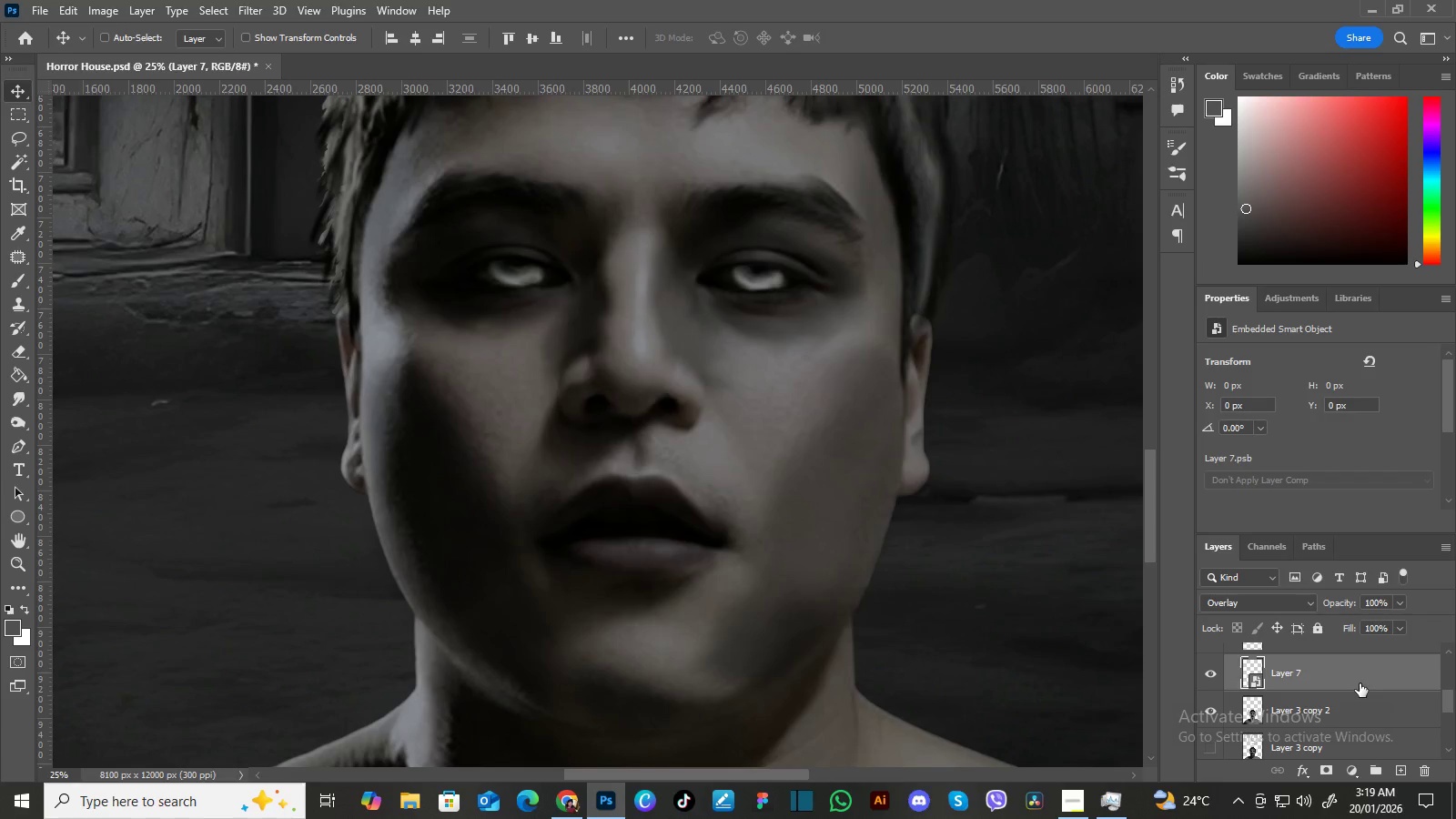 
key(Delete)
 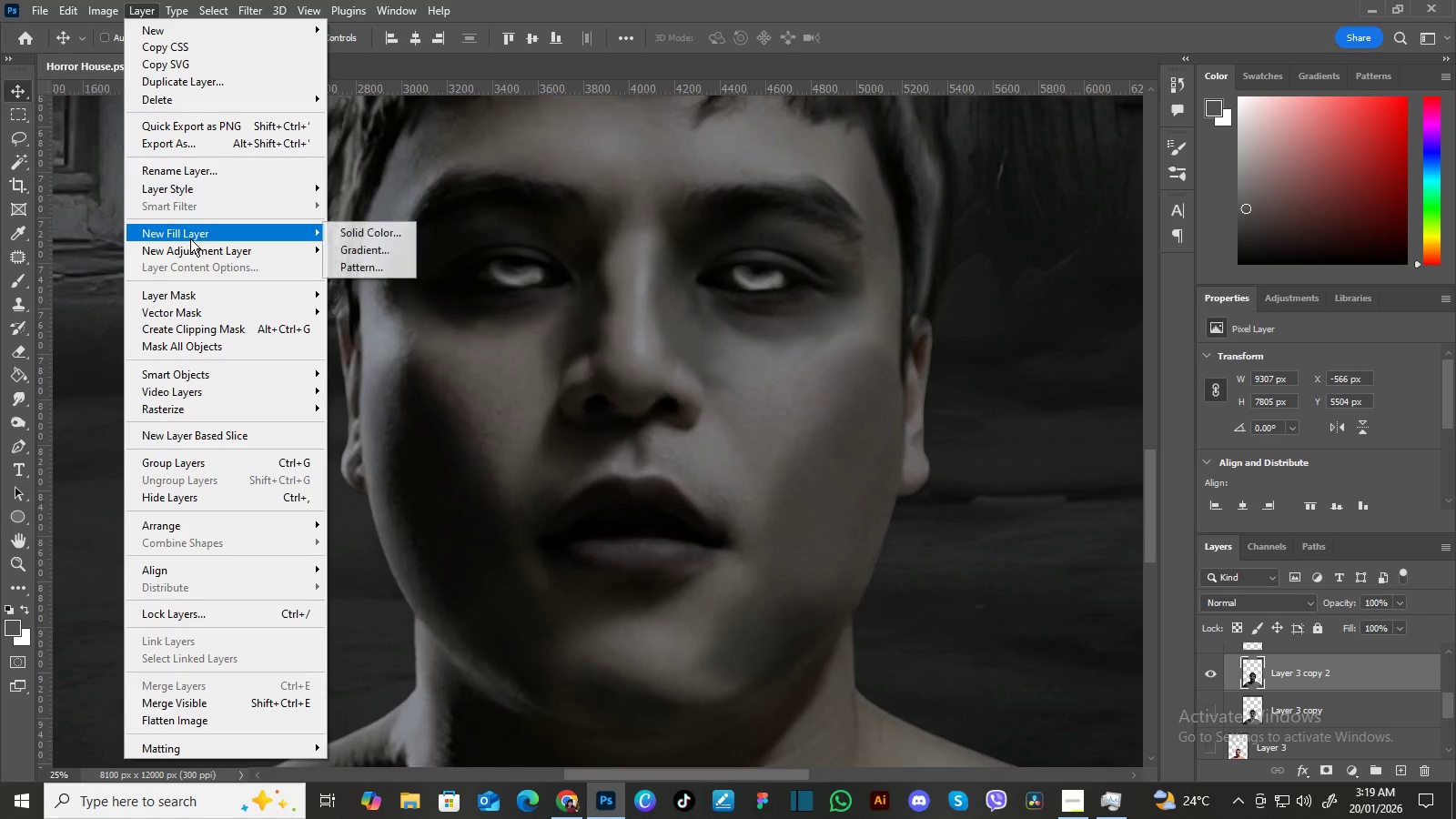 
mouse_move([241, 228])
 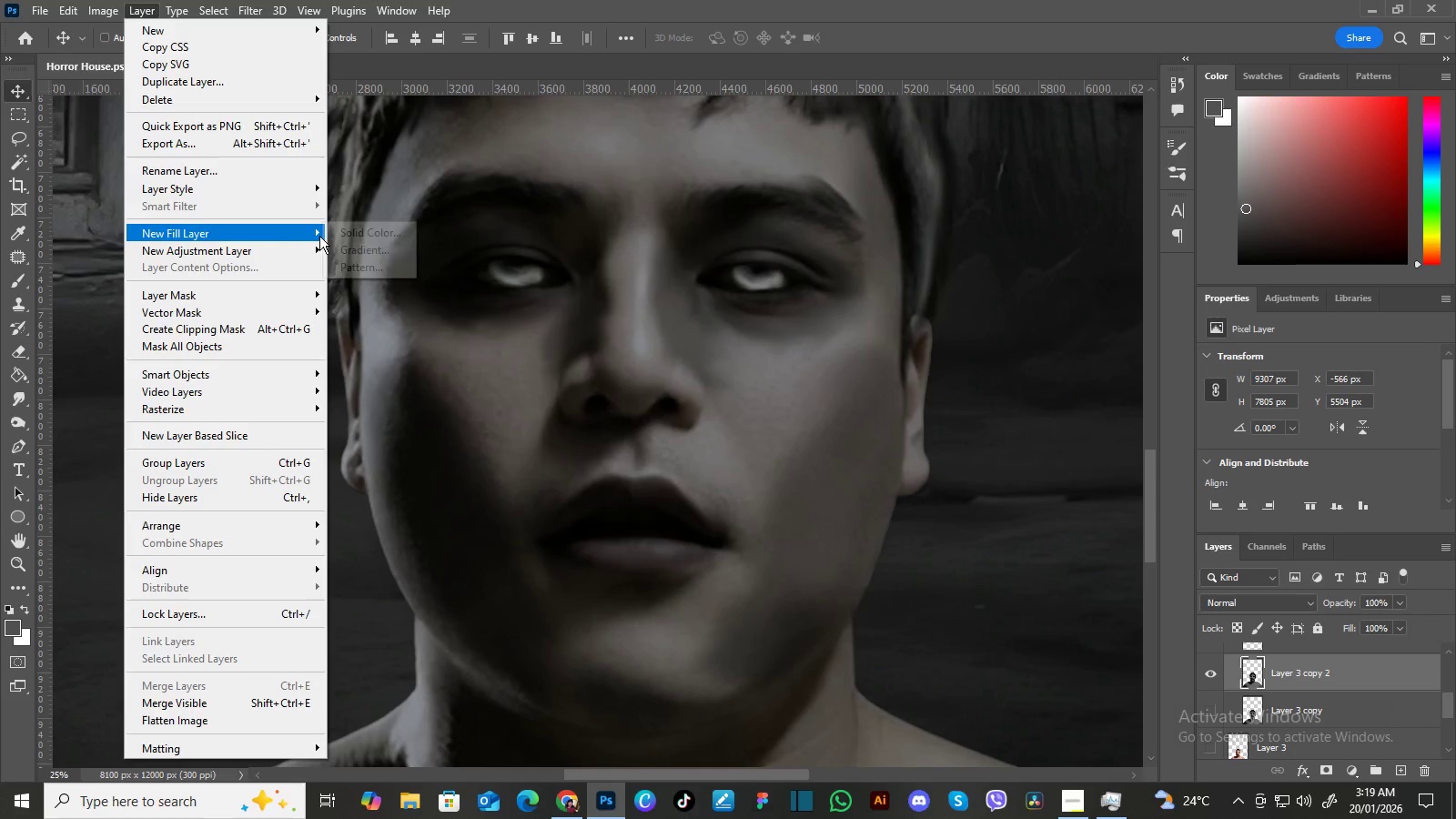 
left_click([343, 229])
 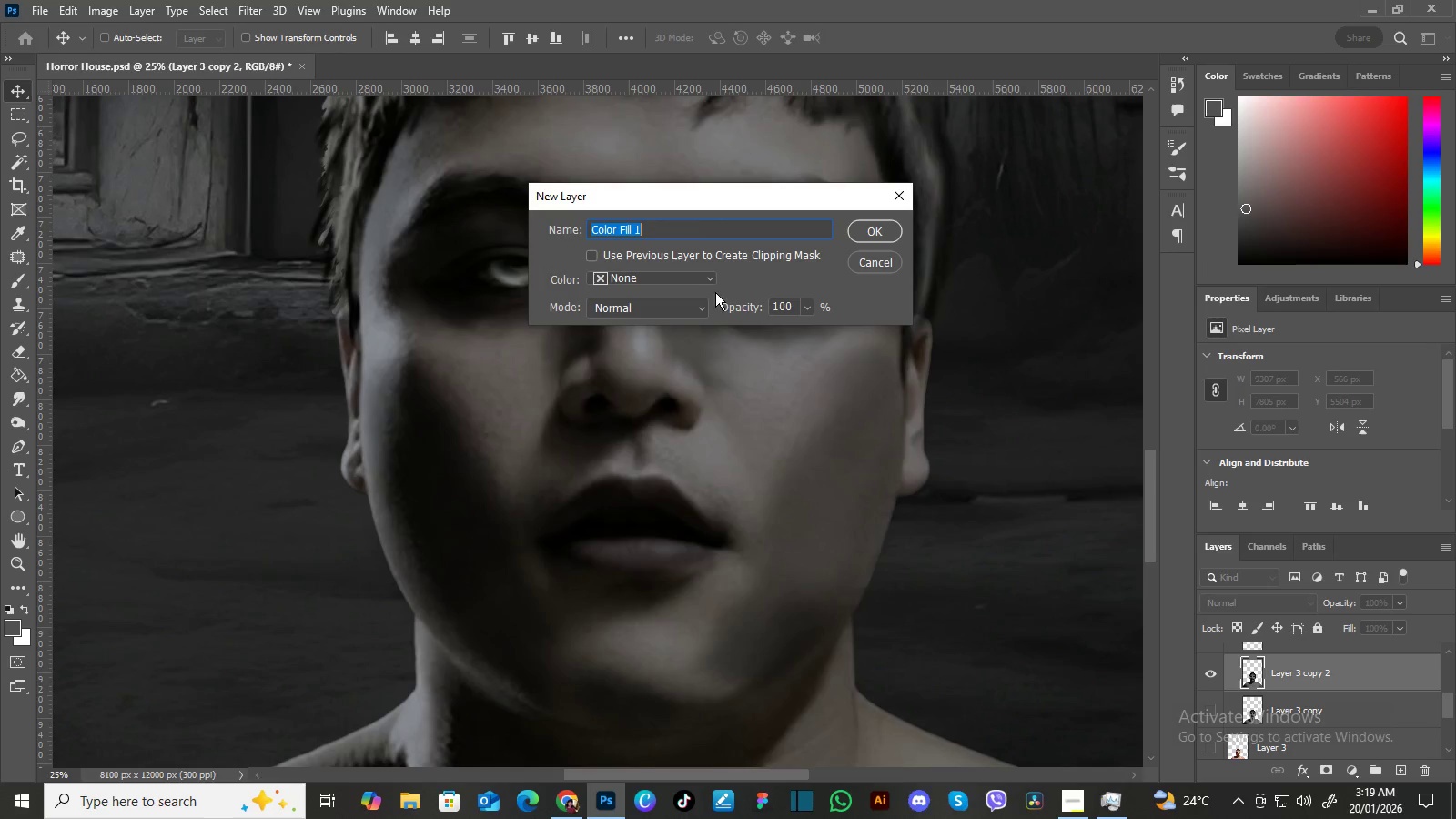 
left_click([703, 308])
 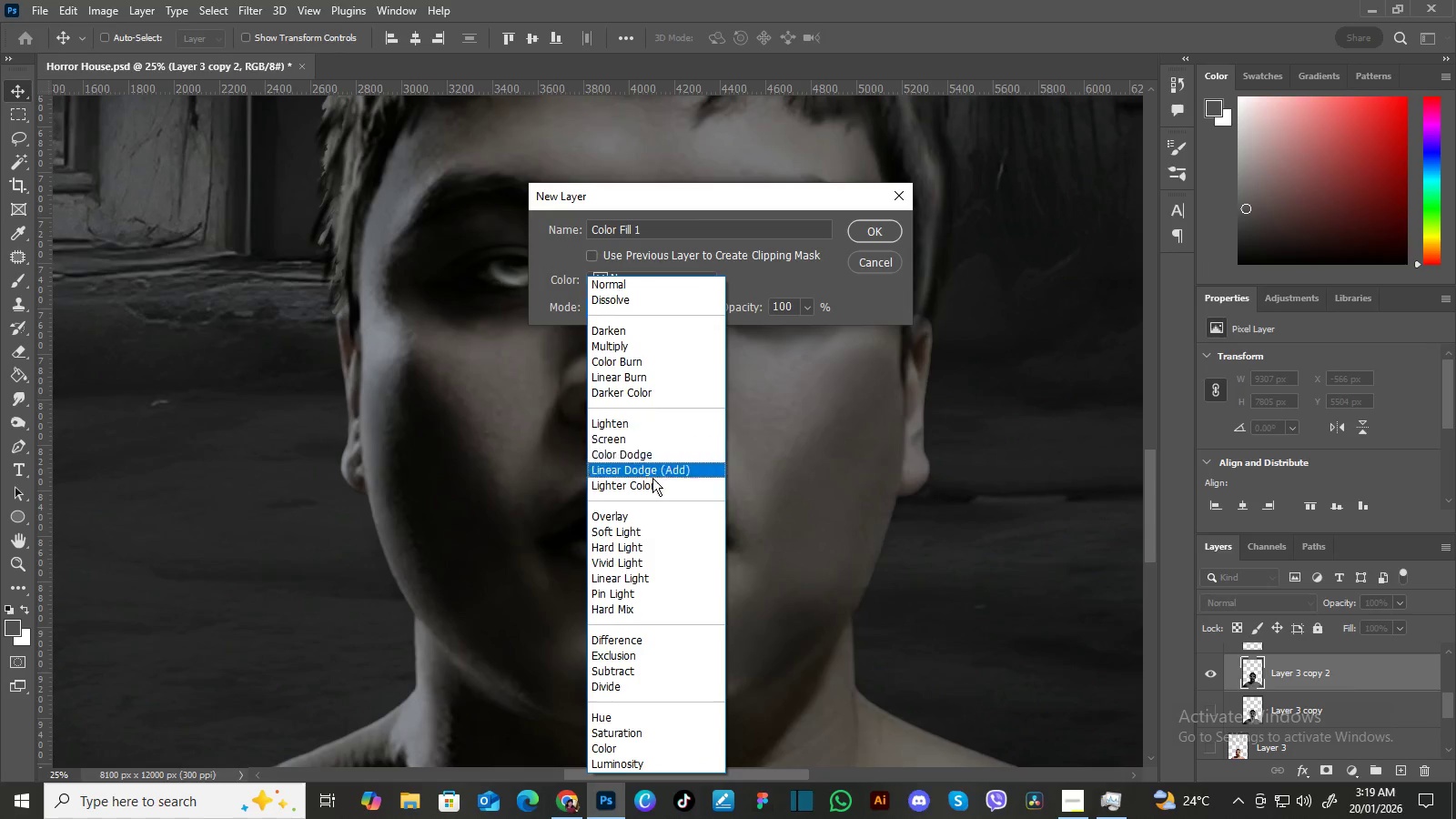 
left_click([663, 510])
 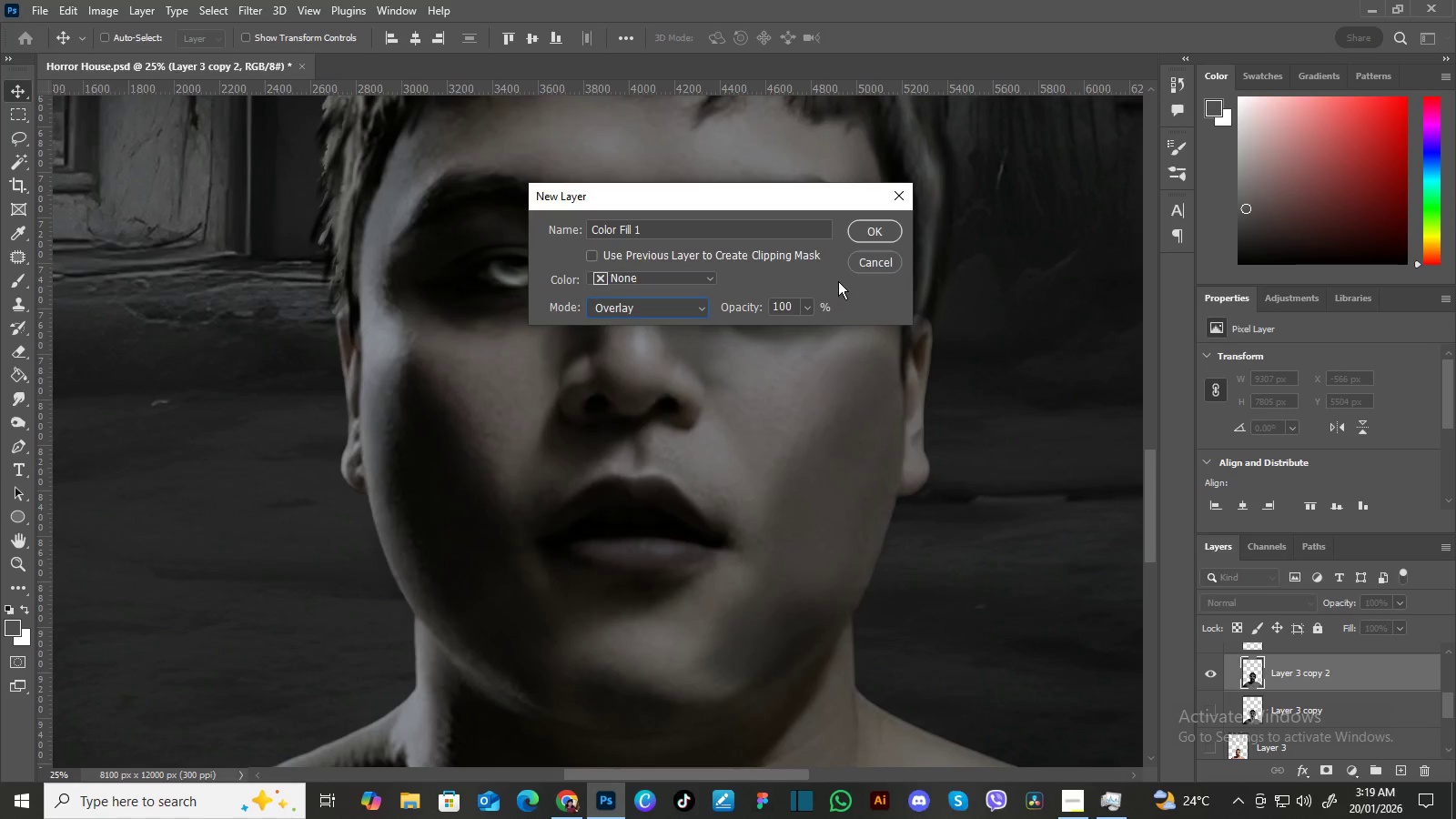 
wait(5.02)
 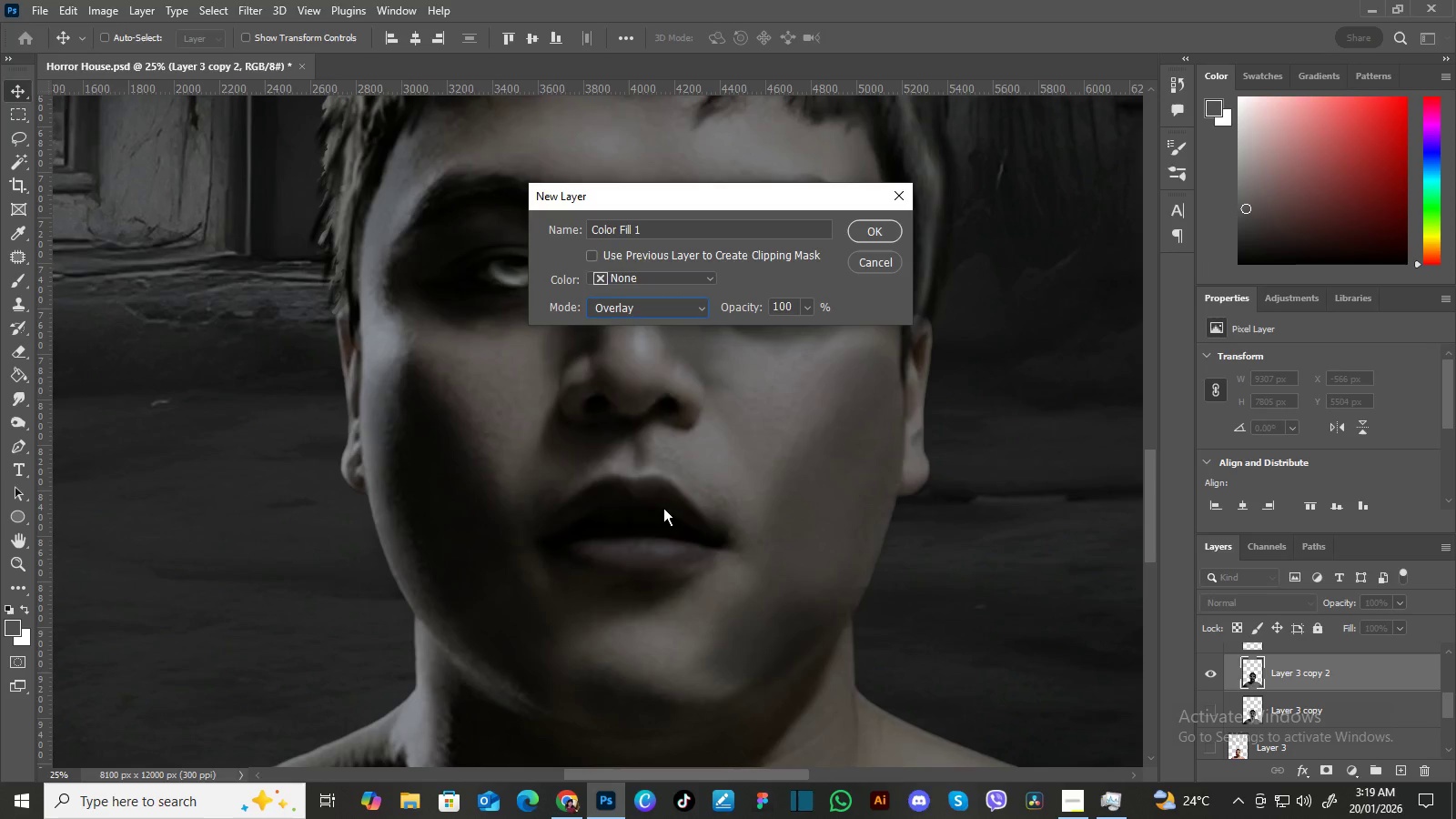 
left_click([864, 230])
 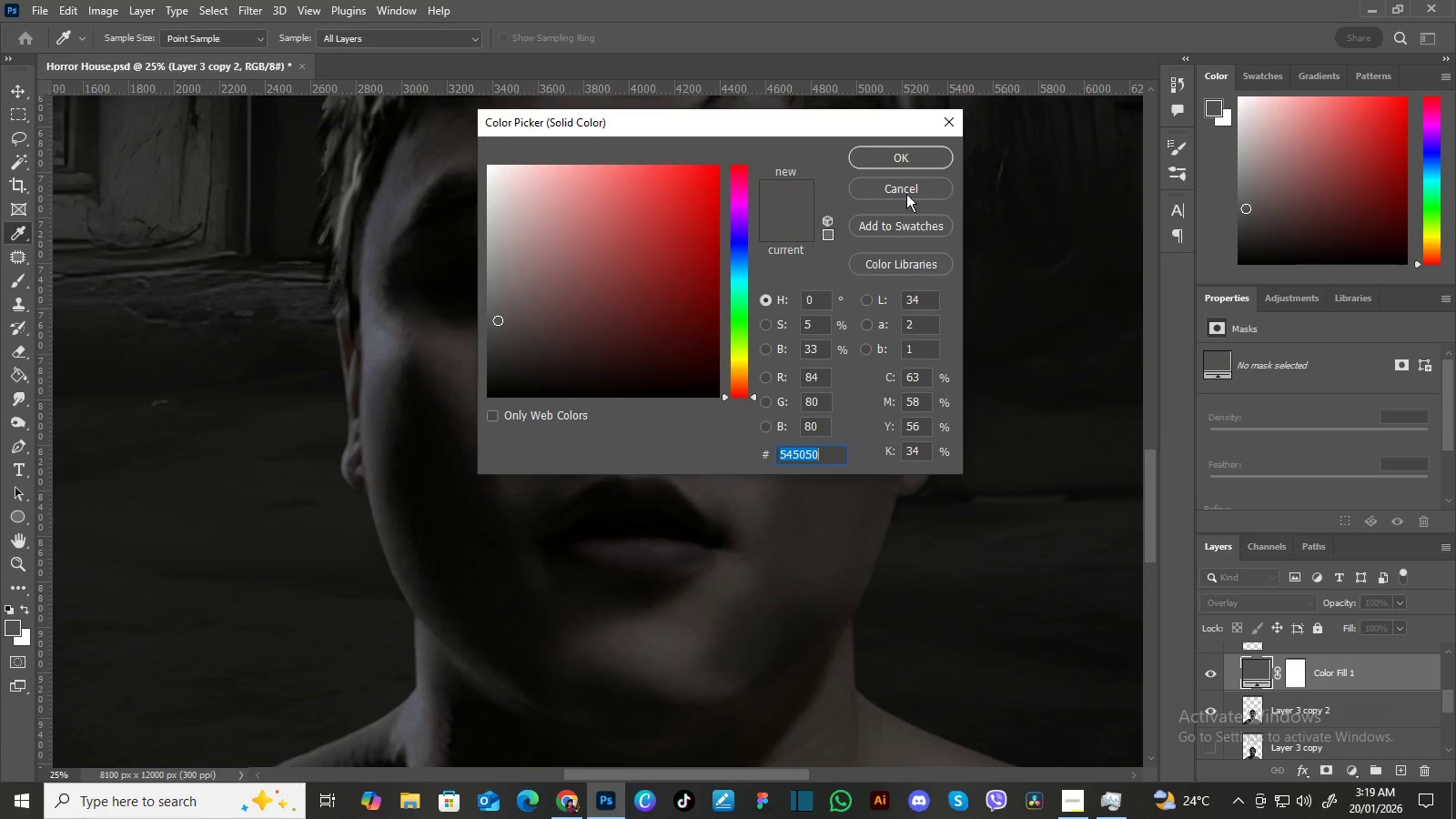 
wait(5.53)
 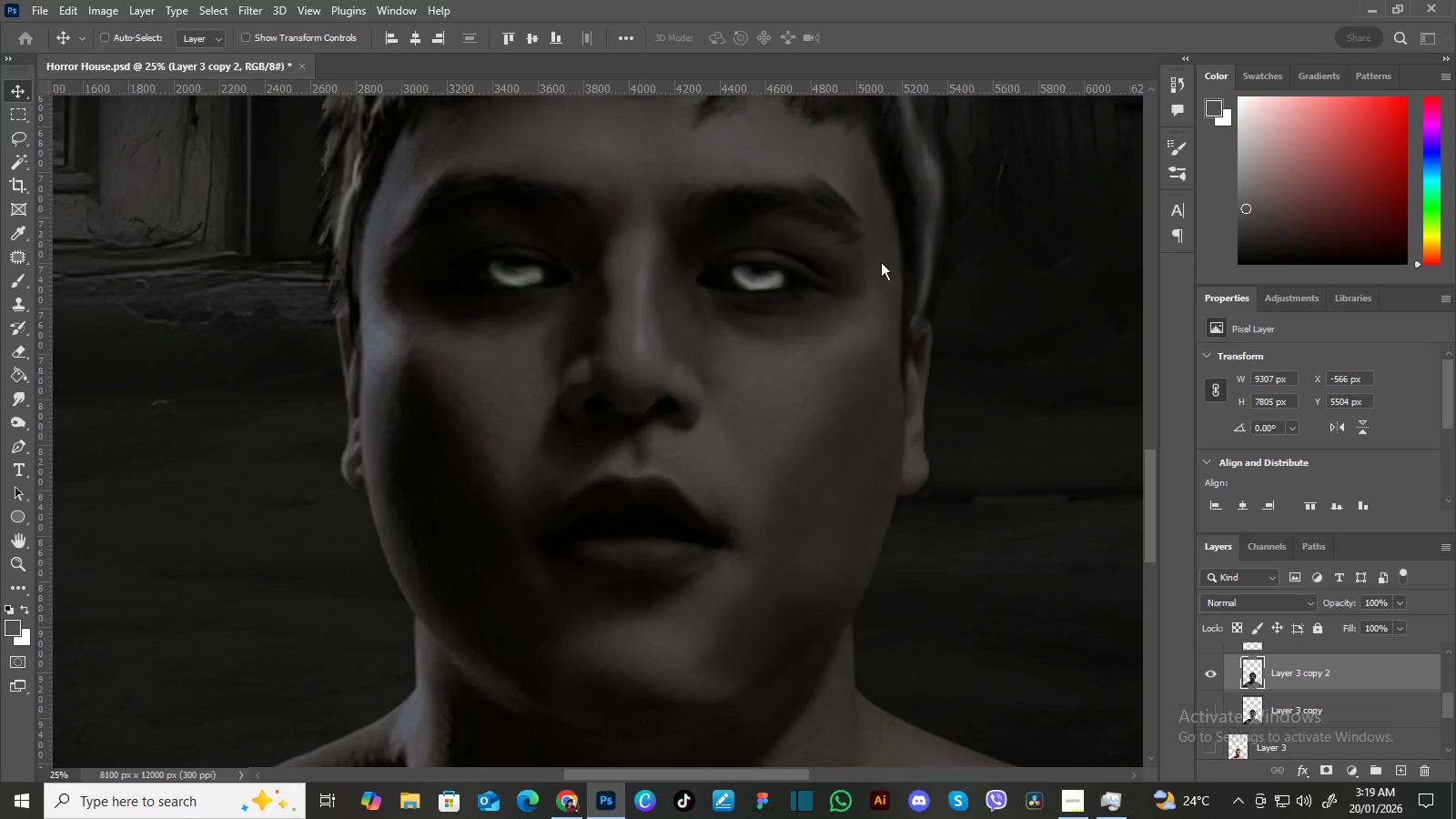 
left_click([920, 154])
 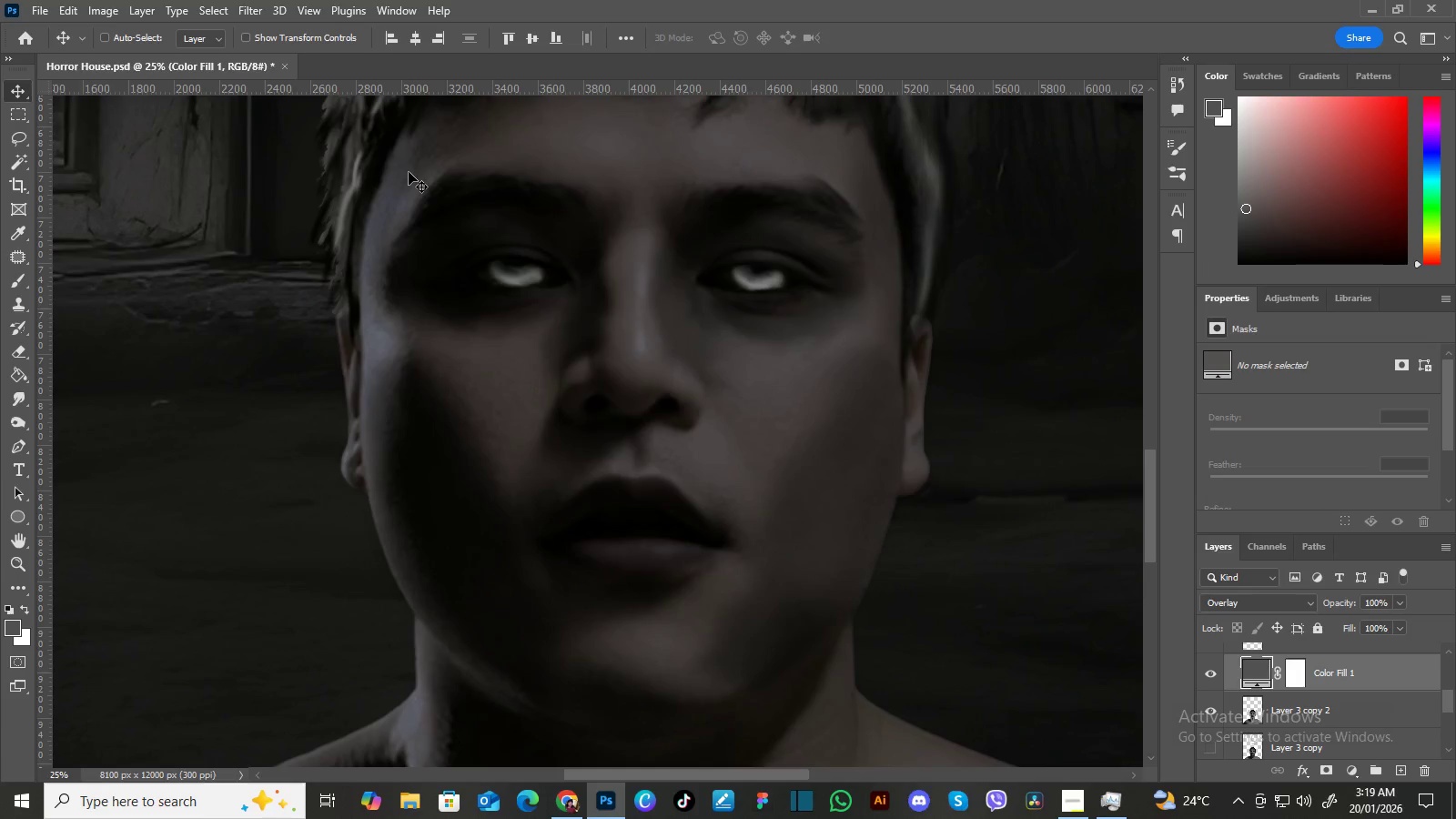 
wait(8.22)
 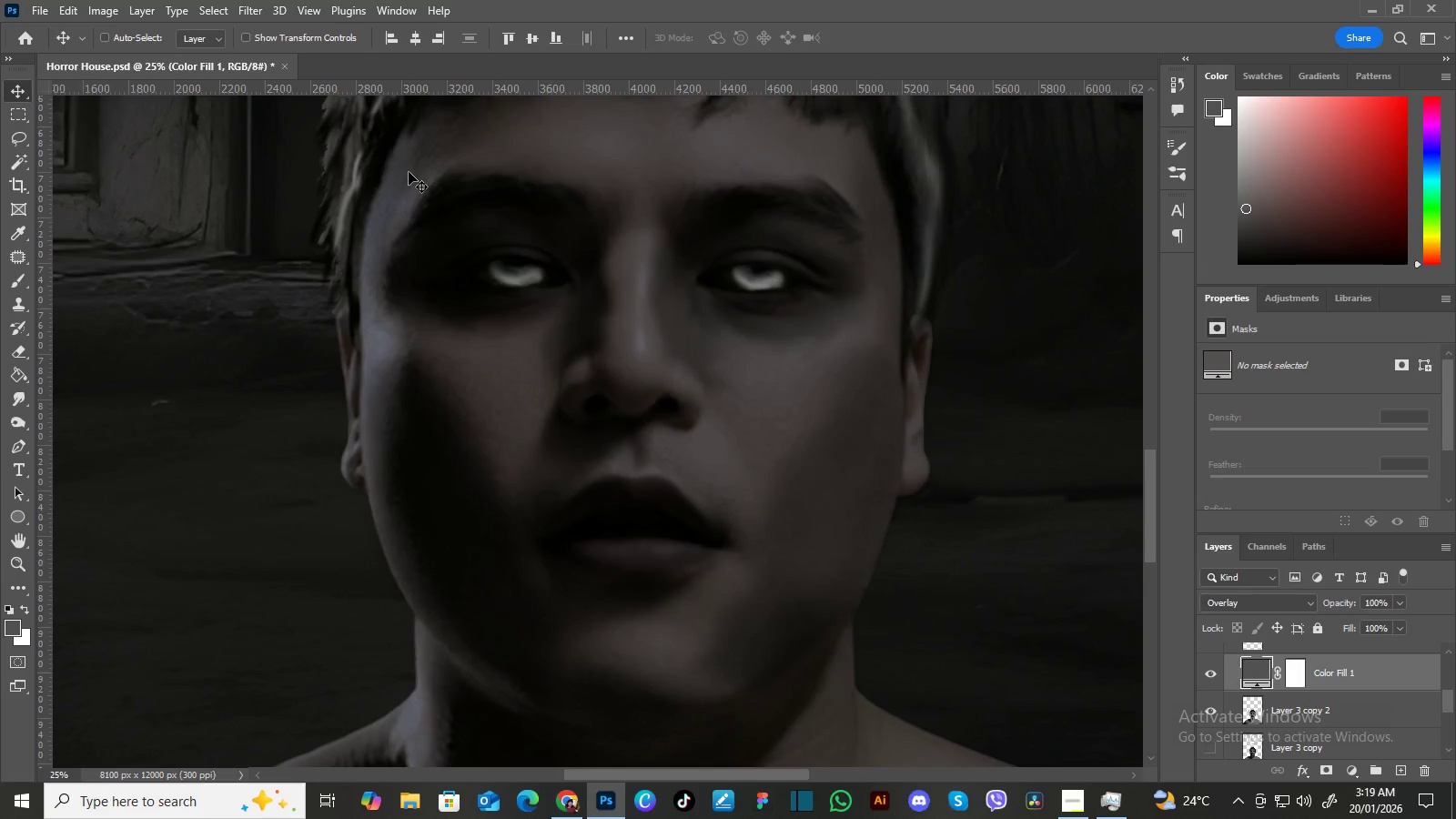 
left_click([510, 290])
 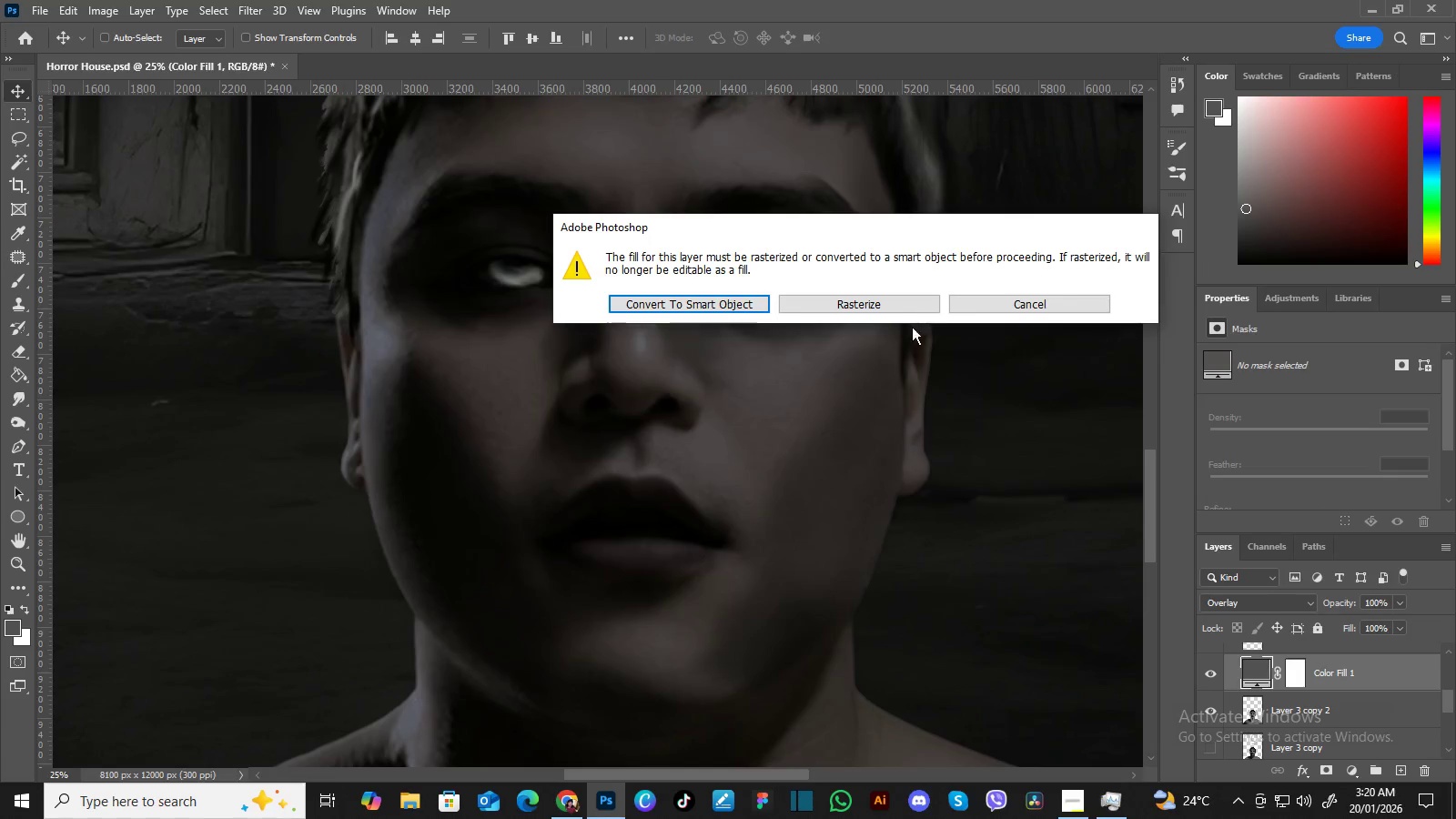 
left_click([723, 302])
 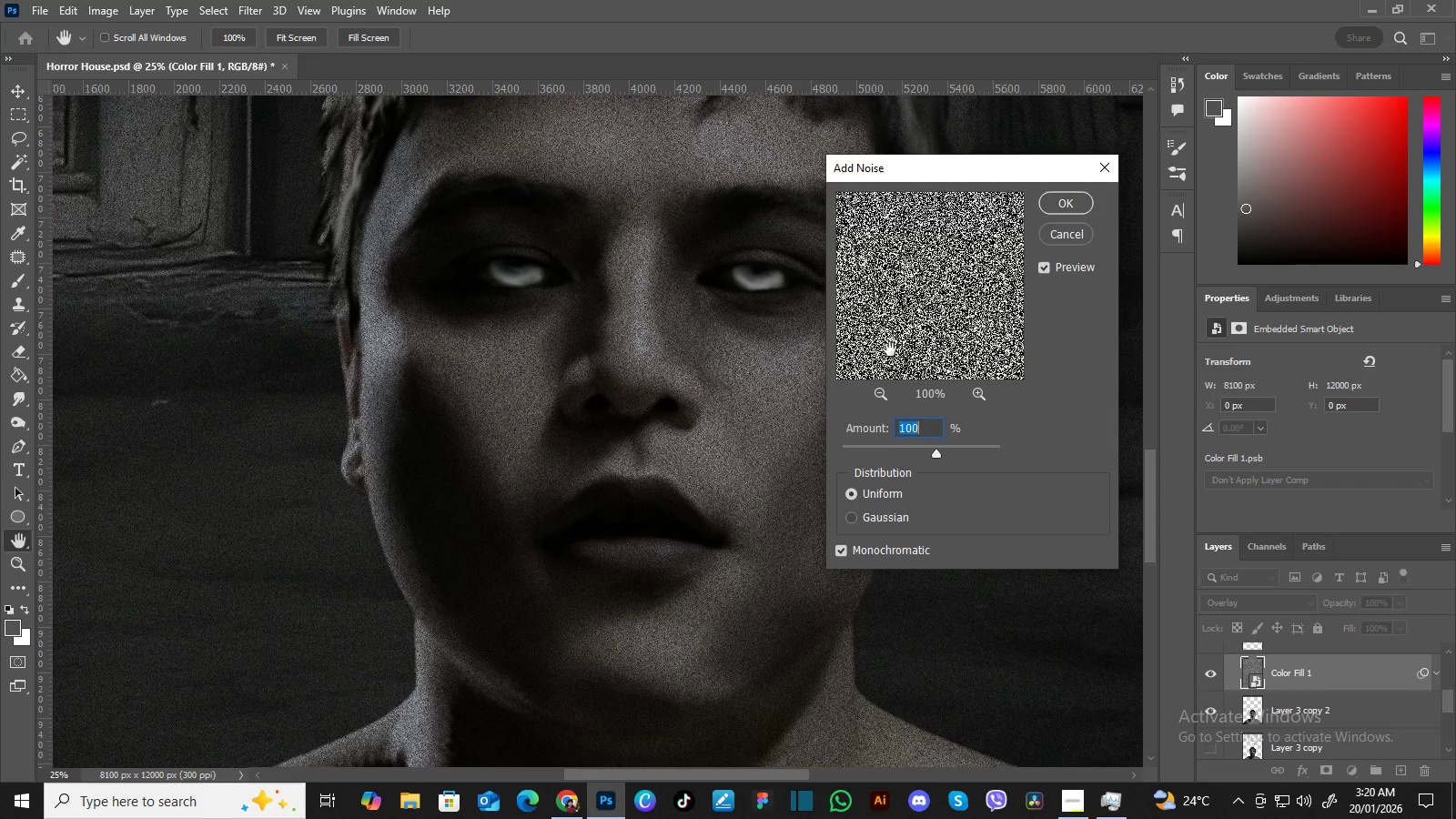 
wait(51.52)
 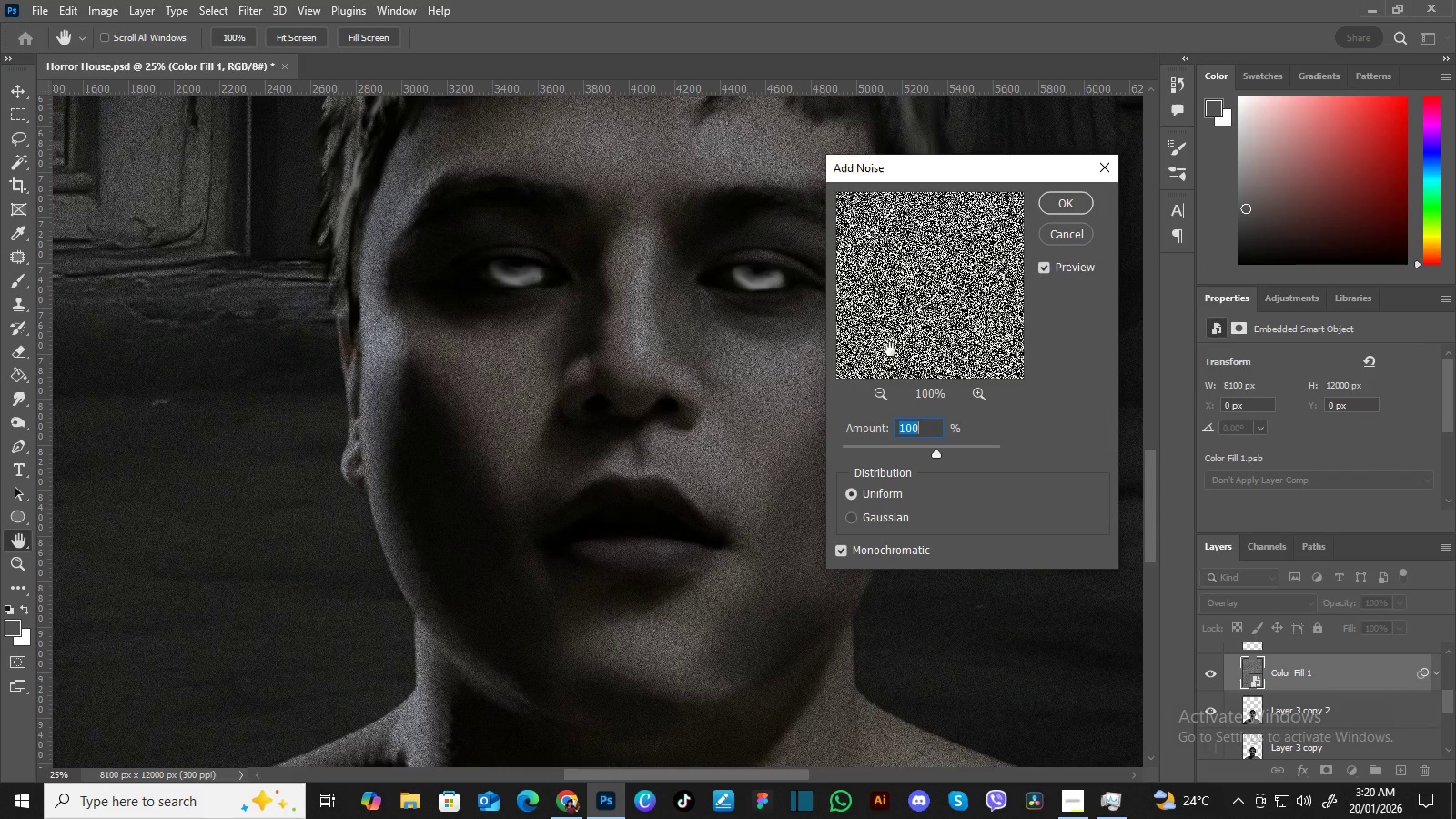 
left_click_drag(start_coordinate=[935, 452], to_coordinate=[919, 458])
 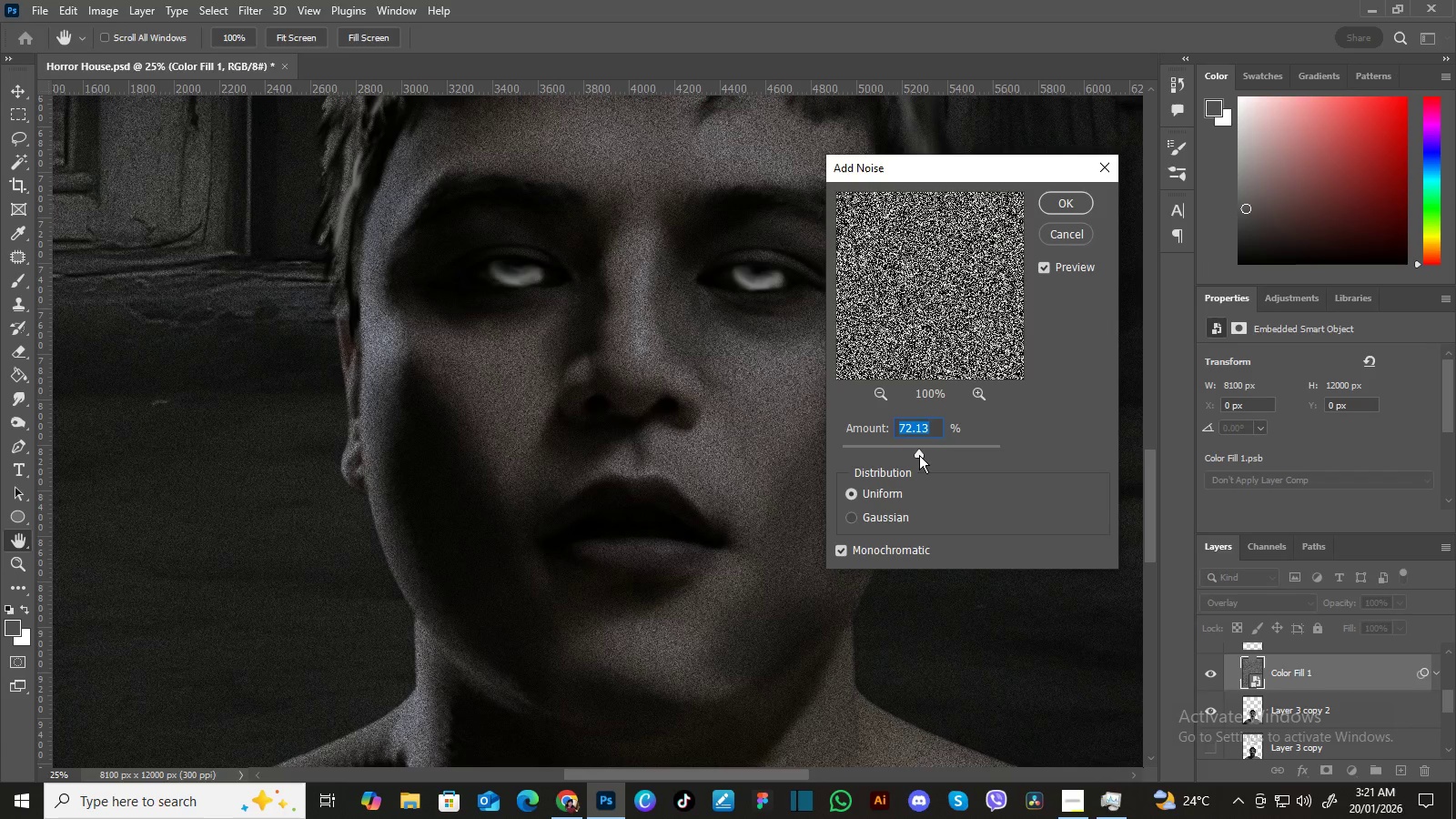 
wait(5.02)
 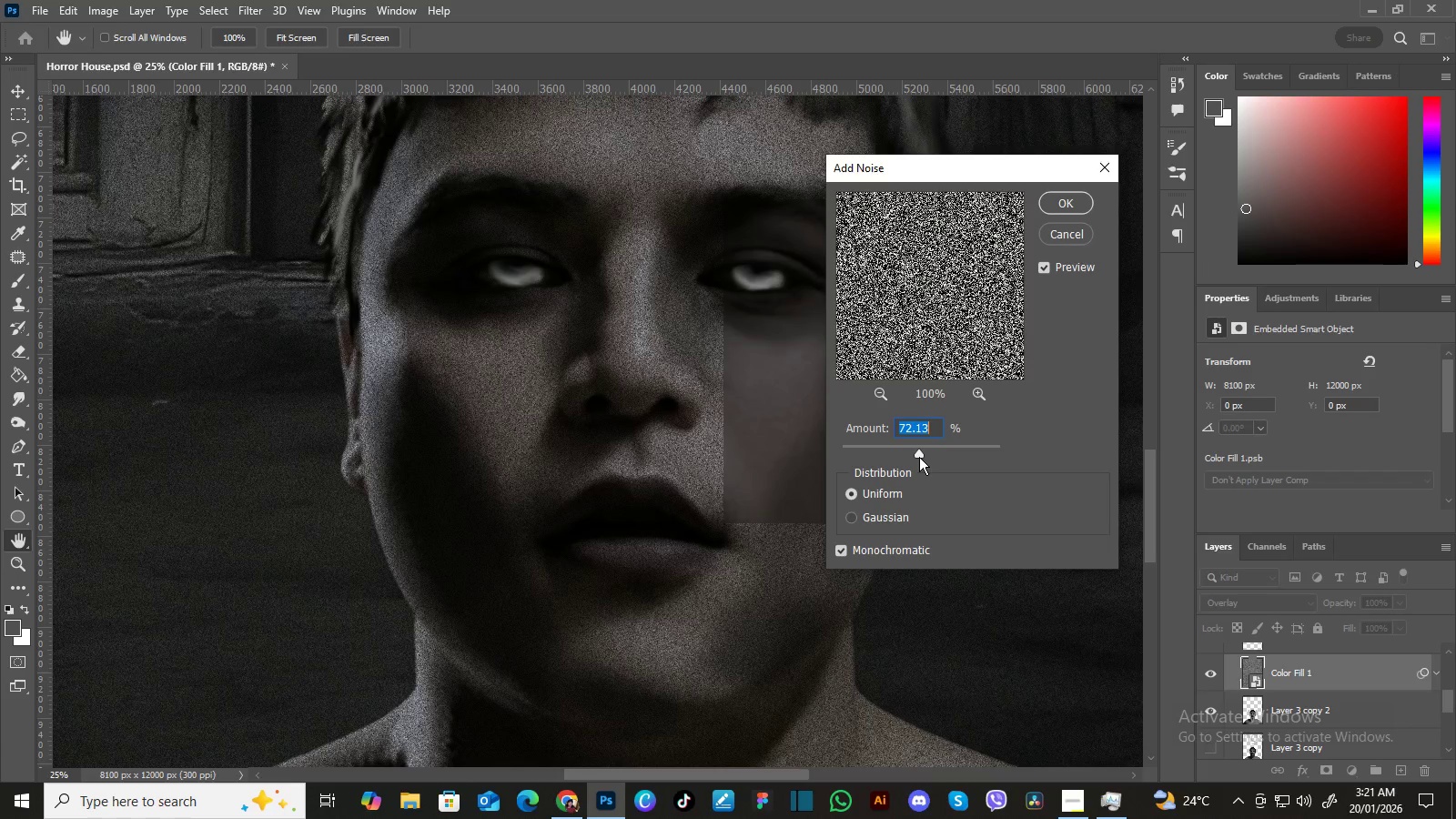 
left_click_drag(start_coordinate=[920, 454], to_coordinate=[911, 454])
 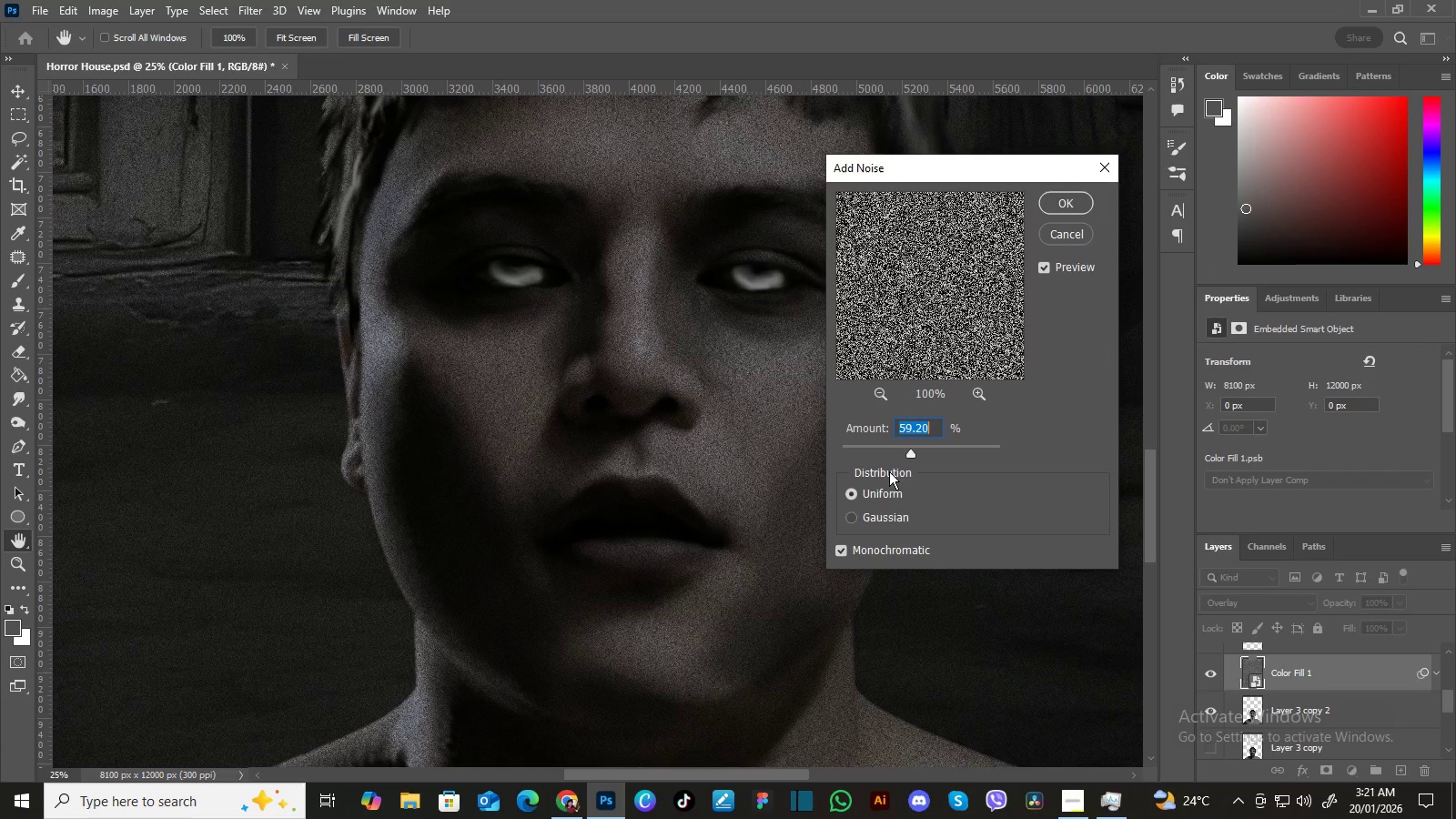 
wait(7.83)
 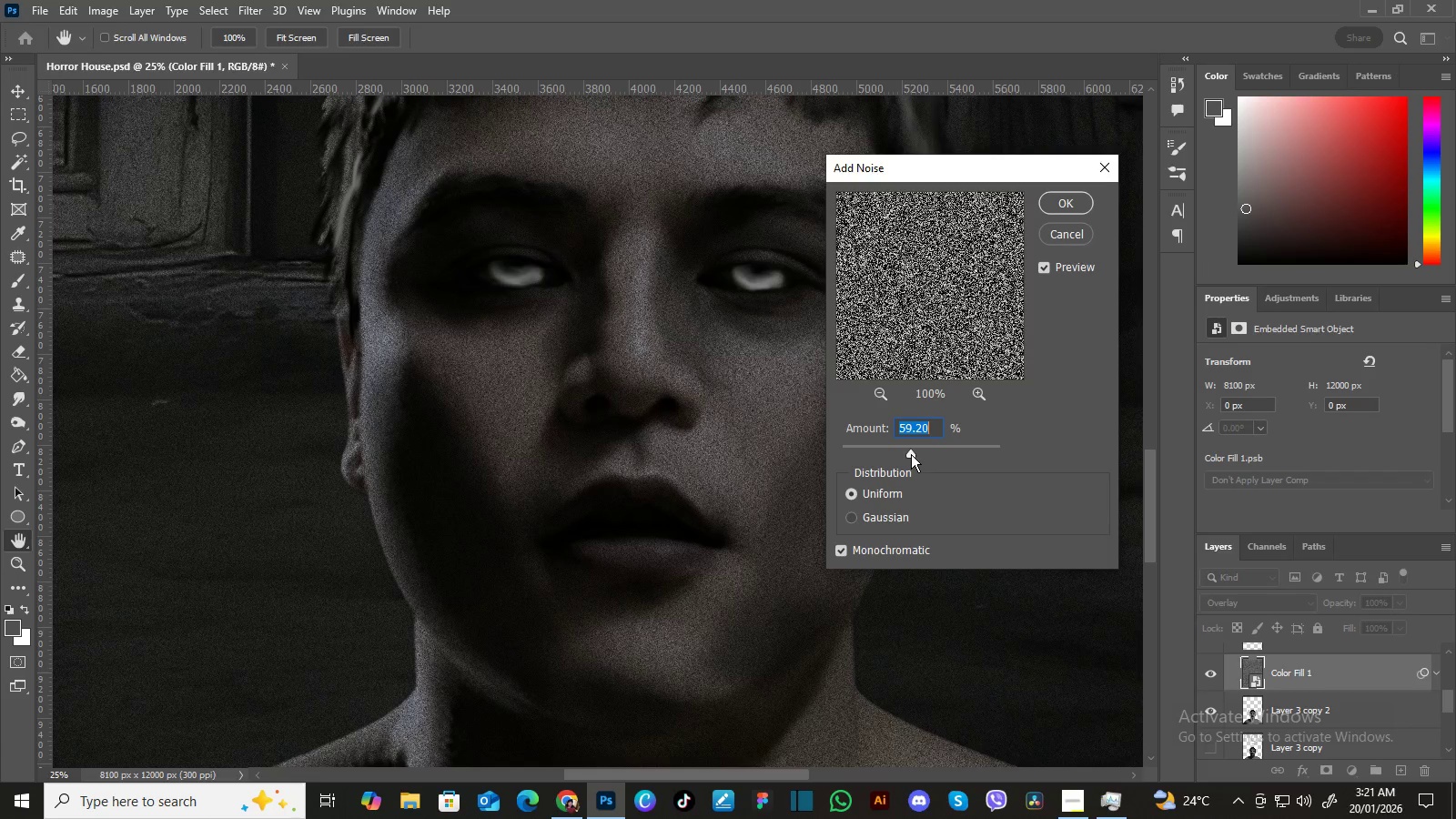 
key(Numpad5)
 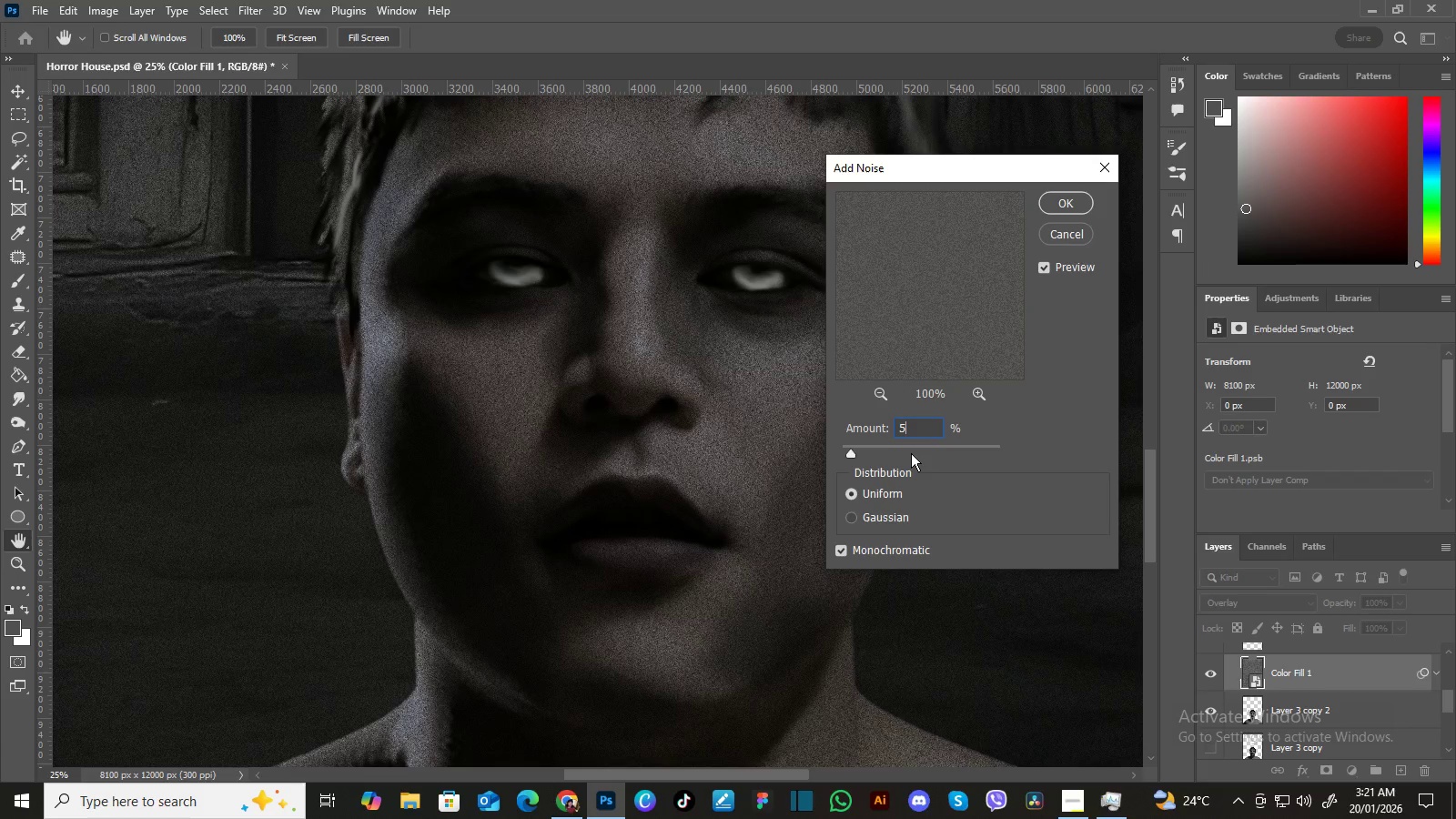 
key(Numpad0)
 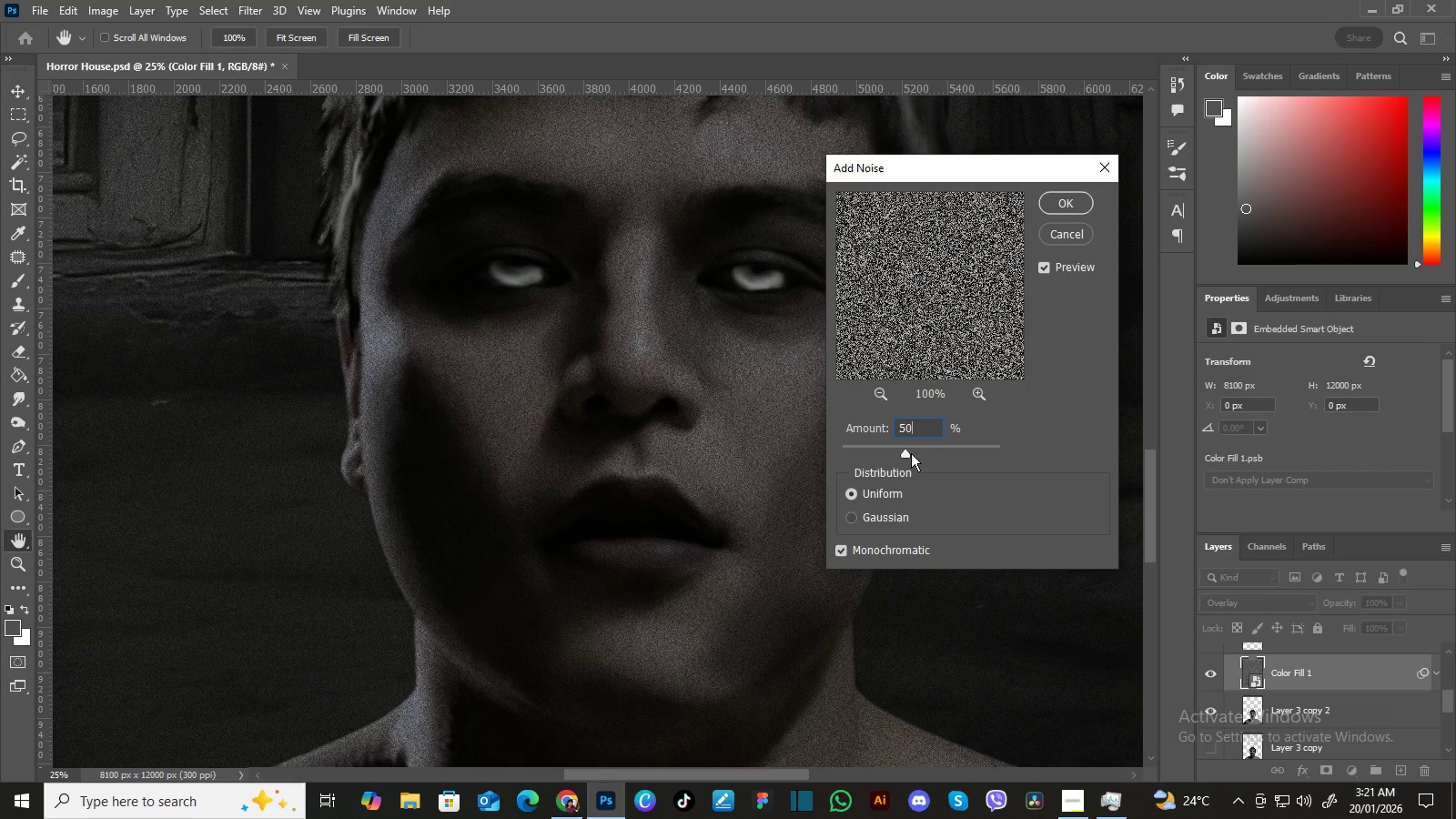 
wait(9.95)
 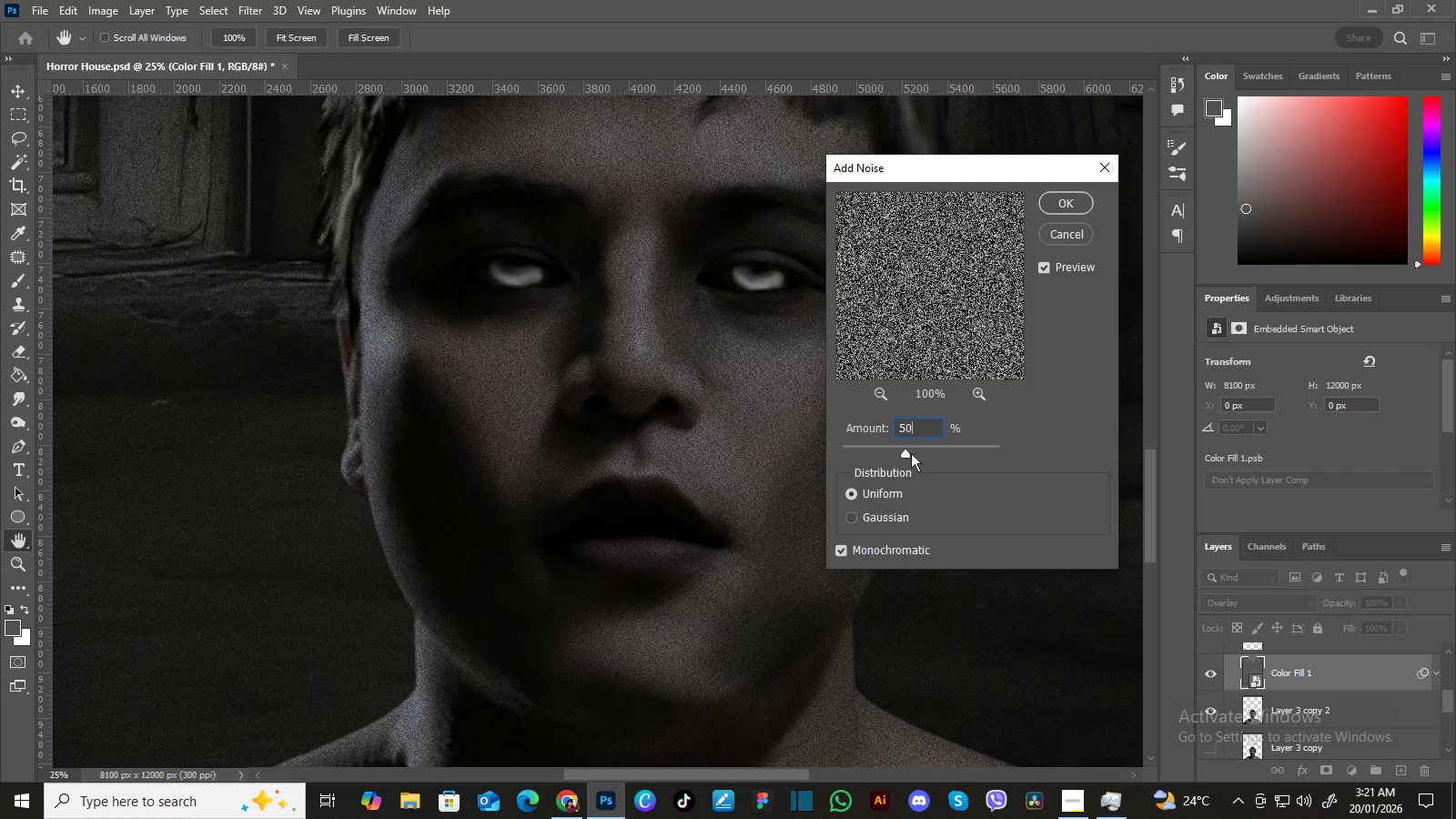 
left_click([1070, 205])
 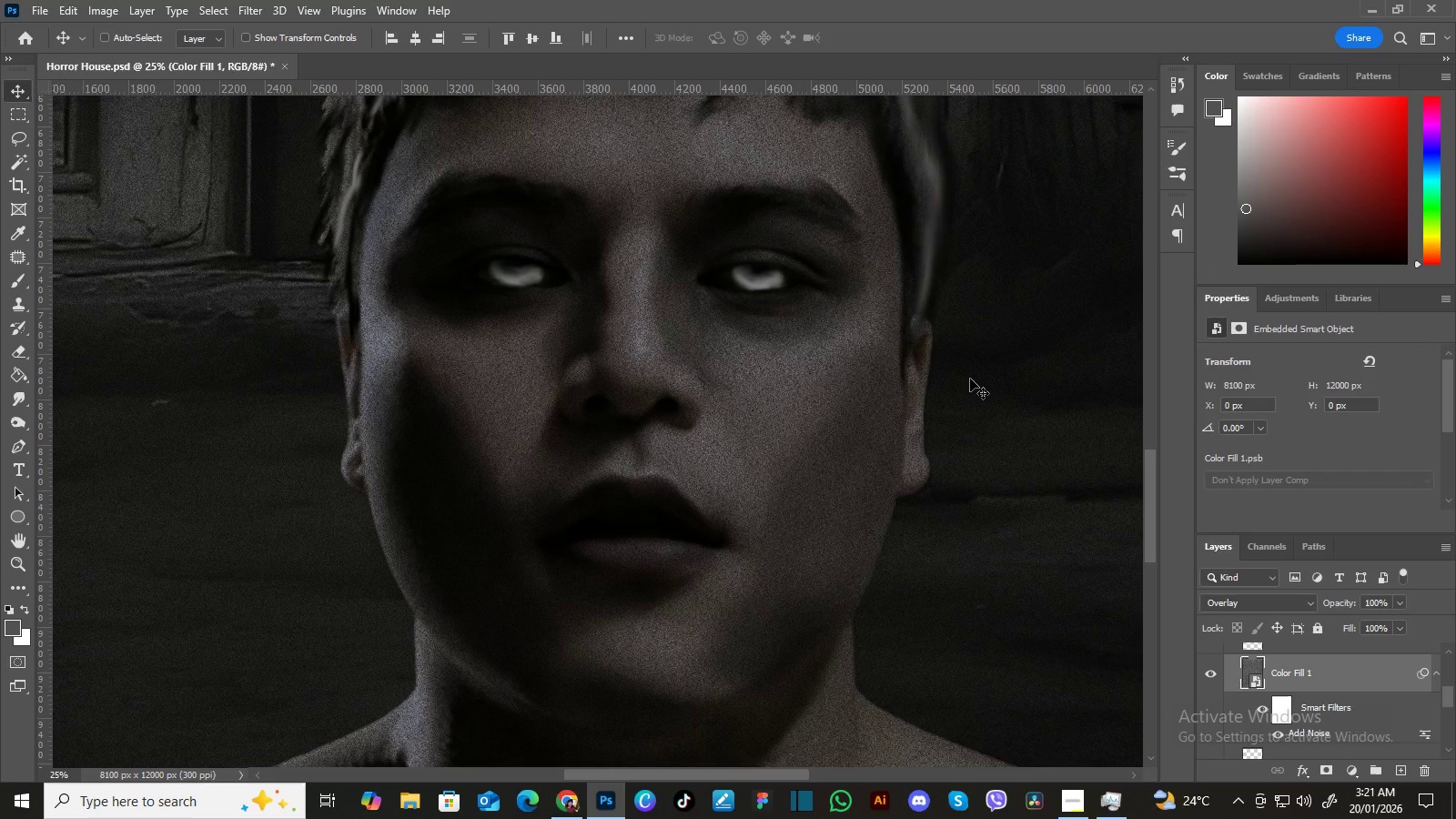 
key(Control+Minus)
 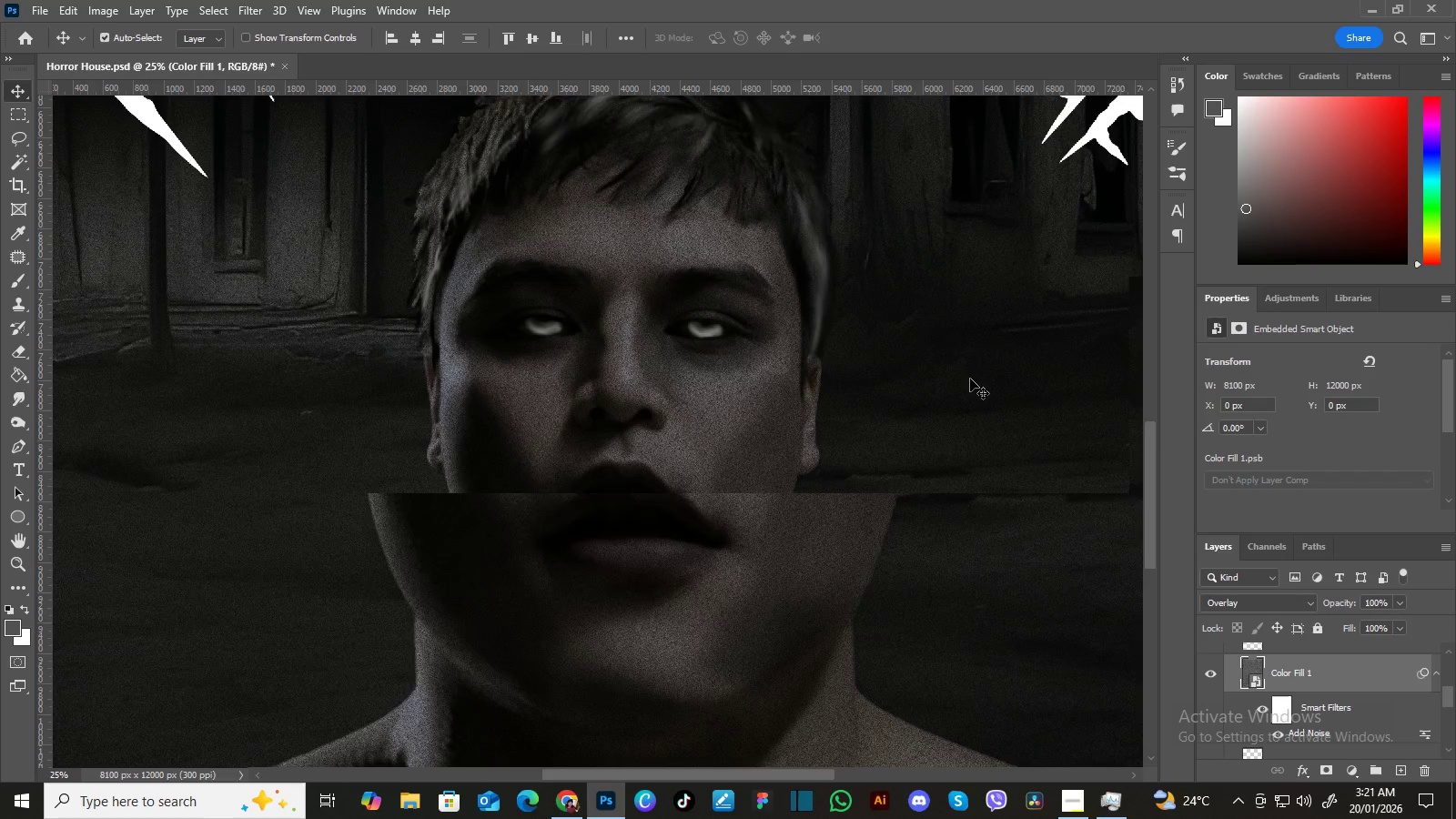 
key(Control+Minus)
 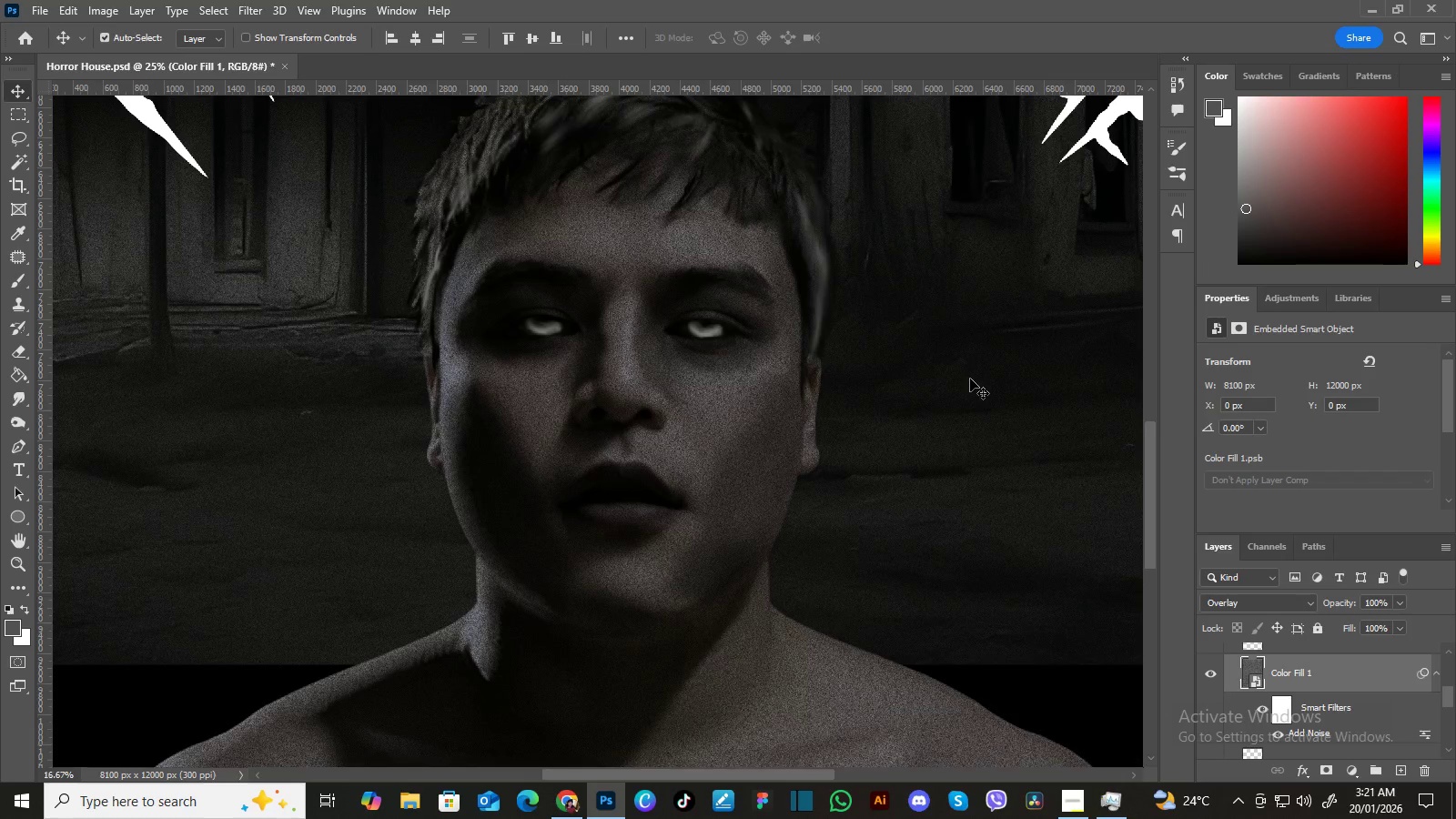 
key(Control+Minus)
 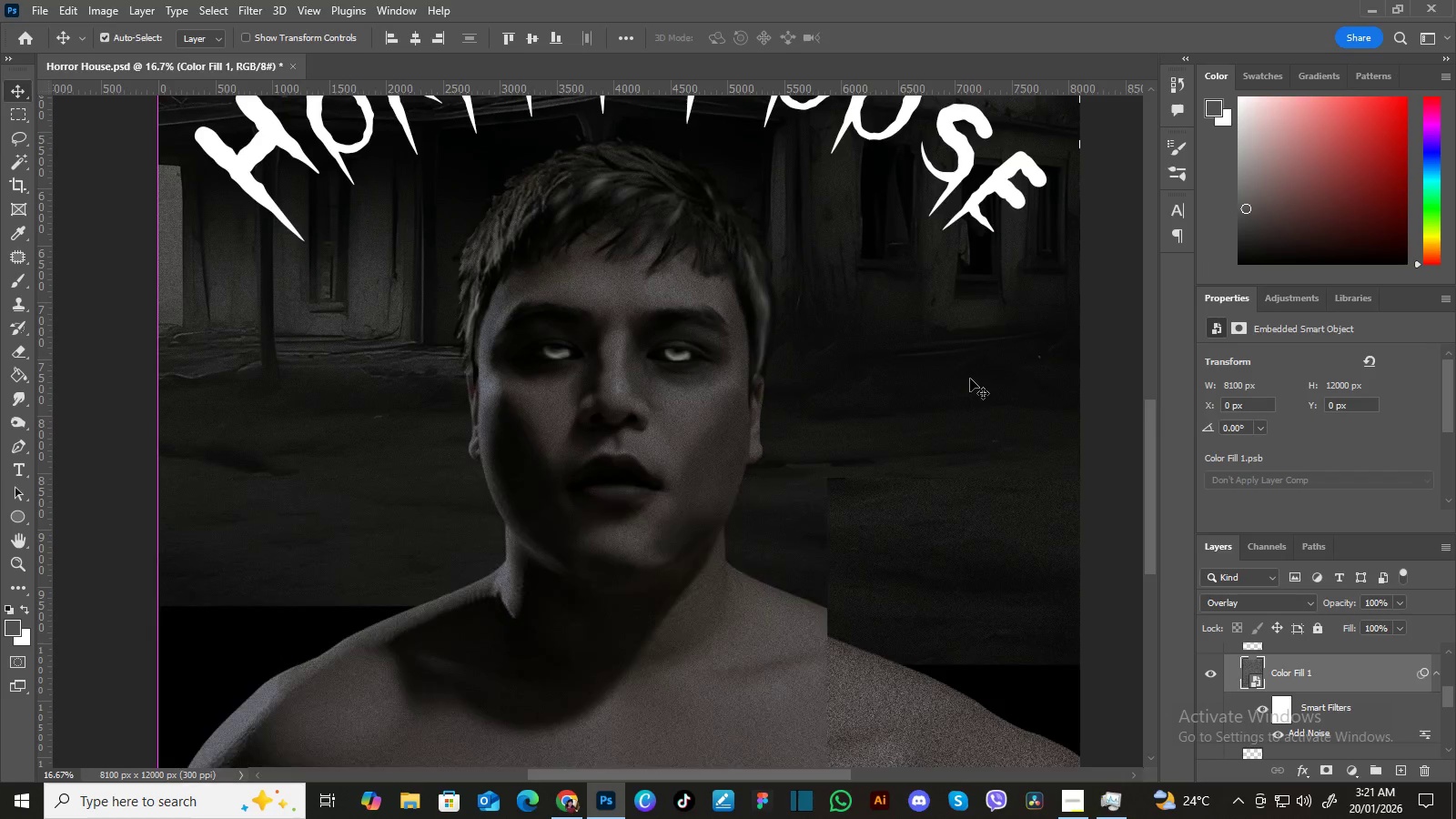 
key(Control+Minus)
 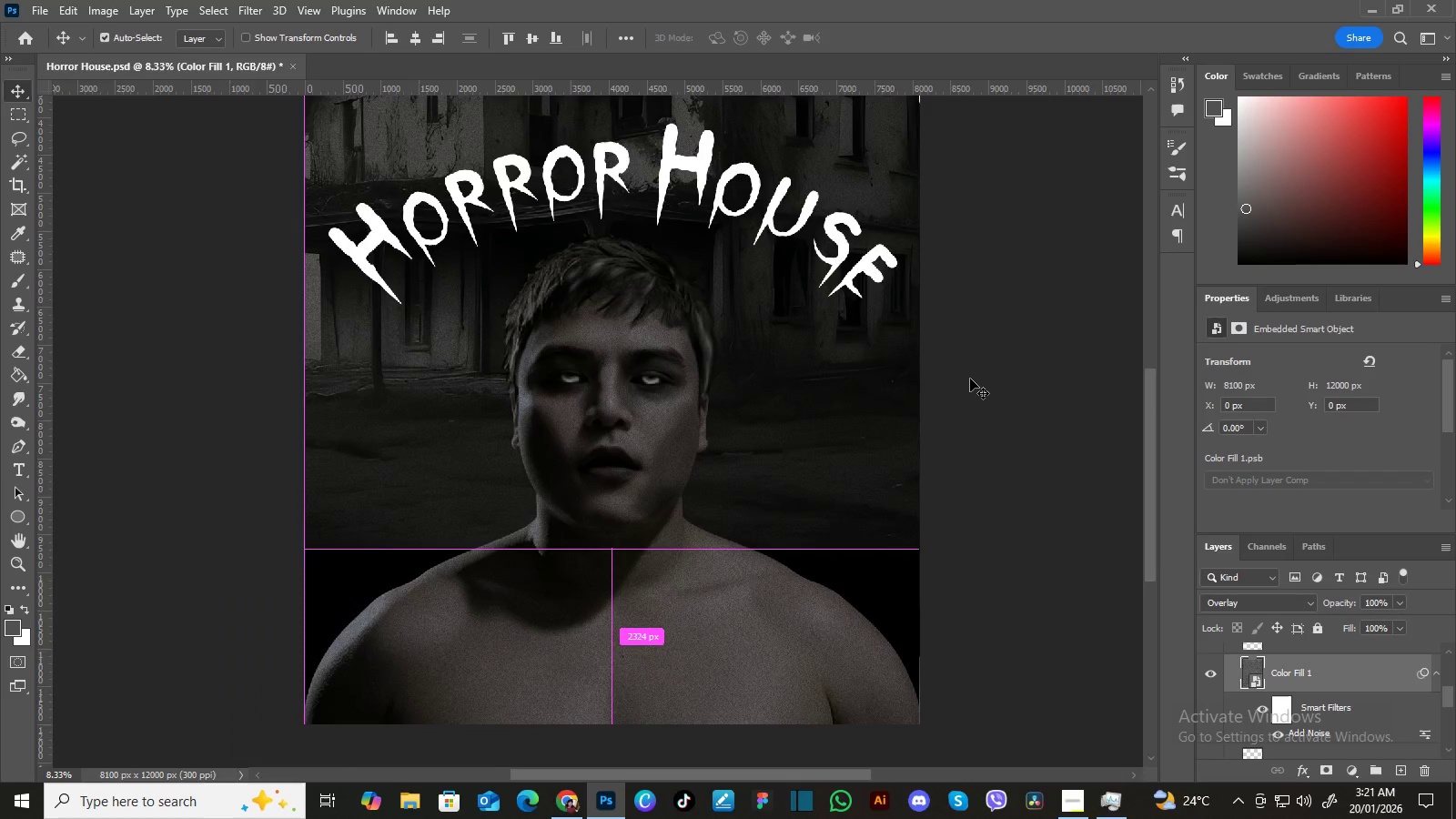 
key(Control+Minus)
 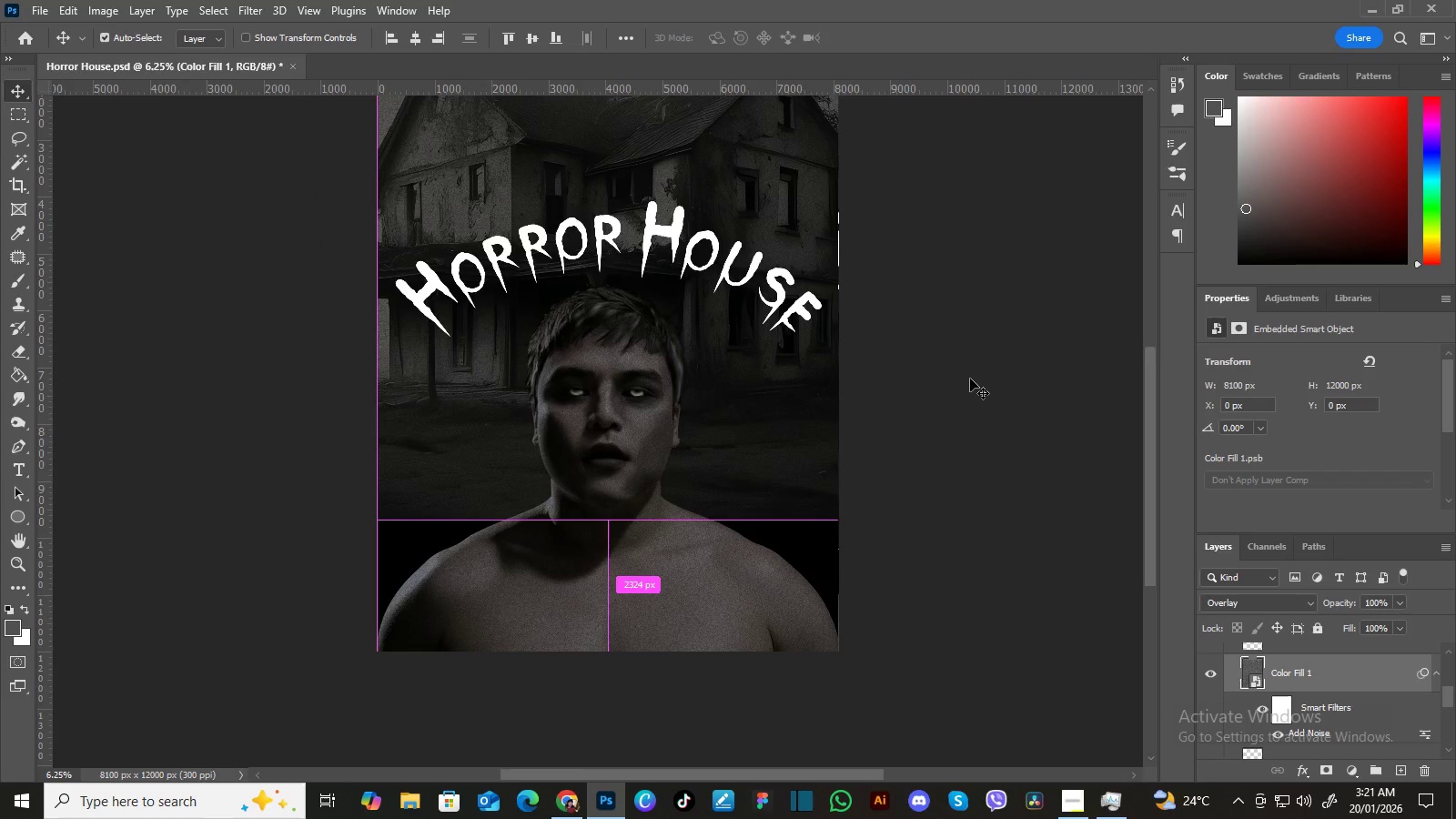 
key(Control+Equal)
 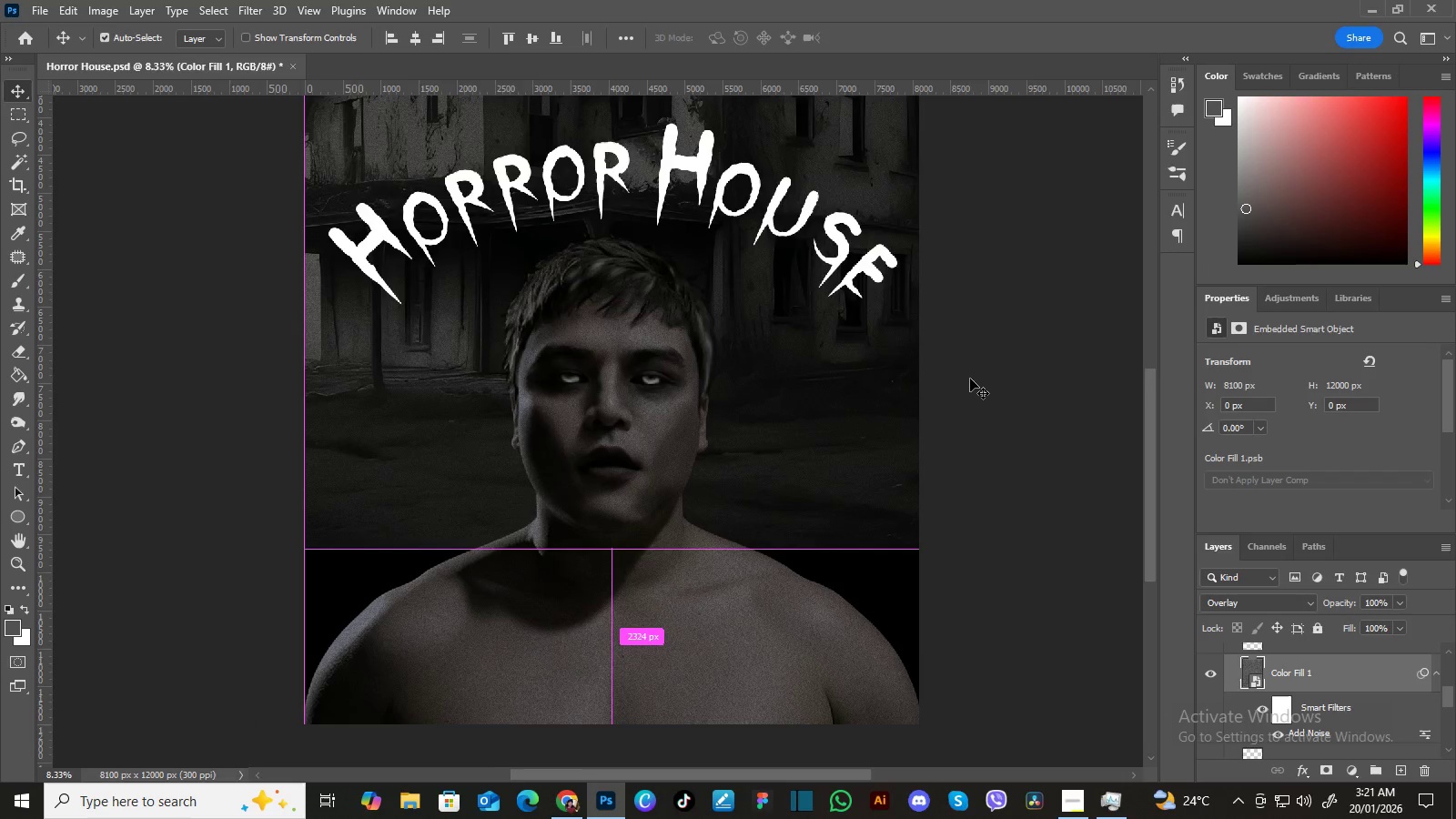 
key(Control+Equal)
 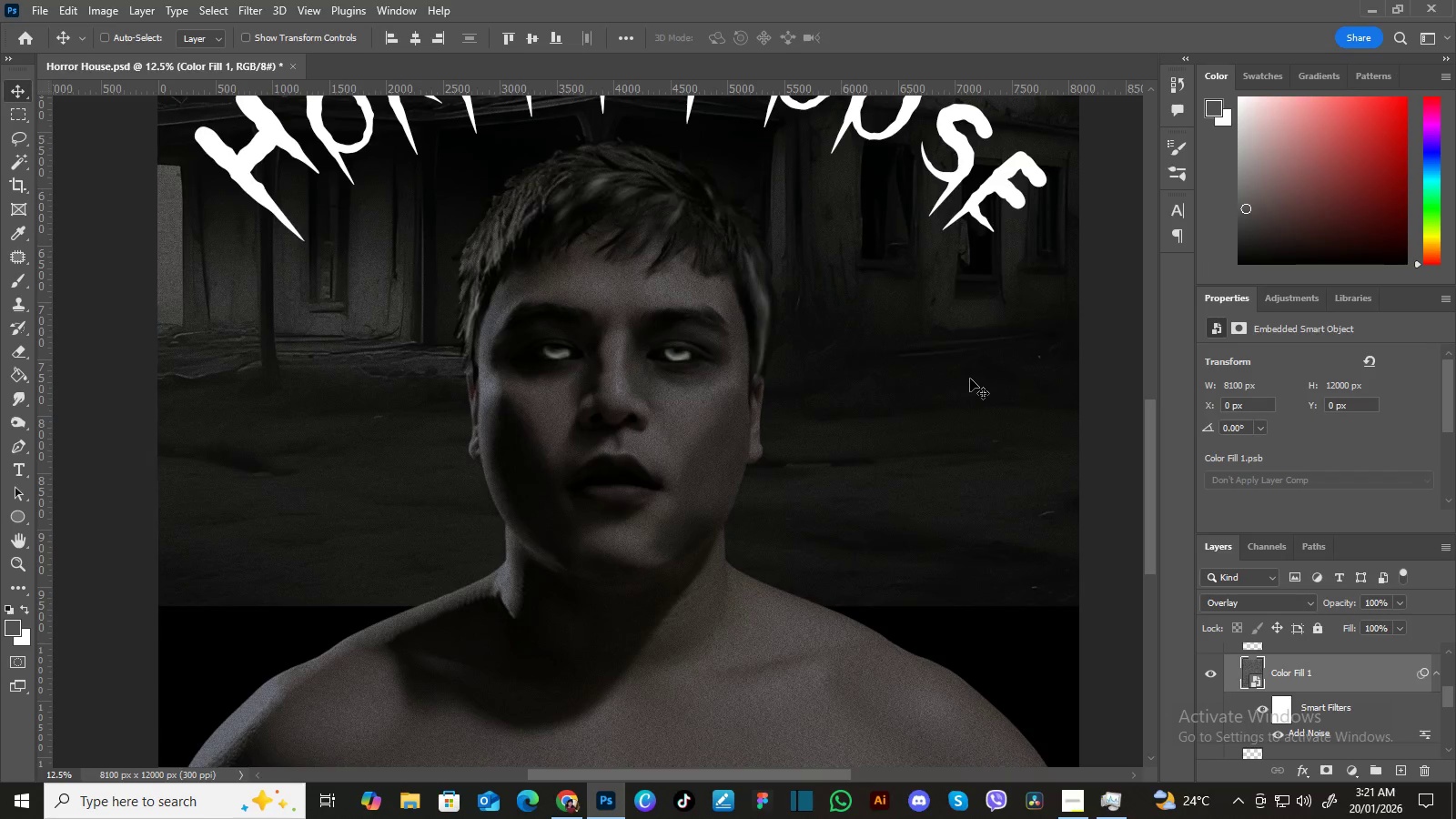 
key(Control+Minus)
 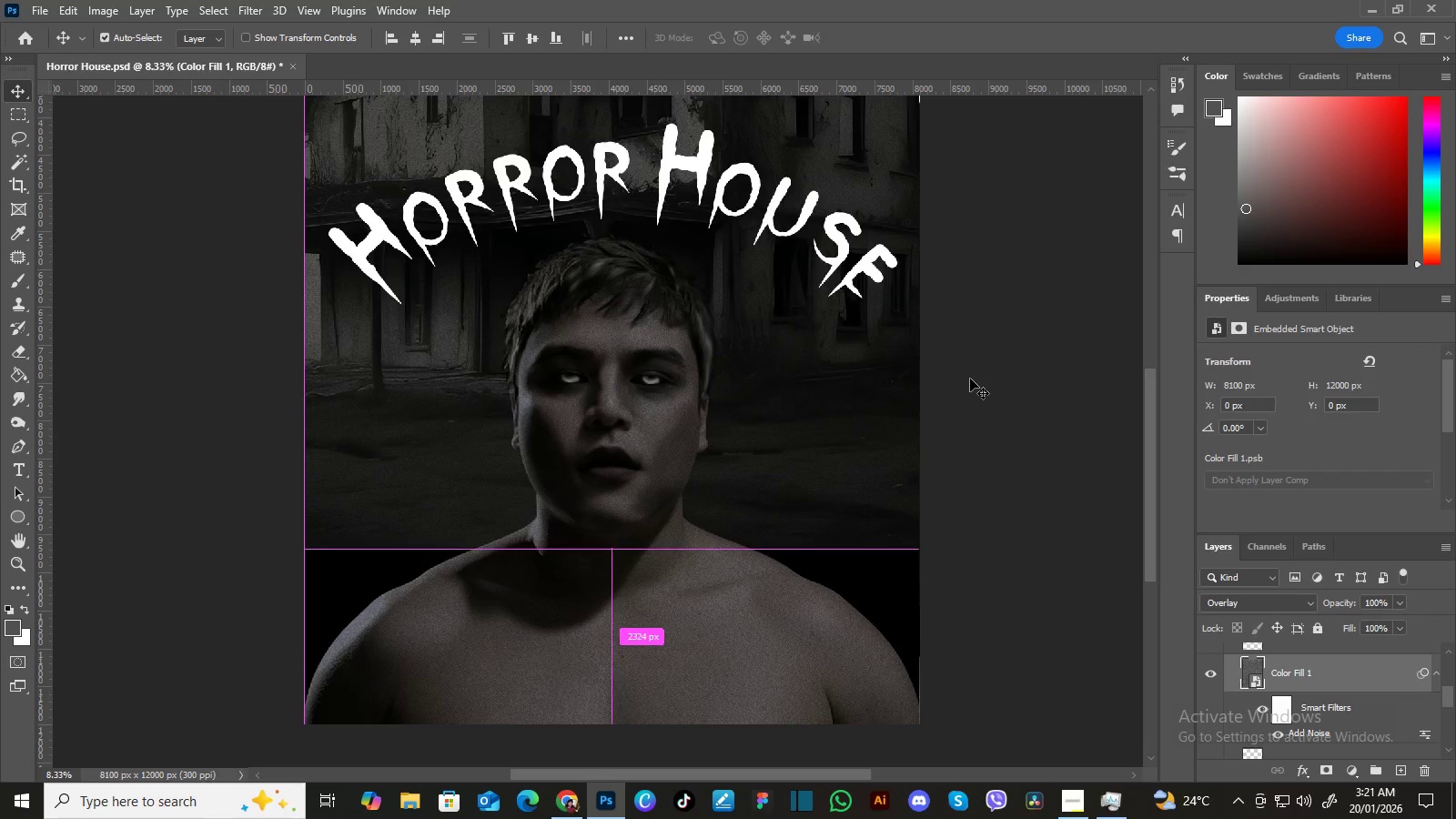 
key(Control+Minus)
 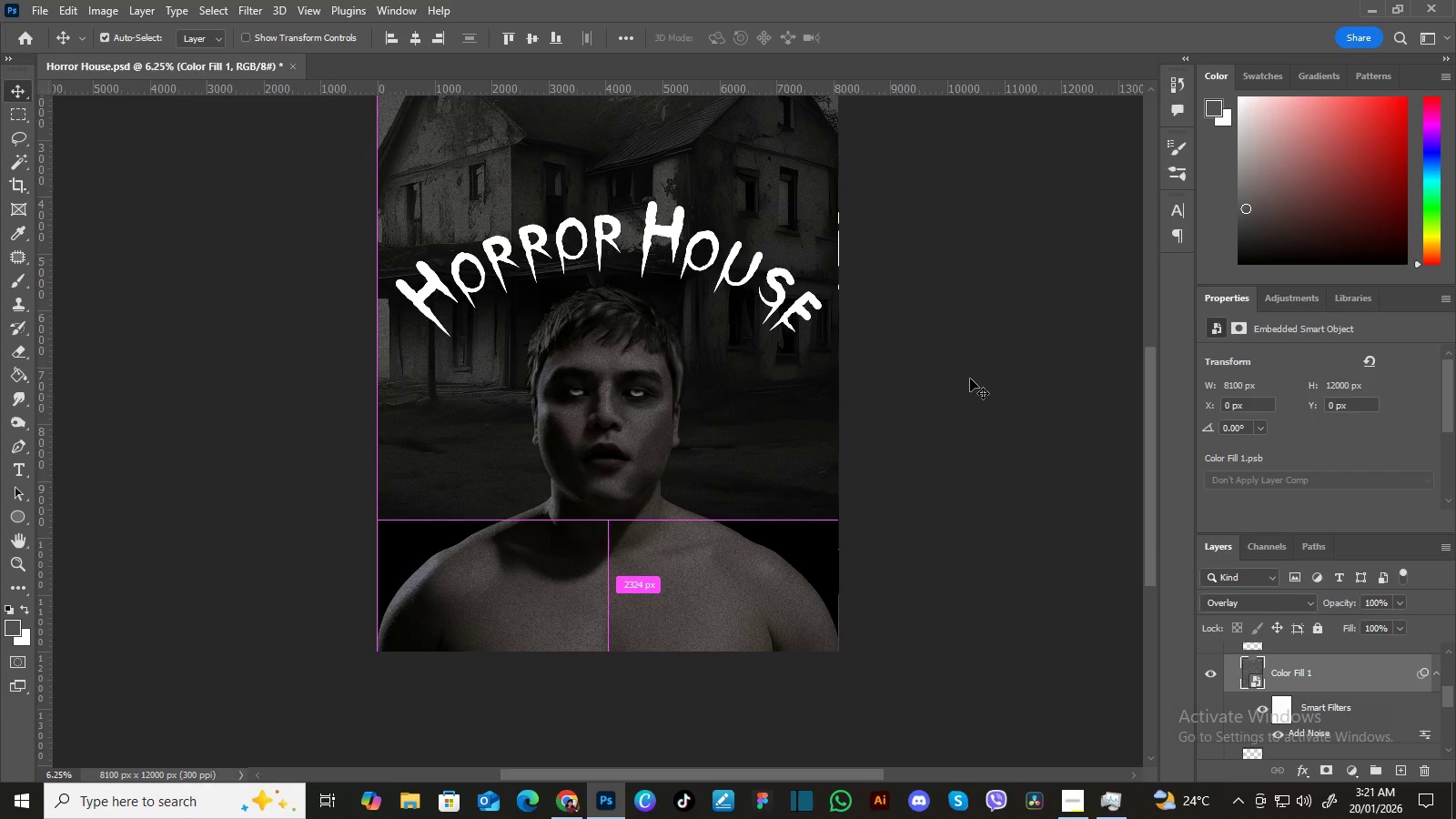 
key(Control+Equal)
 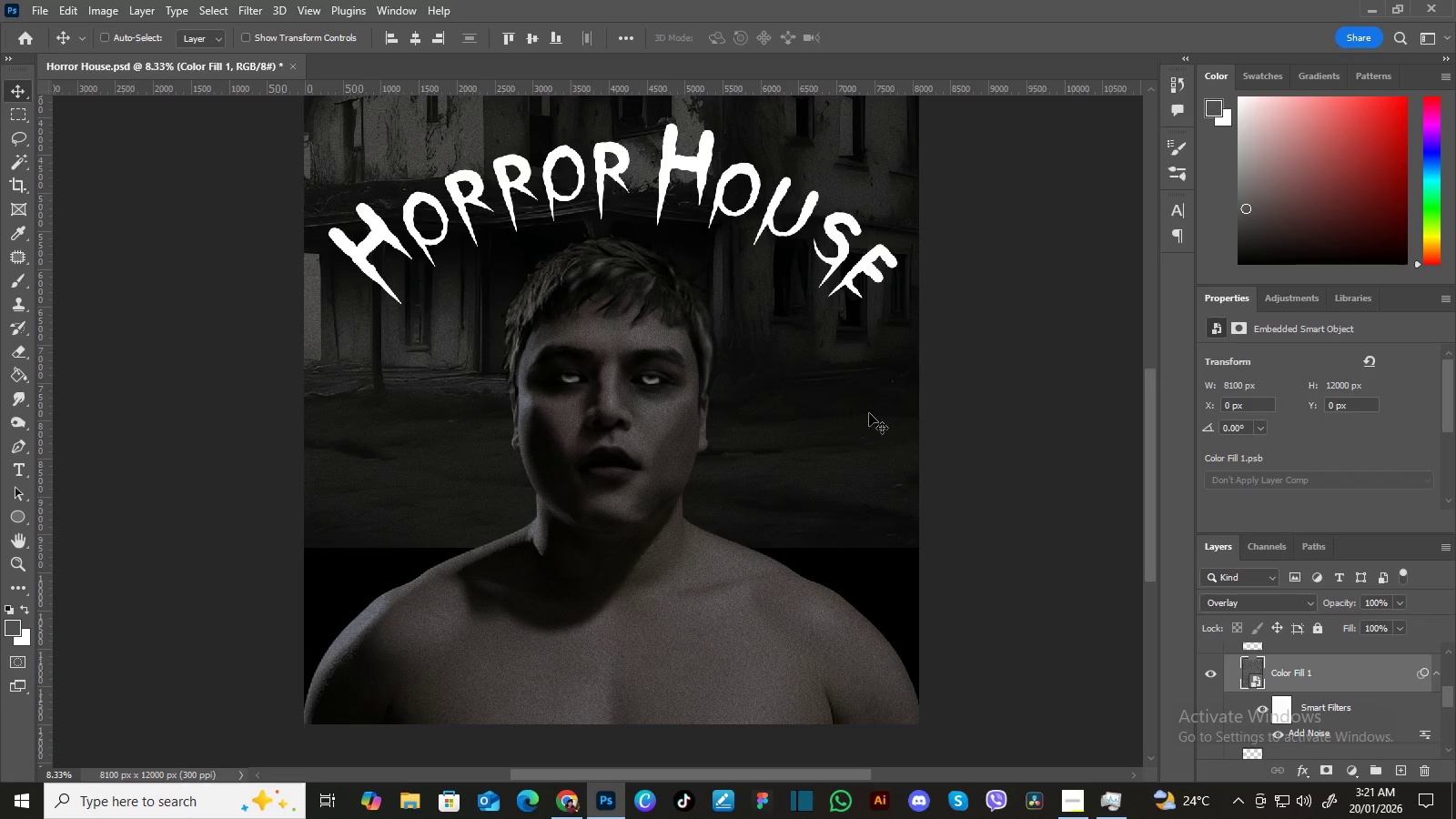 
hold_key(key=Space, duration=1.51)
 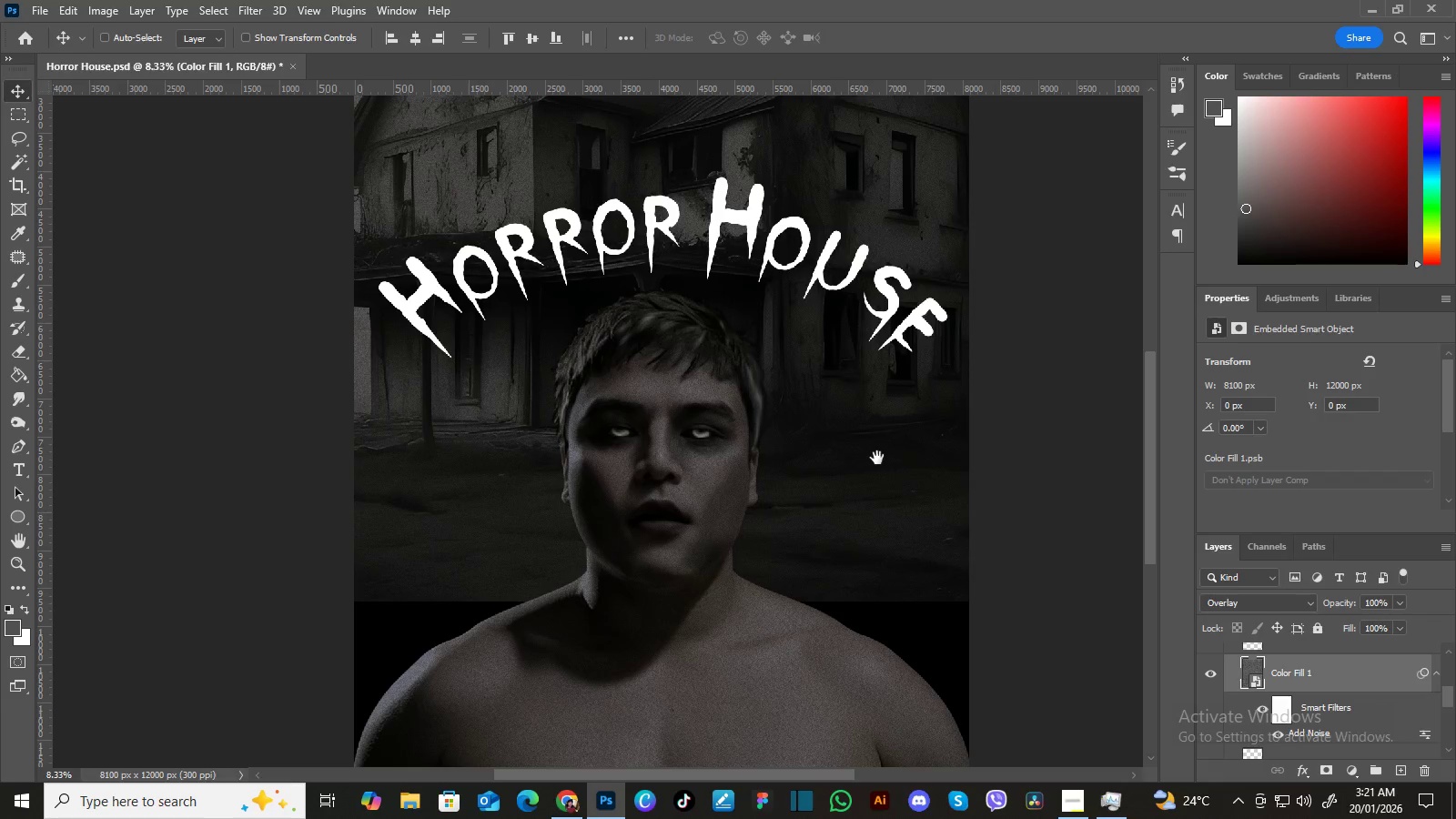 
left_click_drag(start_coordinate=[818, 413], to_coordinate=[850, 434])
 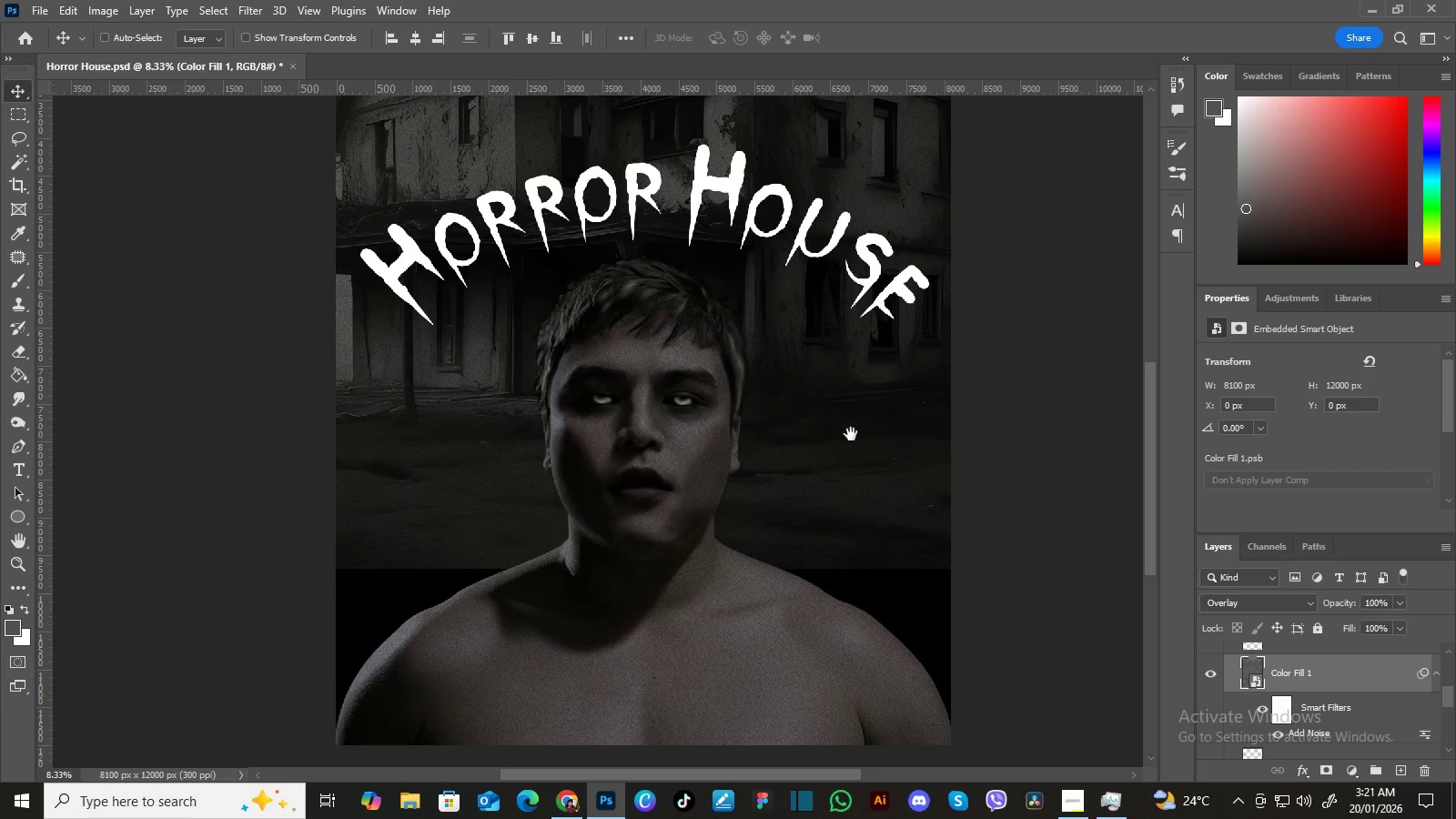 
left_click_drag(start_coordinate=[851, 434], to_coordinate=[869, 458])
 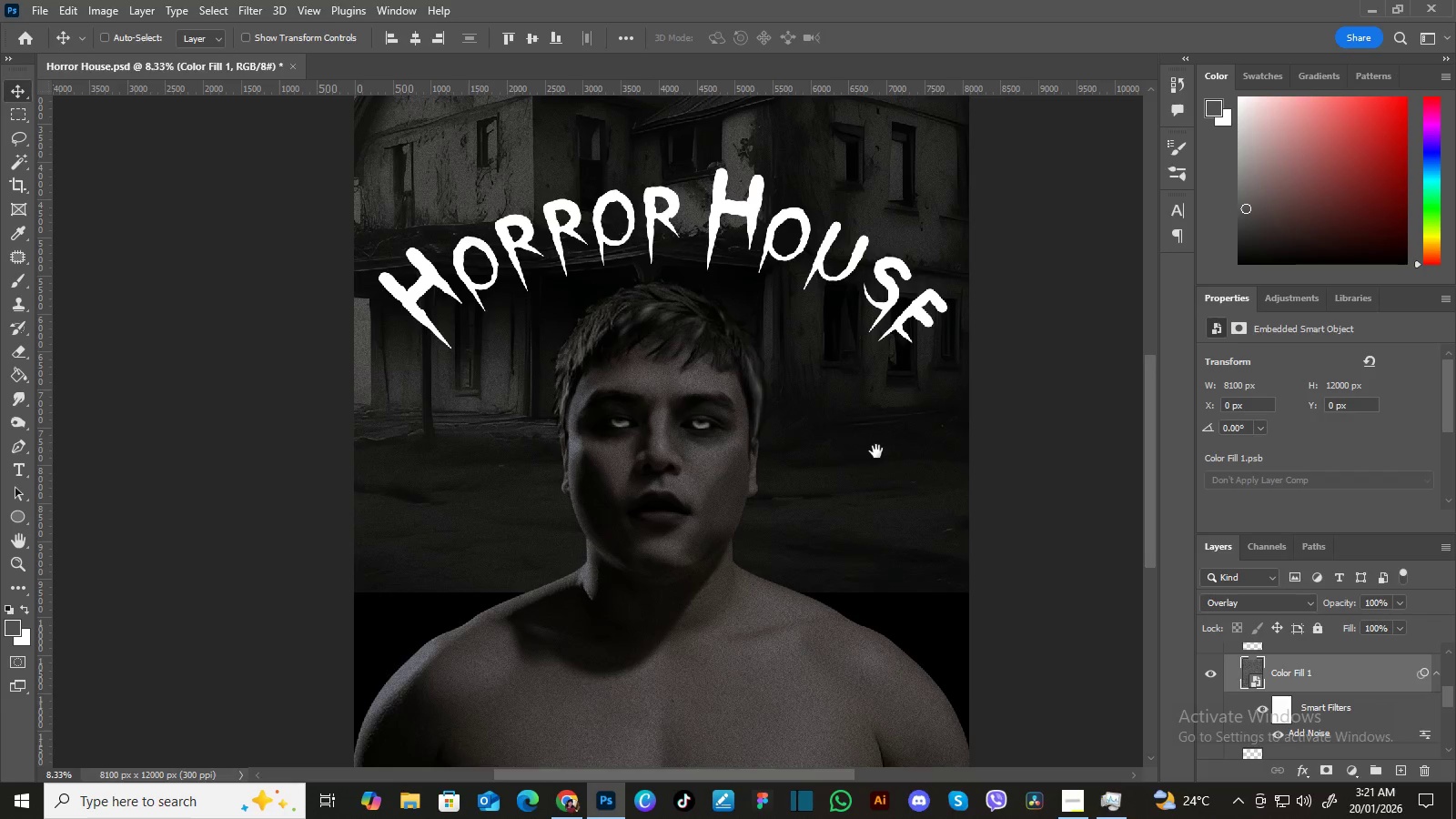 
left_click_drag(start_coordinate=[876, 451], to_coordinate=[876, 460])
 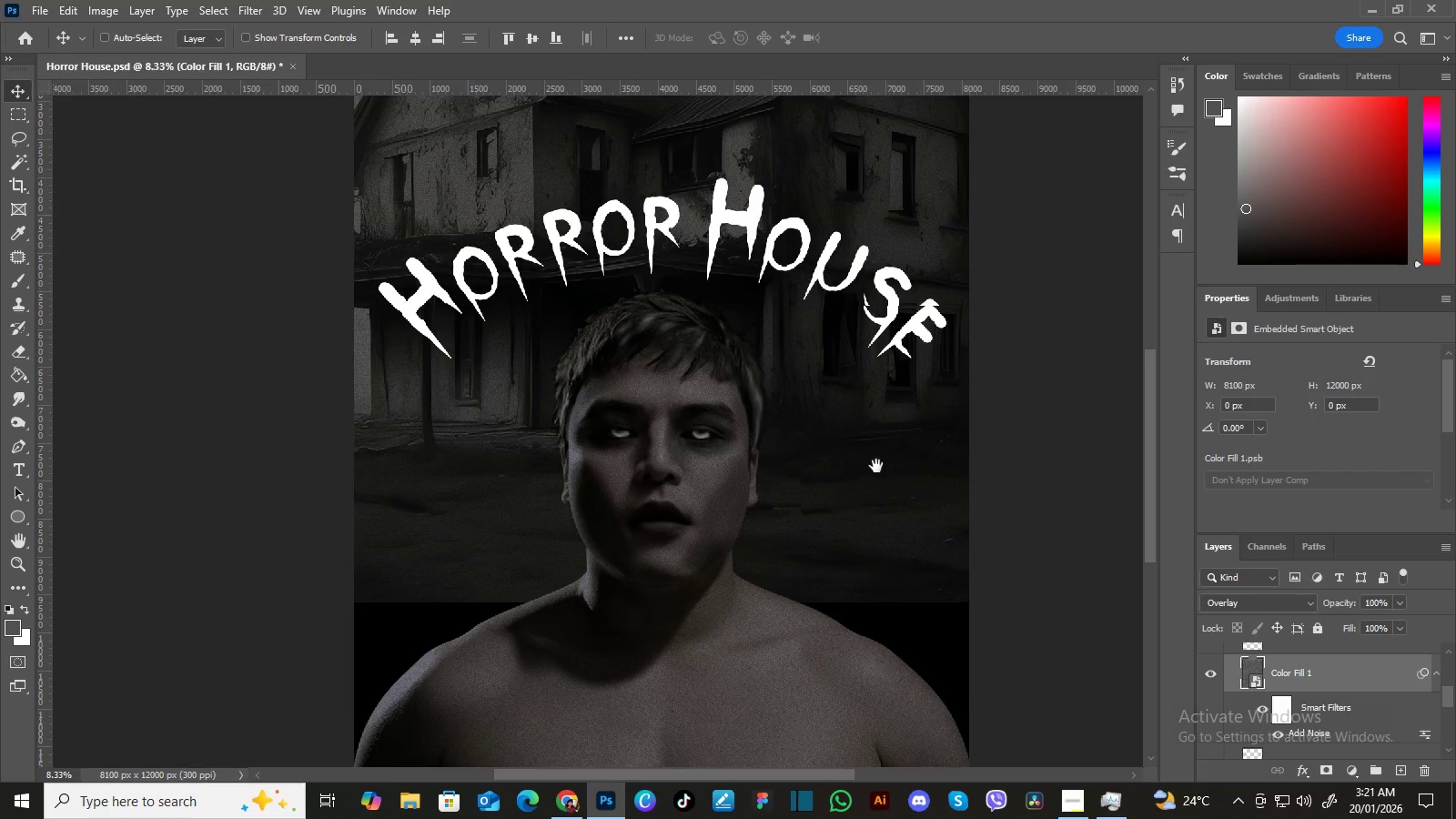 
hold_key(key=Space, duration=1.5)
 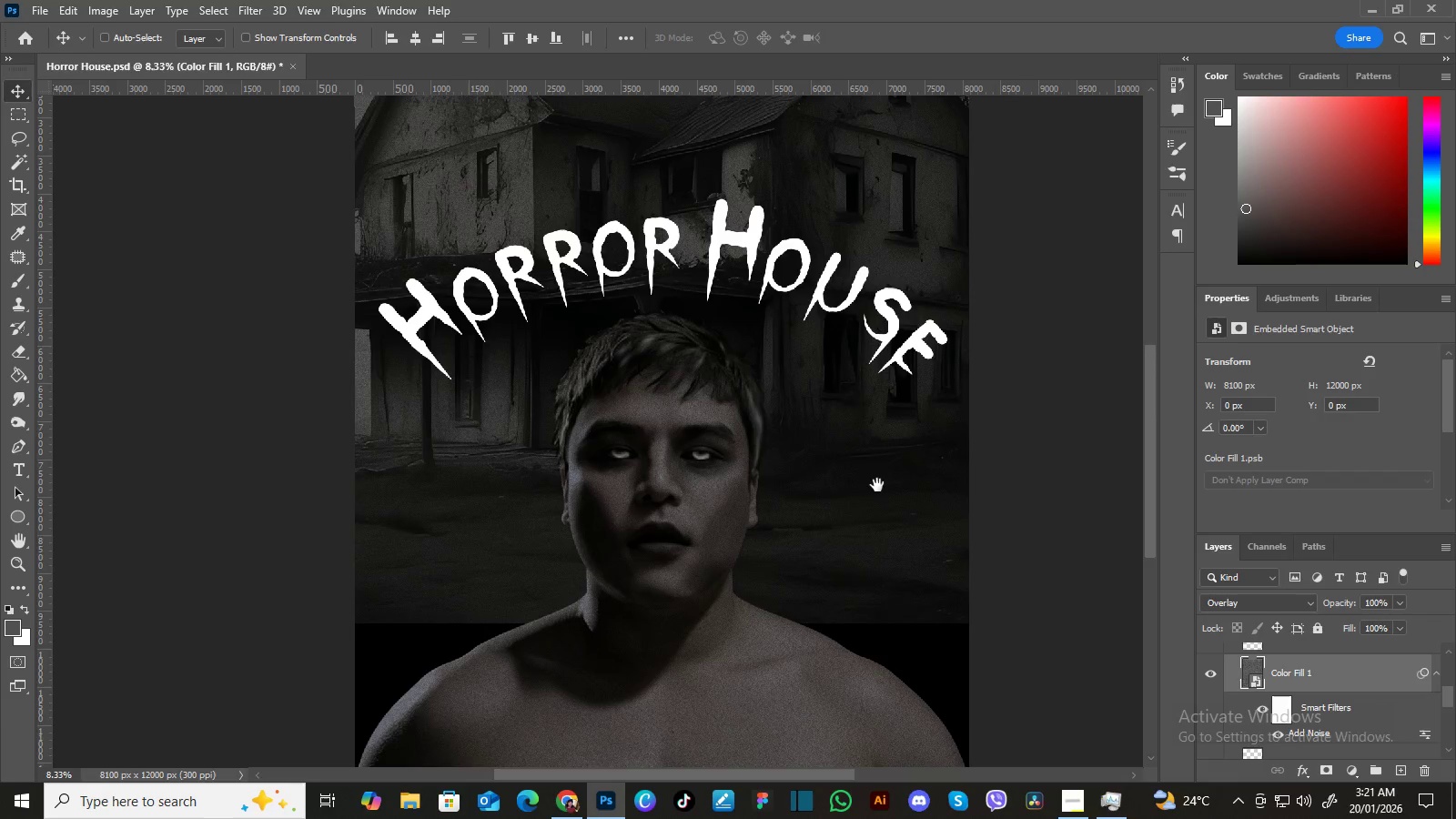 
left_click_drag(start_coordinate=[877, 458], to_coordinate=[876, 466])
 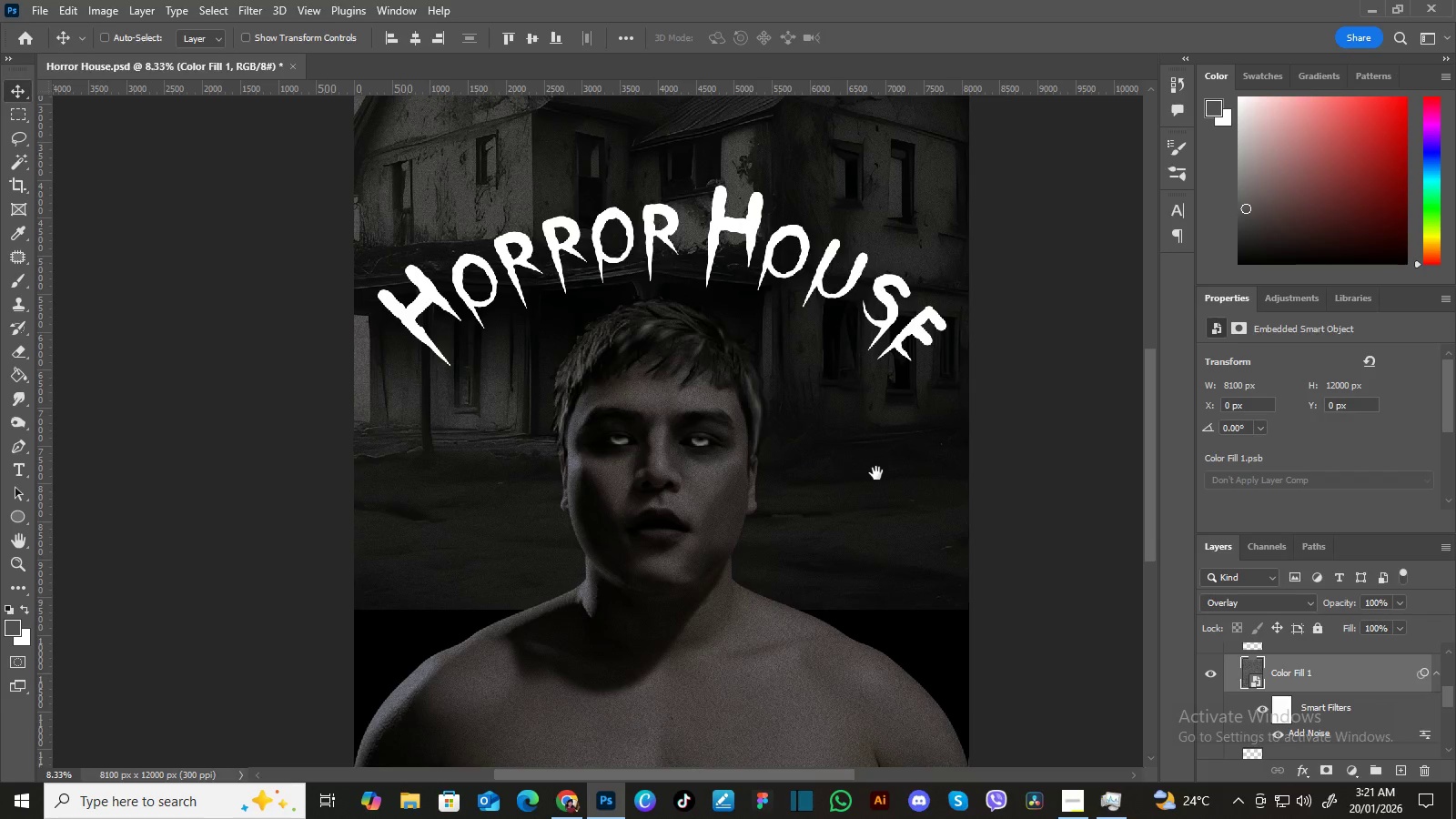 
left_click_drag(start_coordinate=[876, 466], to_coordinate=[877, 480])
 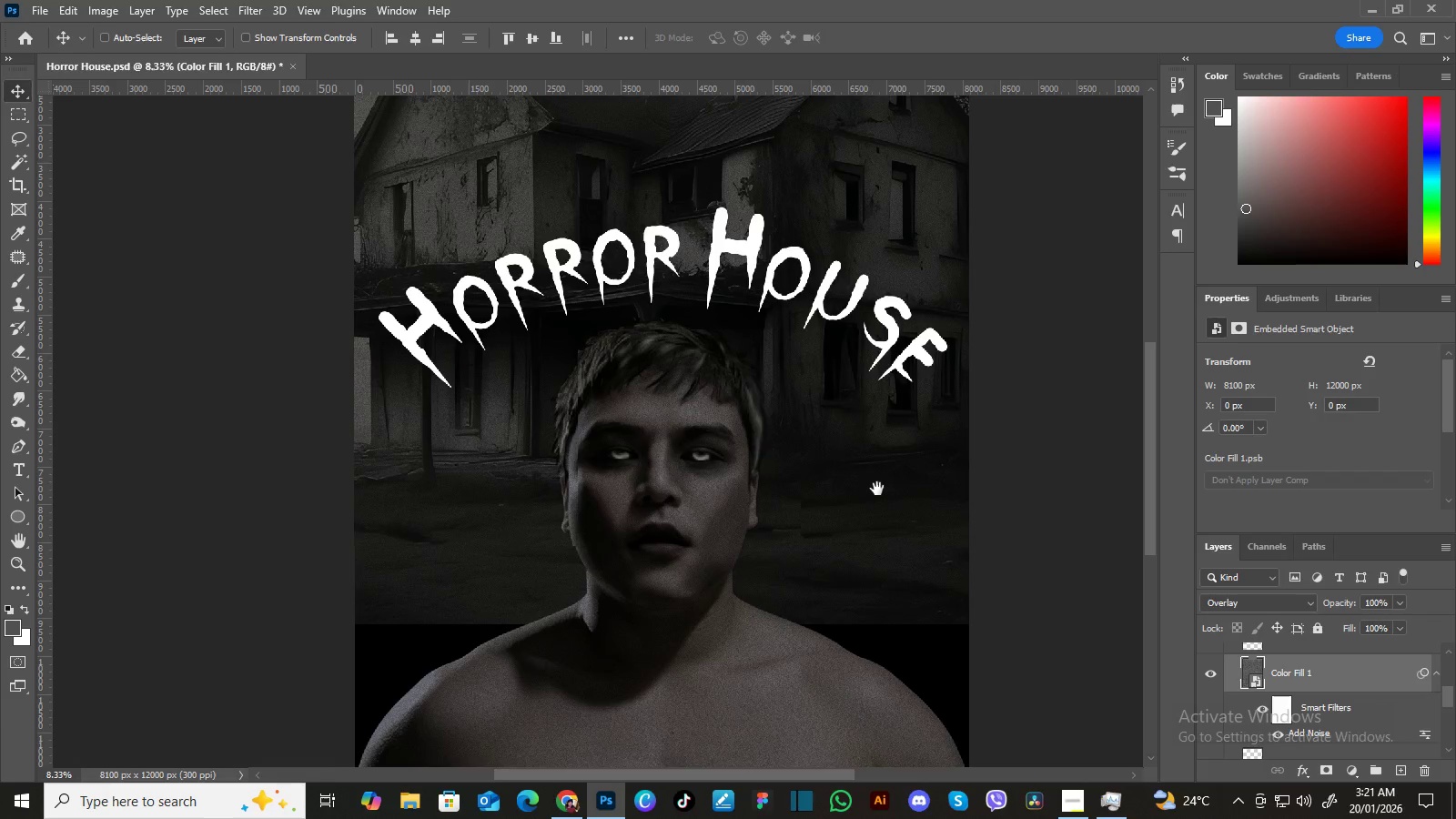 
hold_key(key=Space, duration=1.52)
 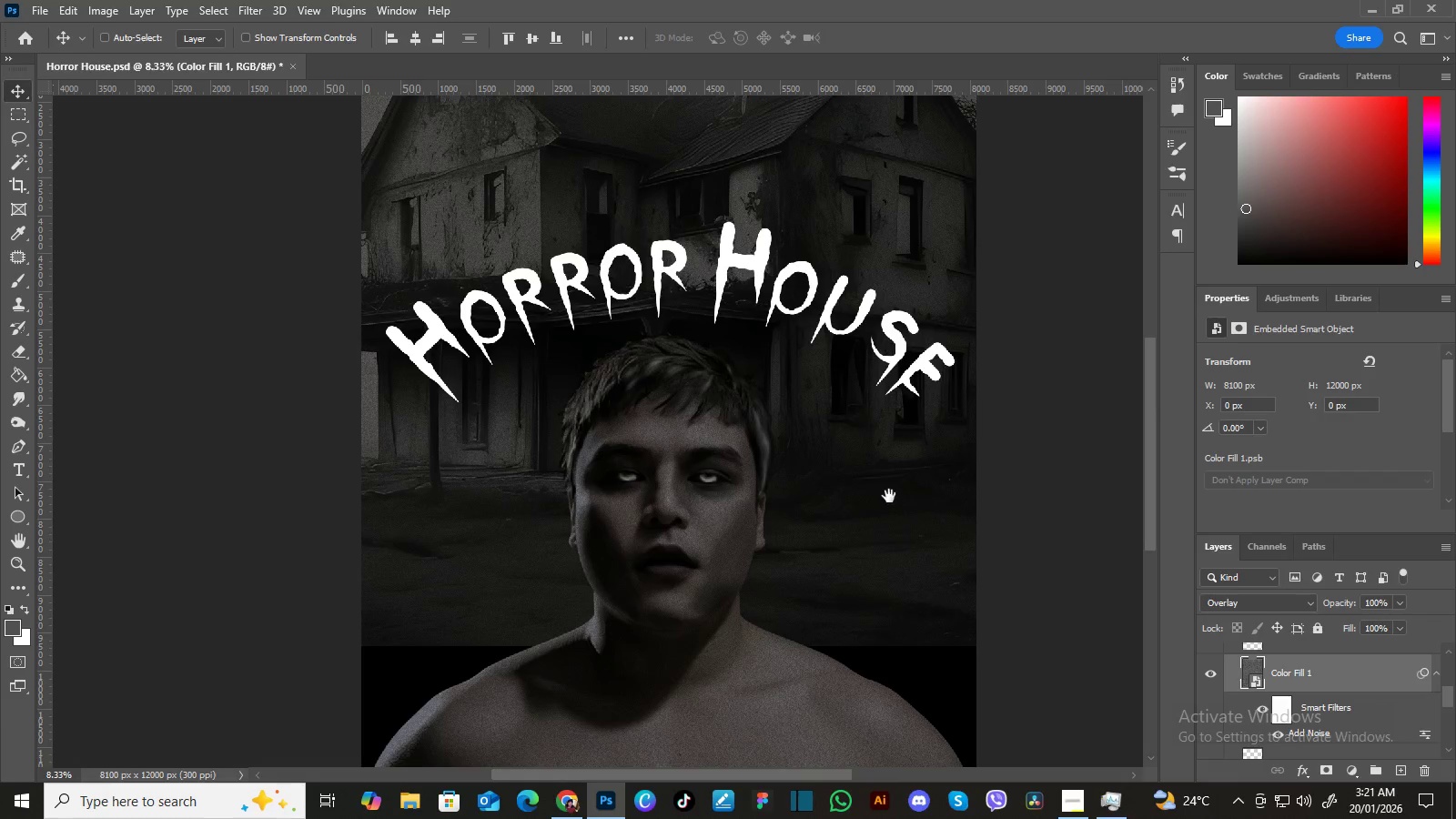 
left_click_drag(start_coordinate=[877, 480], to_coordinate=[877, 489])
 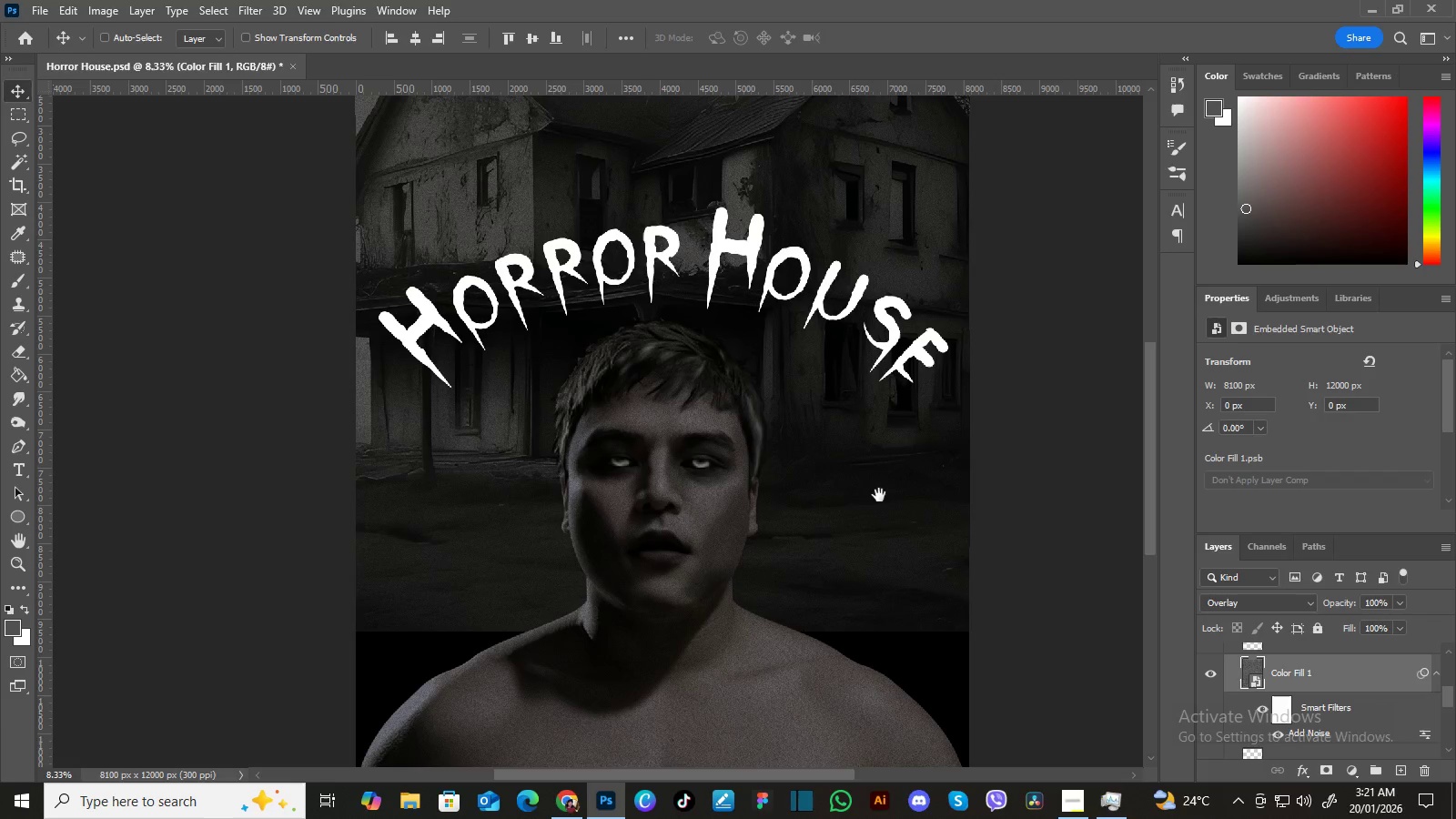 
left_click_drag(start_coordinate=[878, 492], to_coordinate=[885, 507])
 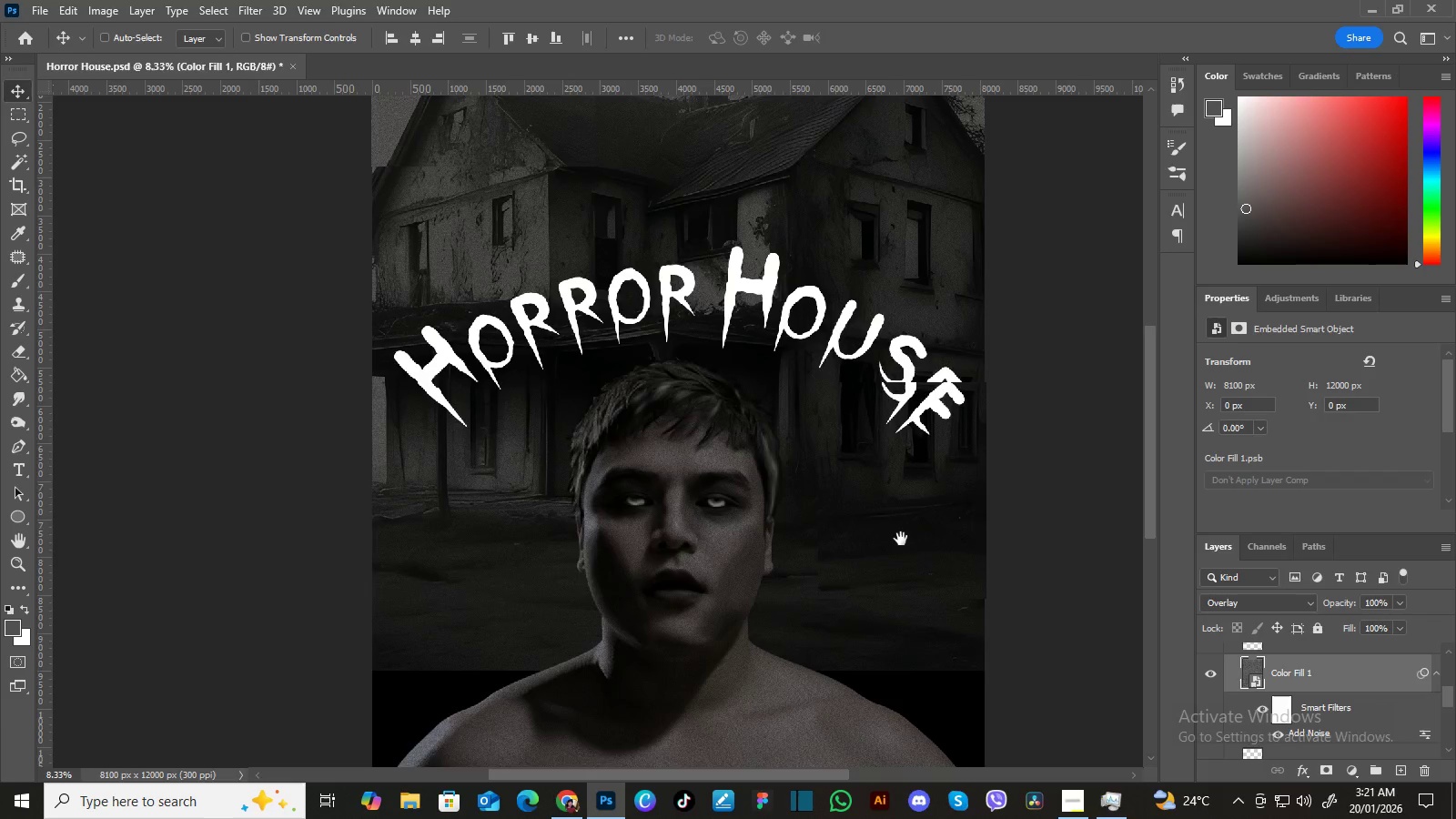 
hold_key(key=Space, duration=1.5)
 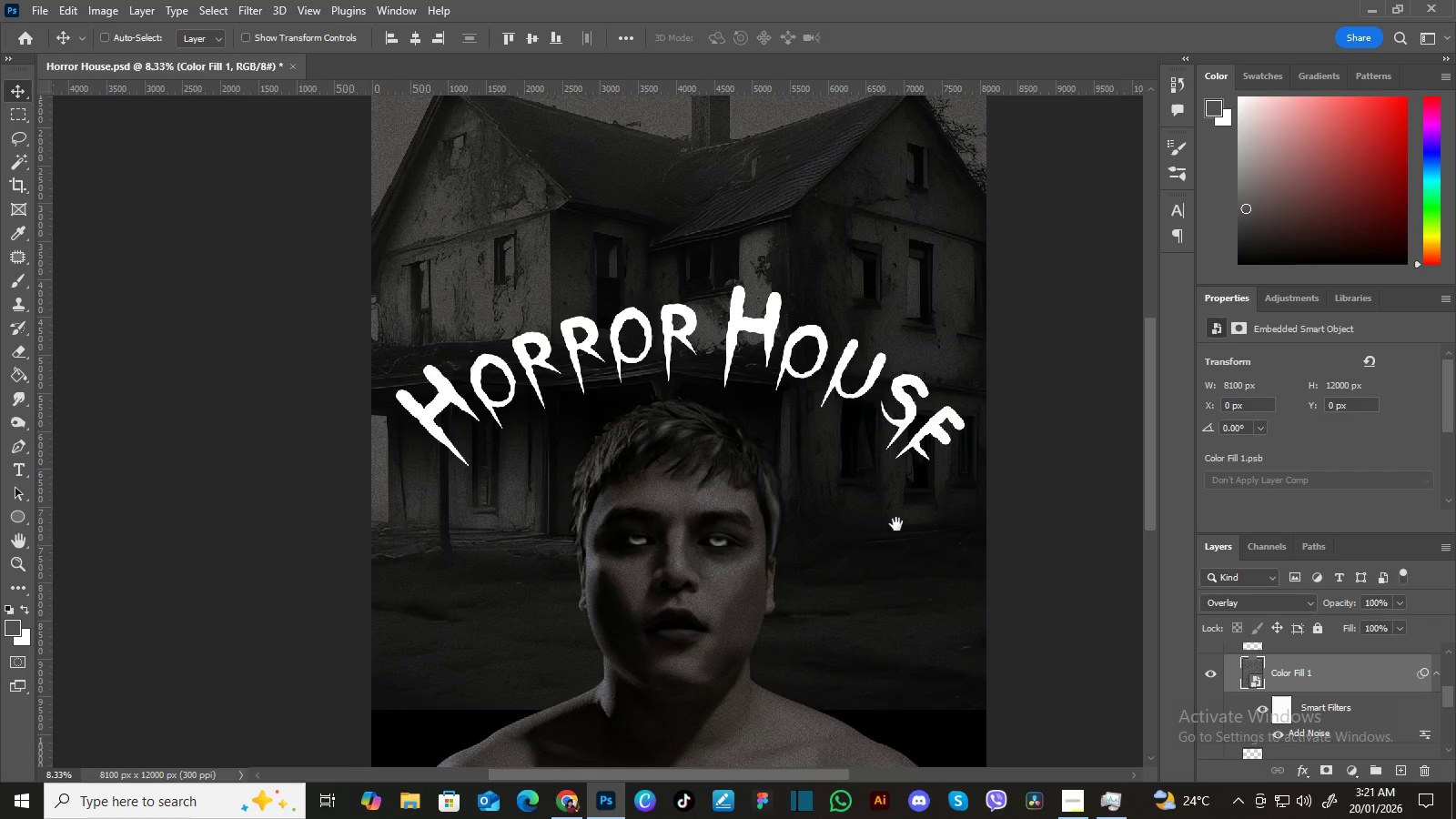 
left_click_drag(start_coordinate=[891, 497], to_coordinate=[901, 542])
 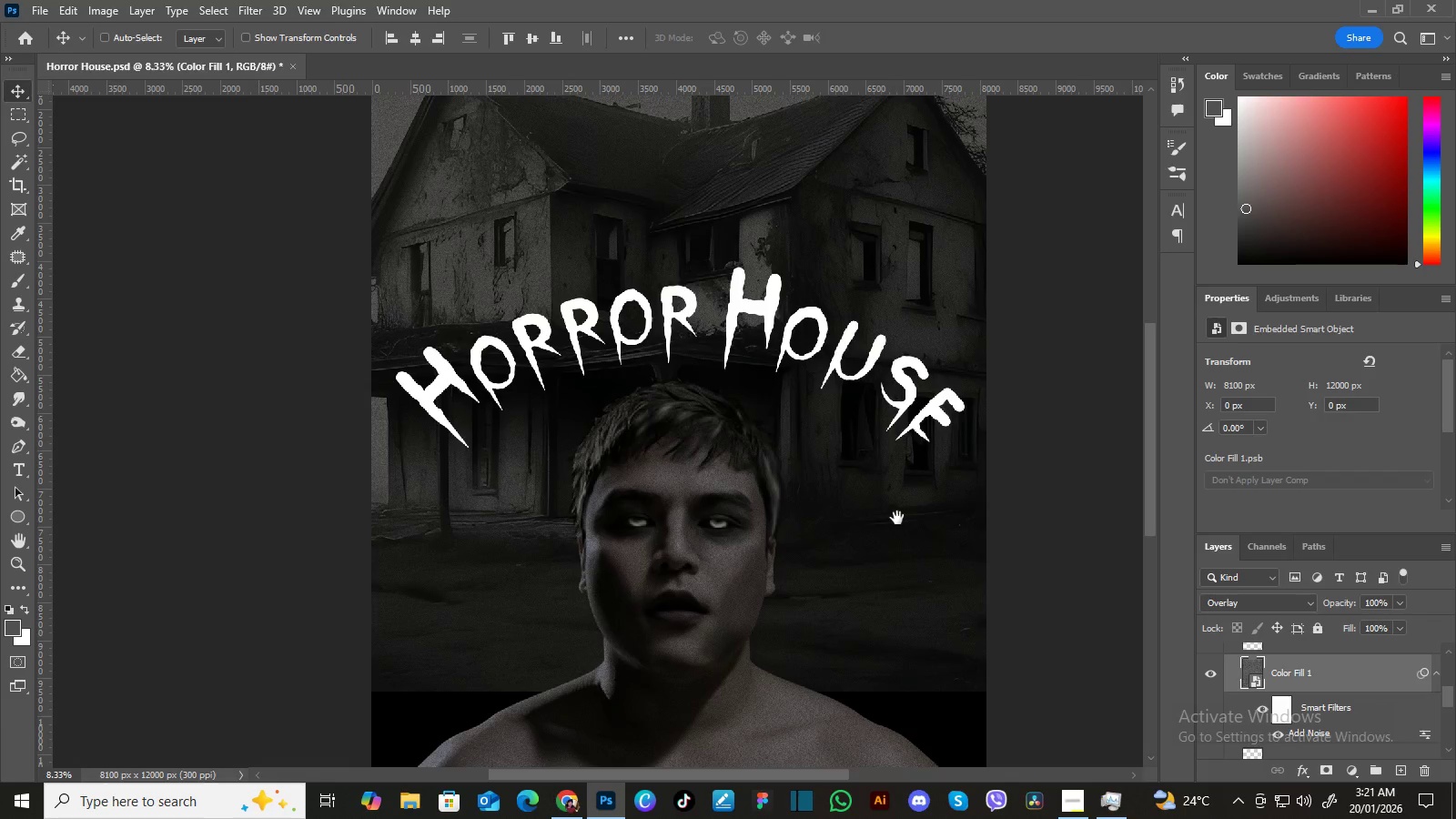 
left_click_drag(start_coordinate=[897, 518], to_coordinate=[897, 536])
 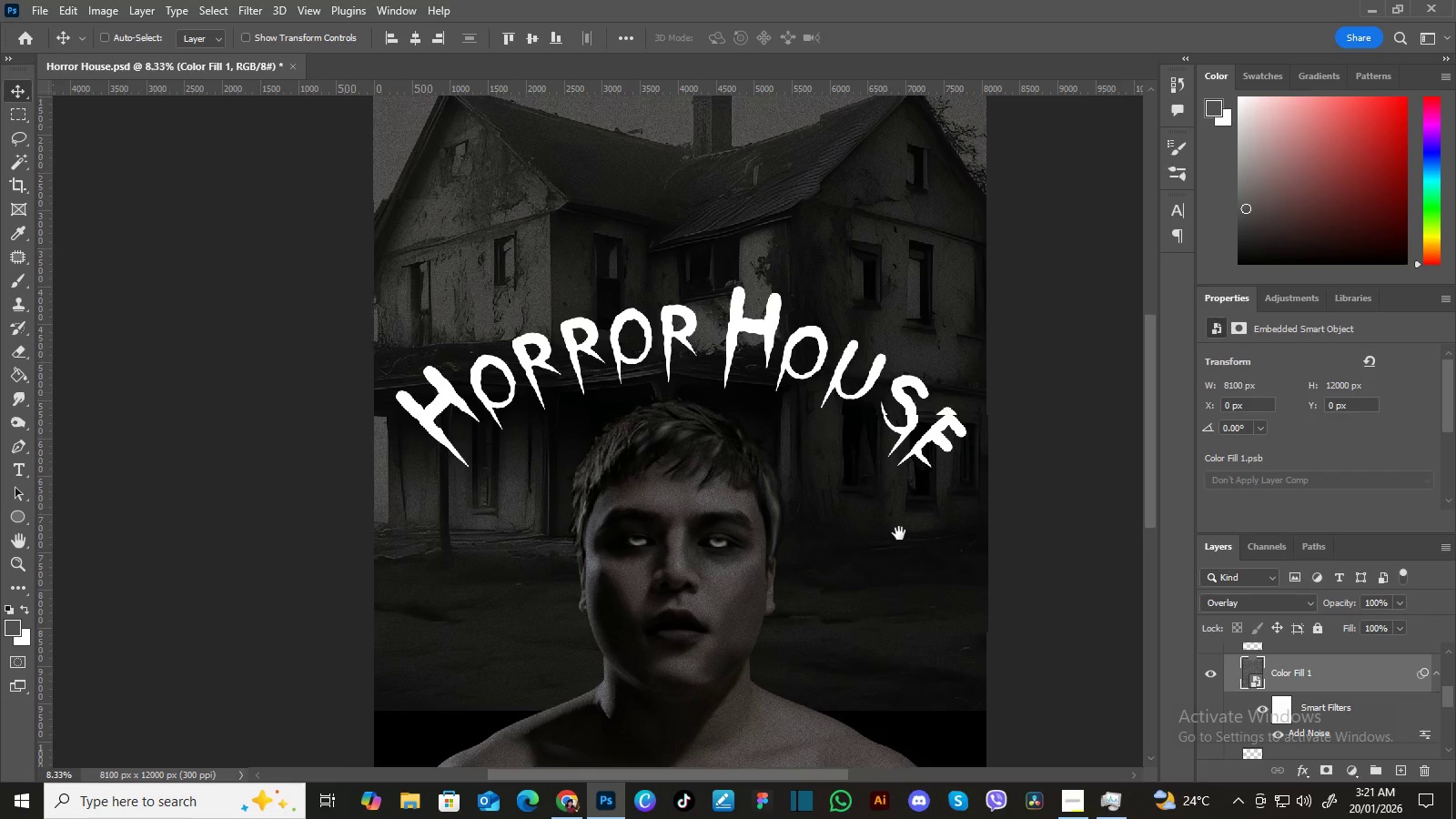 
hold_key(key=Space, duration=1.5)
 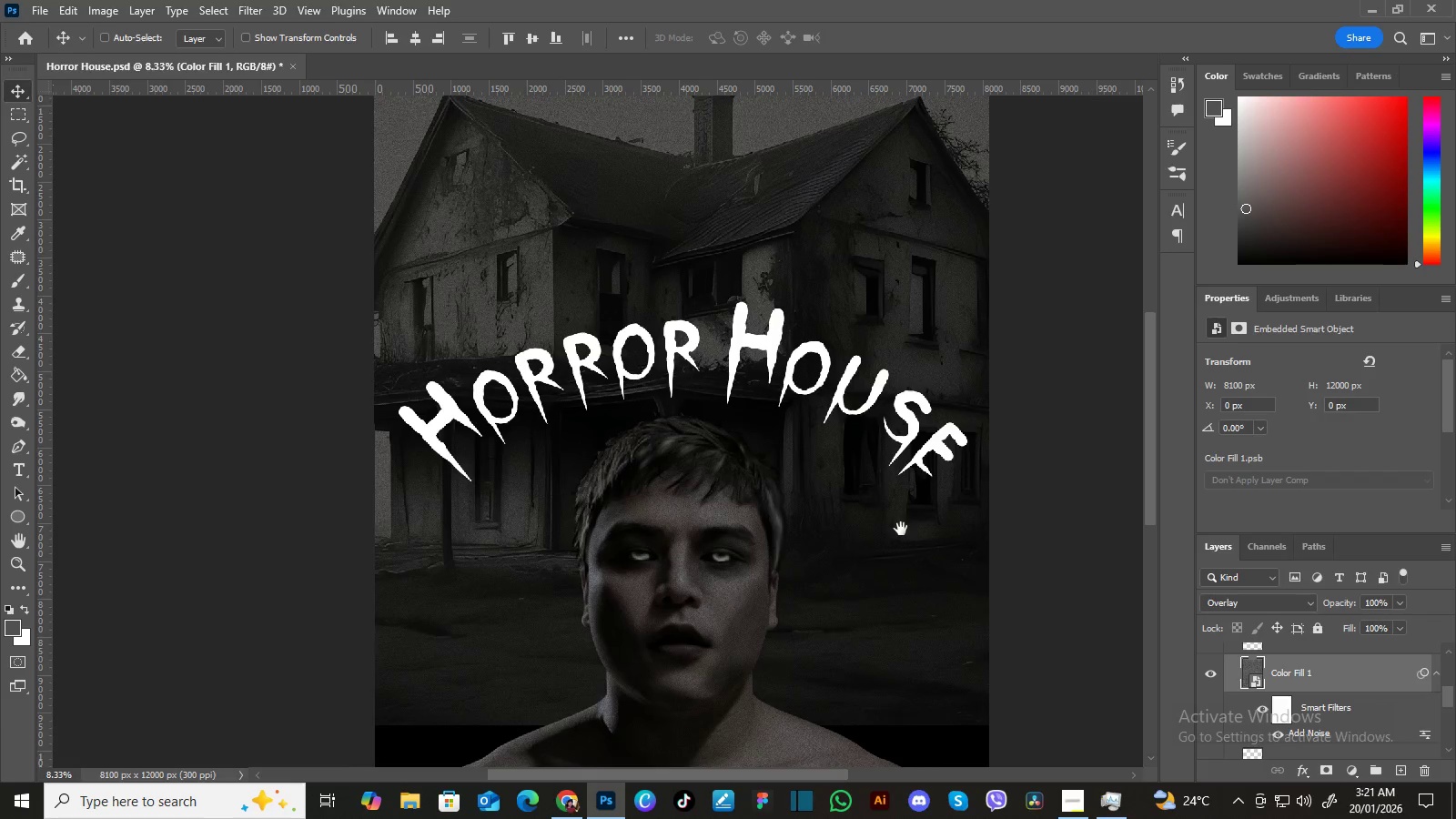 
left_click_drag(start_coordinate=[896, 523], to_coordinate=[899, 533])
 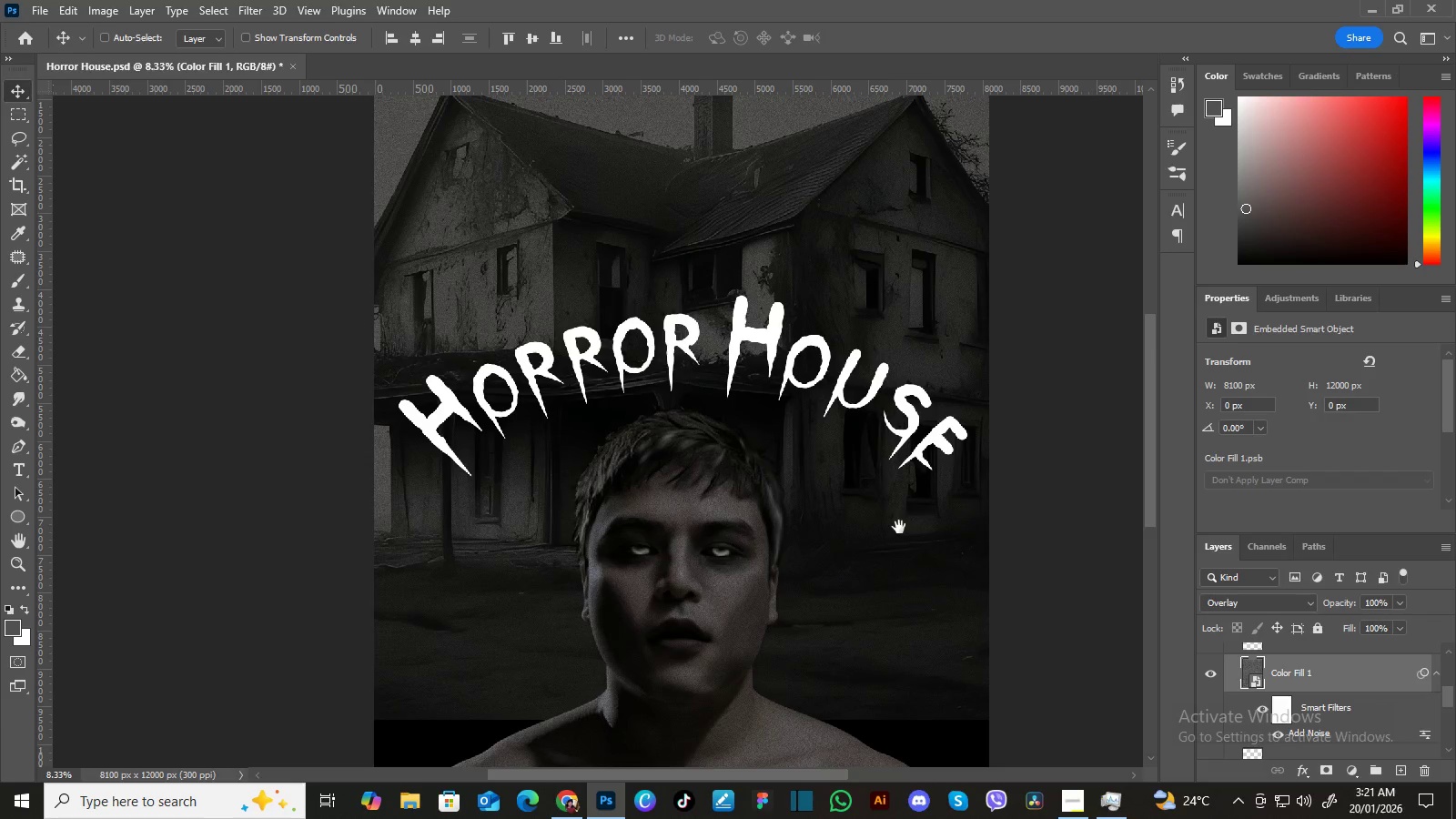 
left_click_drag(start_coordinate=[899, 527], to_coordinate=[899, 532])
 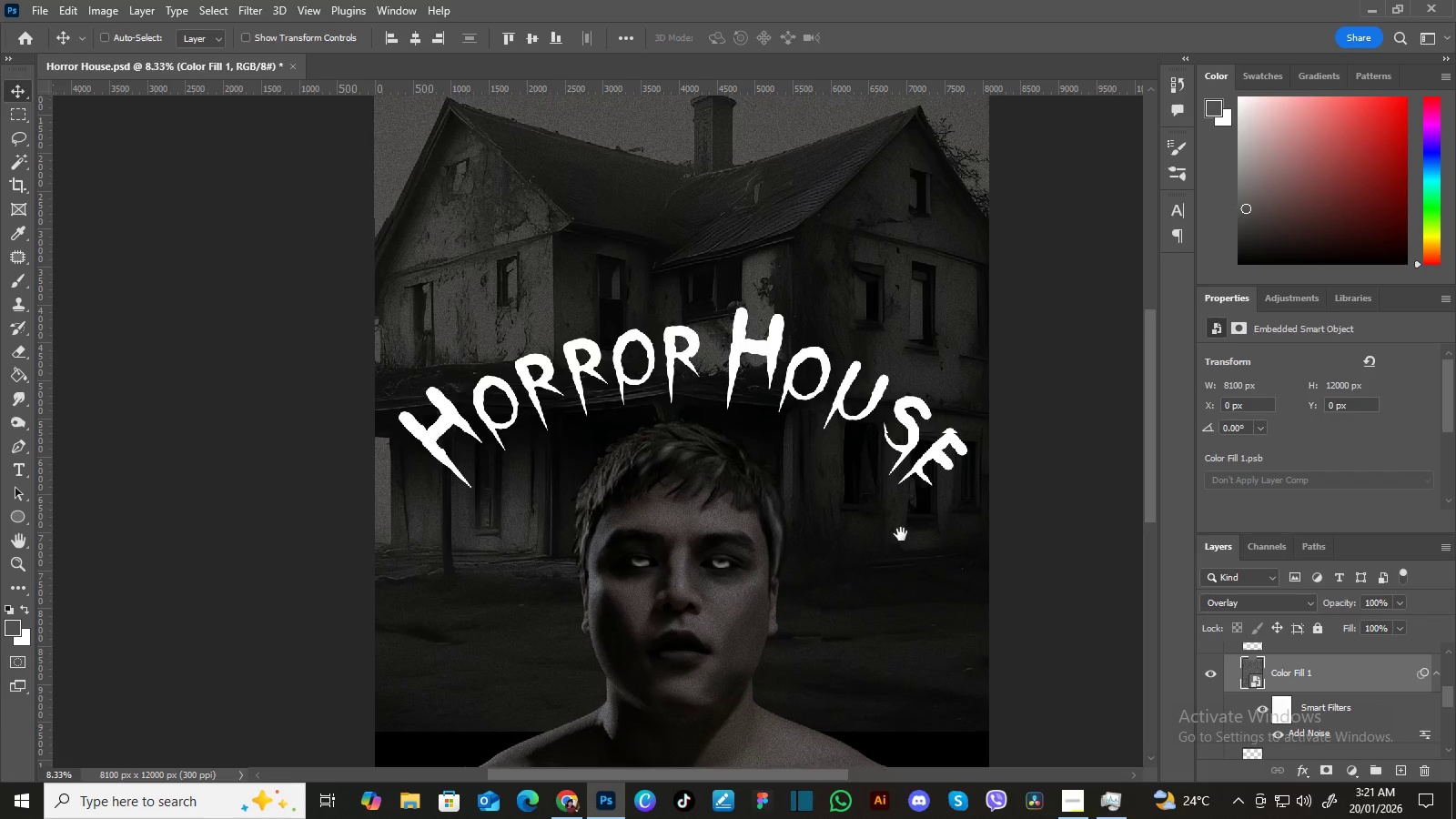 
hold_key(key=Space, duration=1.08)
 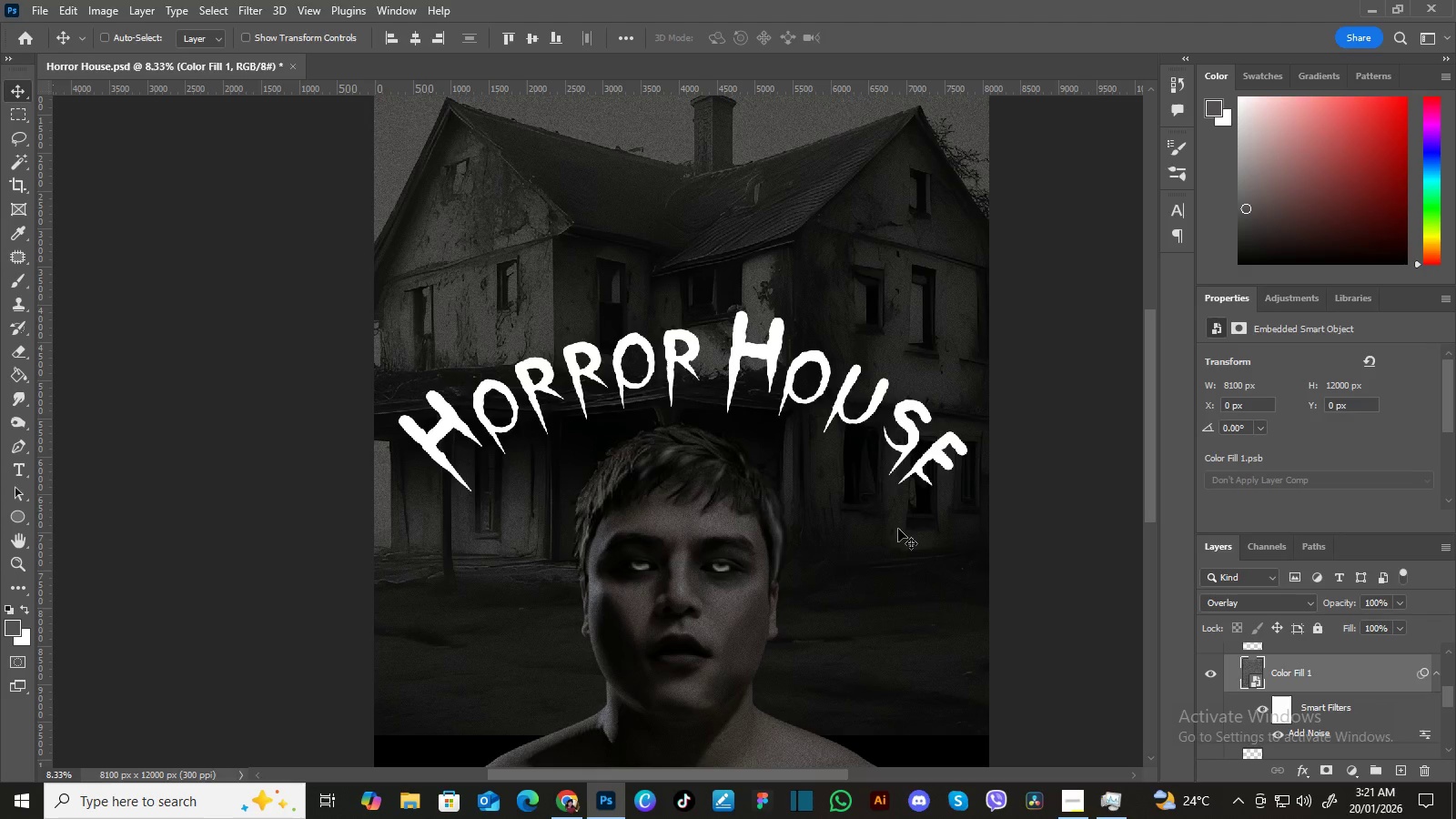 
left_click_drag(start_coordinate=[901, 524], to_coordinate=[901, 534])
 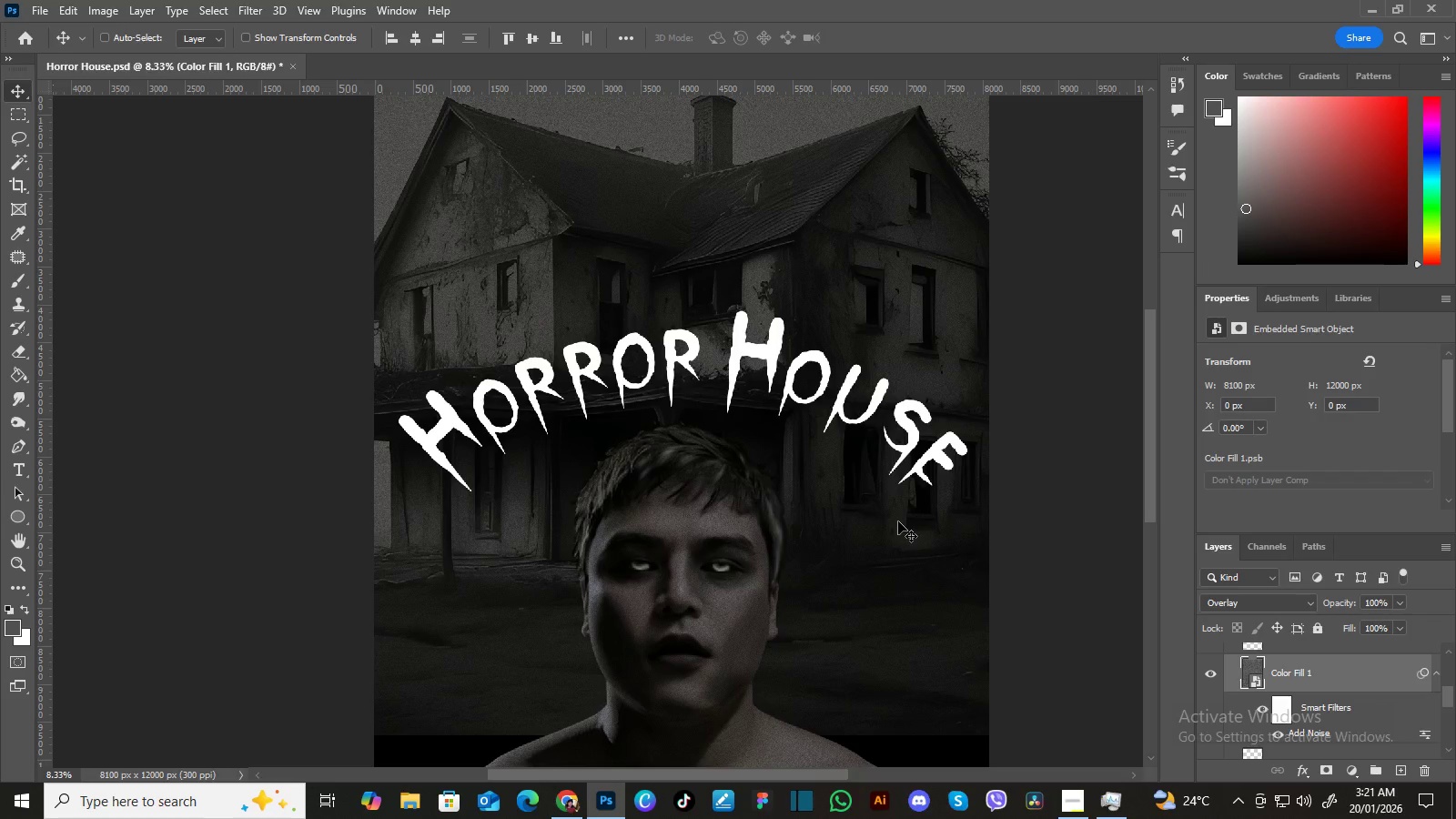 
hold_key(key=Space, duration=1.52)
 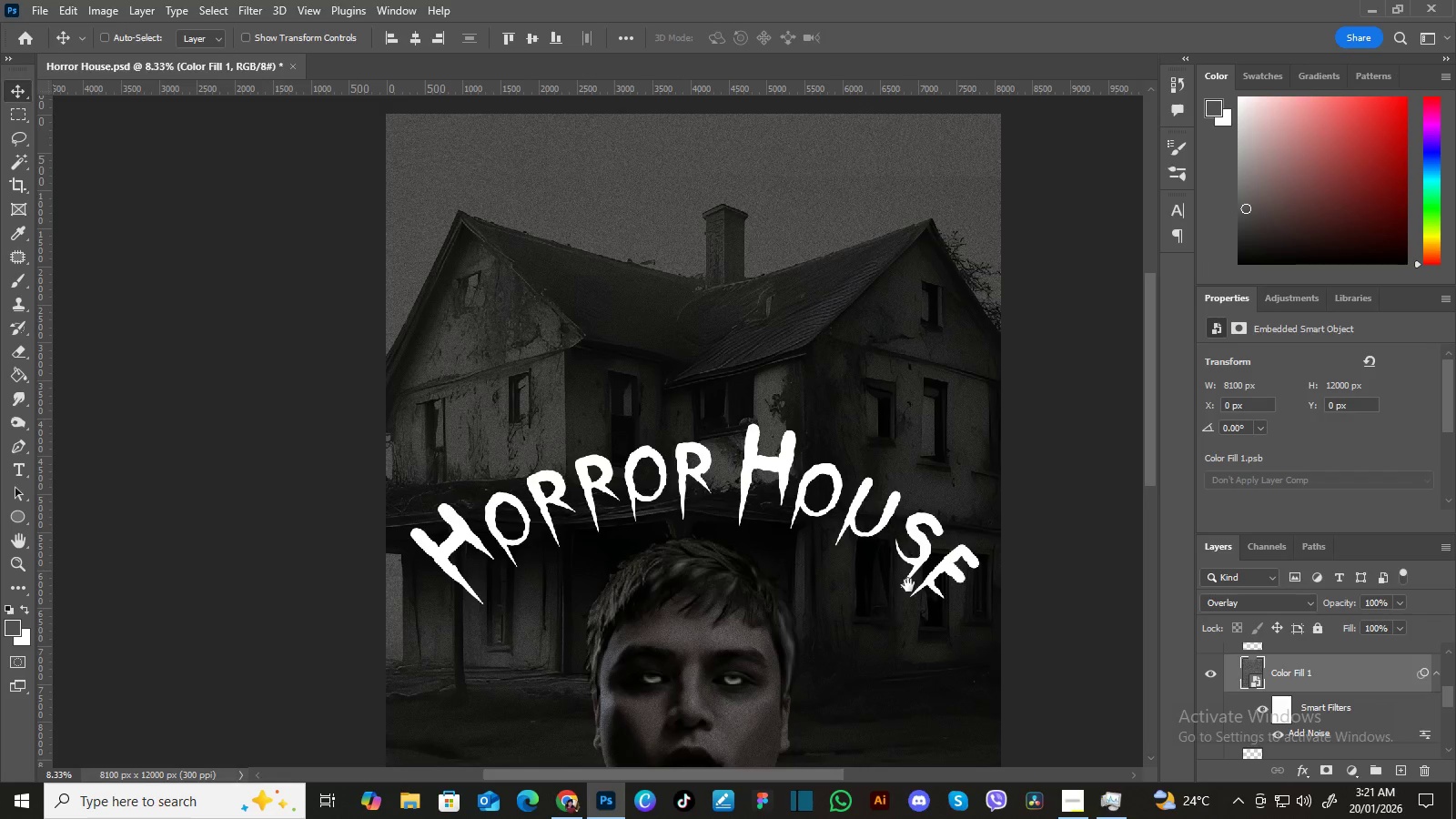 
left_click_drag(start_coordinate=[901, 512], to_coordinate=[904, 537])
 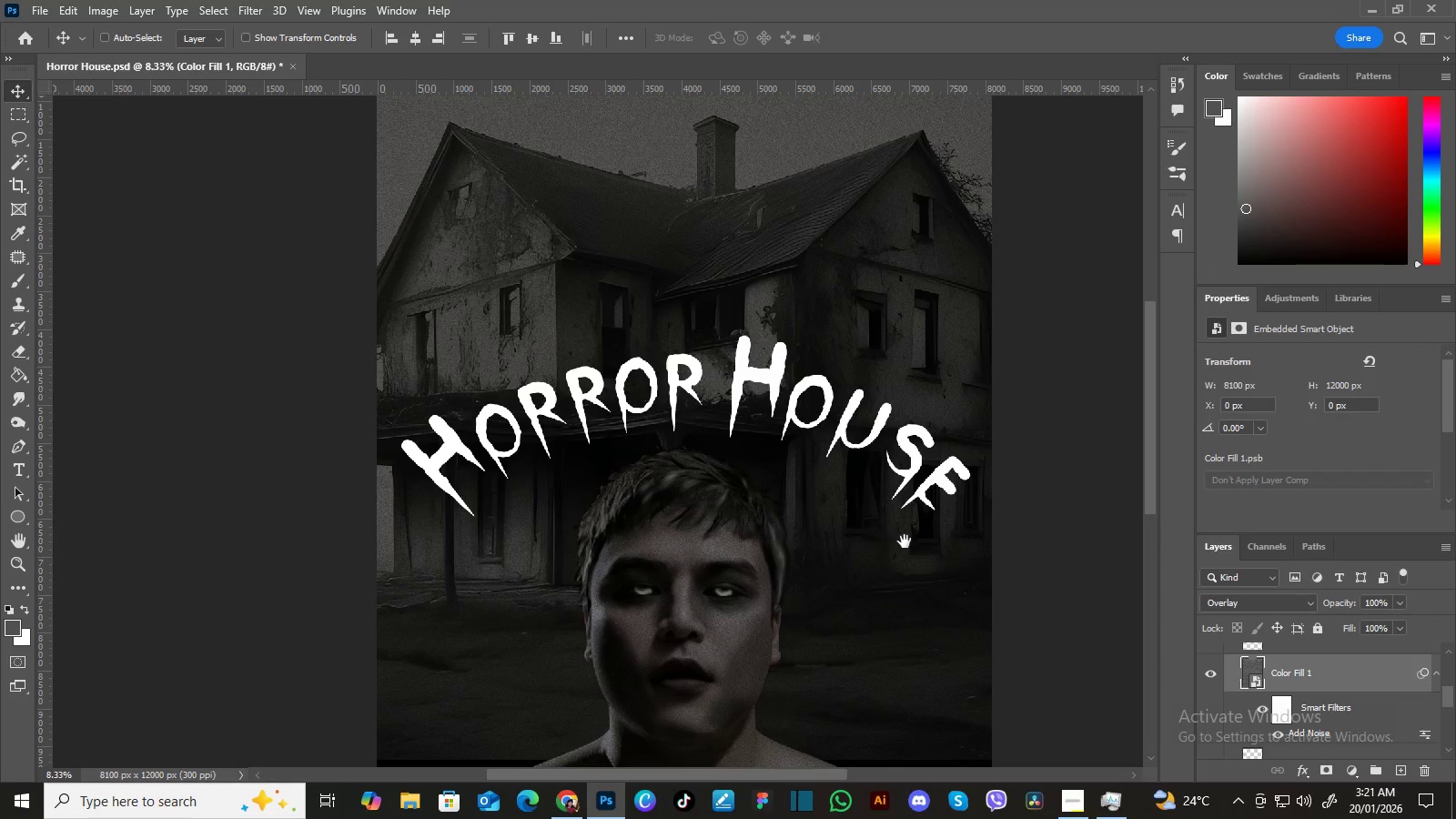 
left_click_drag(start_coordinate=[905, 541], to_coordinate=[914, 612])
 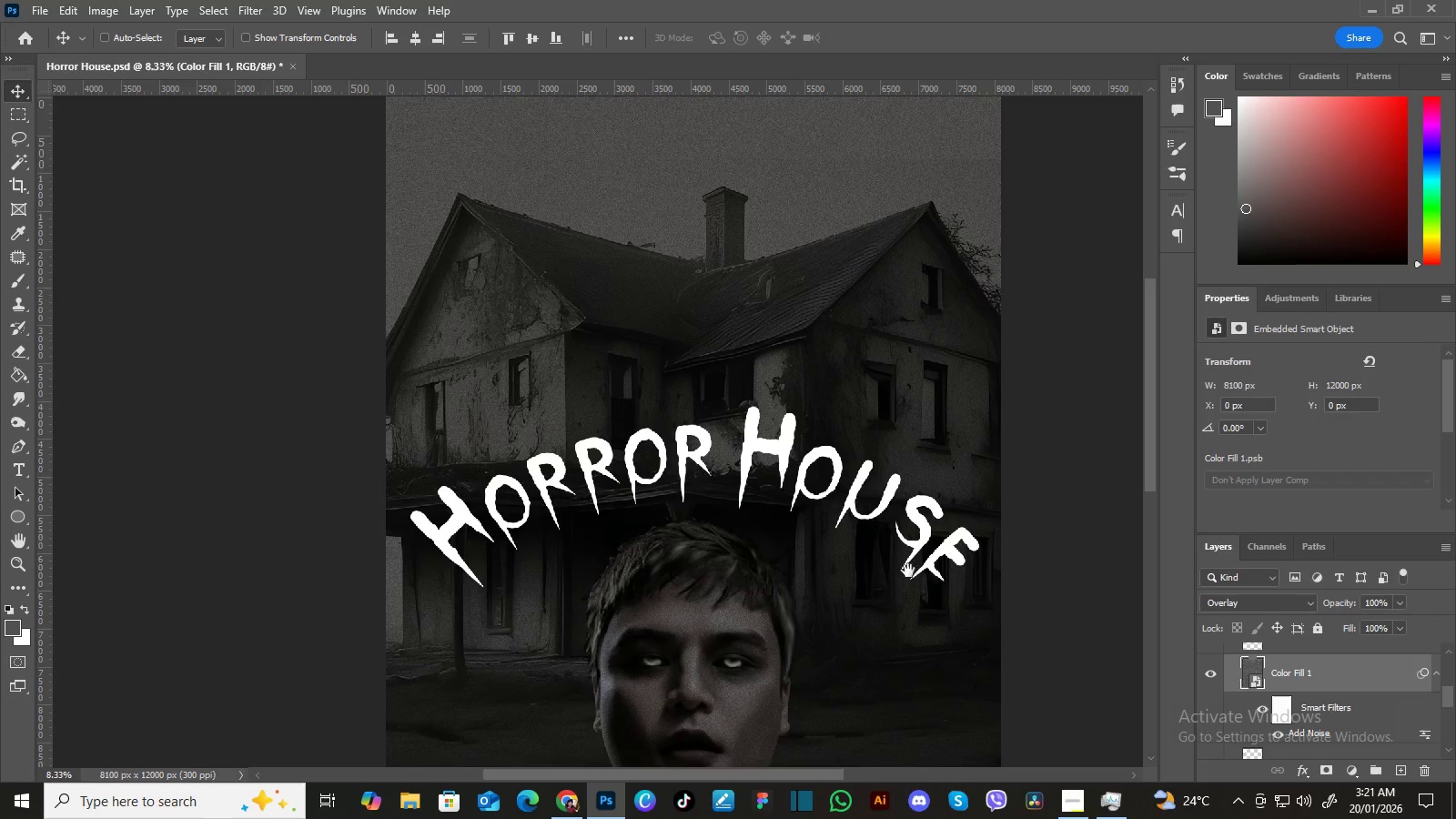 
left_click_drag(start_coordinate=[908, 571], to_coordinate=[908, 588])
 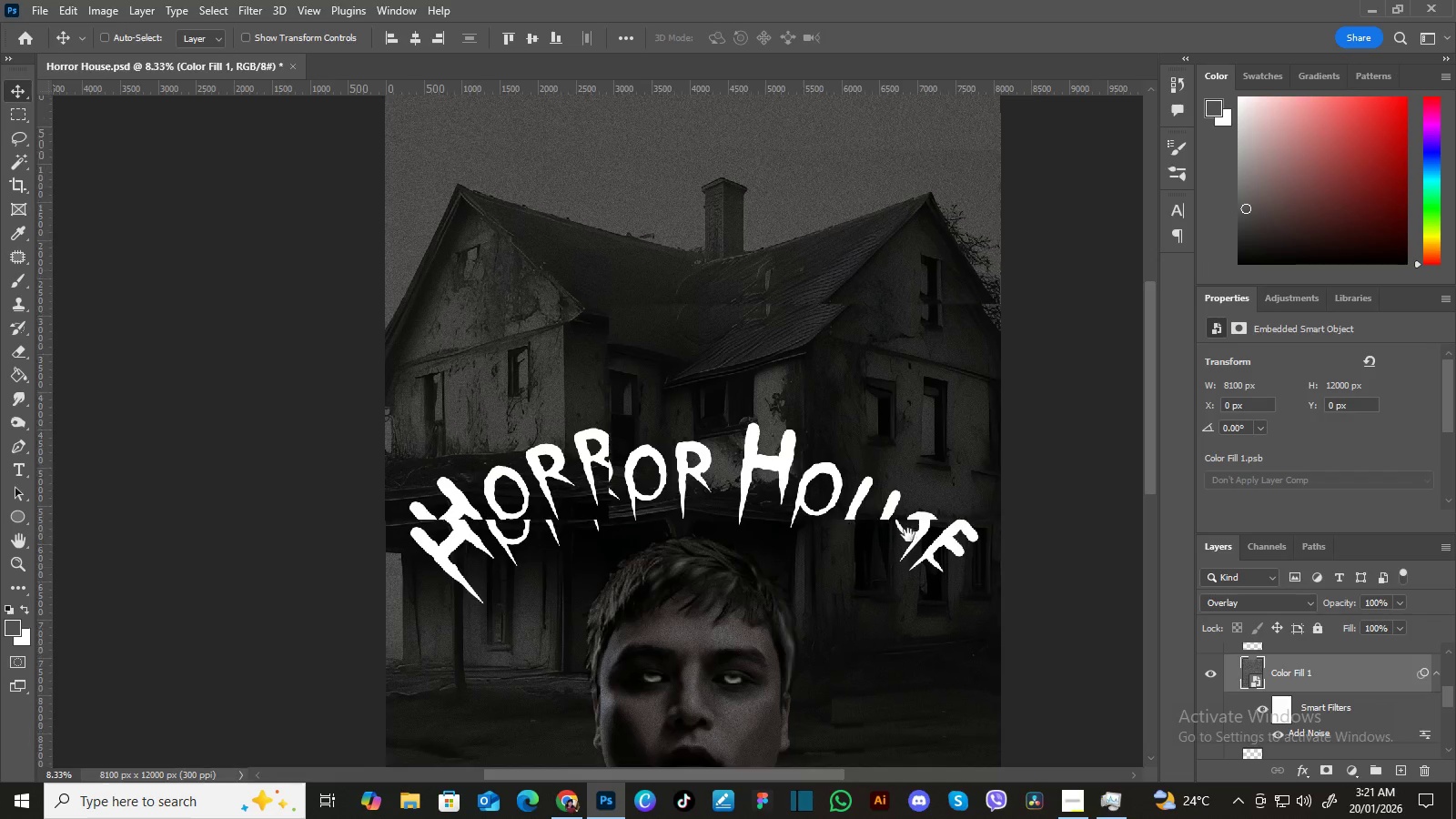 
hold_key(key=Space, duration=1.5)
 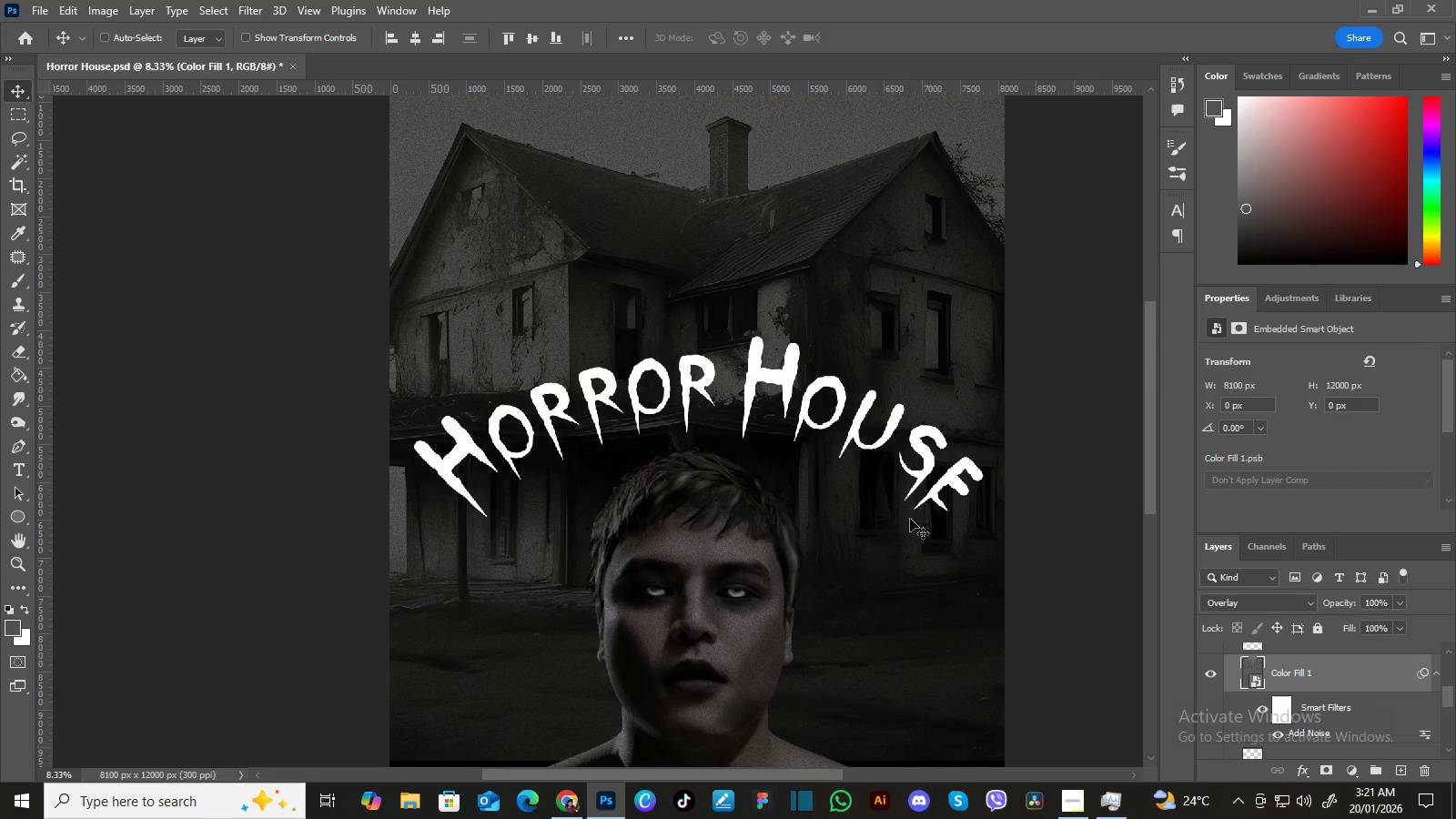 
left_click_drag(start_coordinate=[908, 585], to_coordinate=[911, 519])
 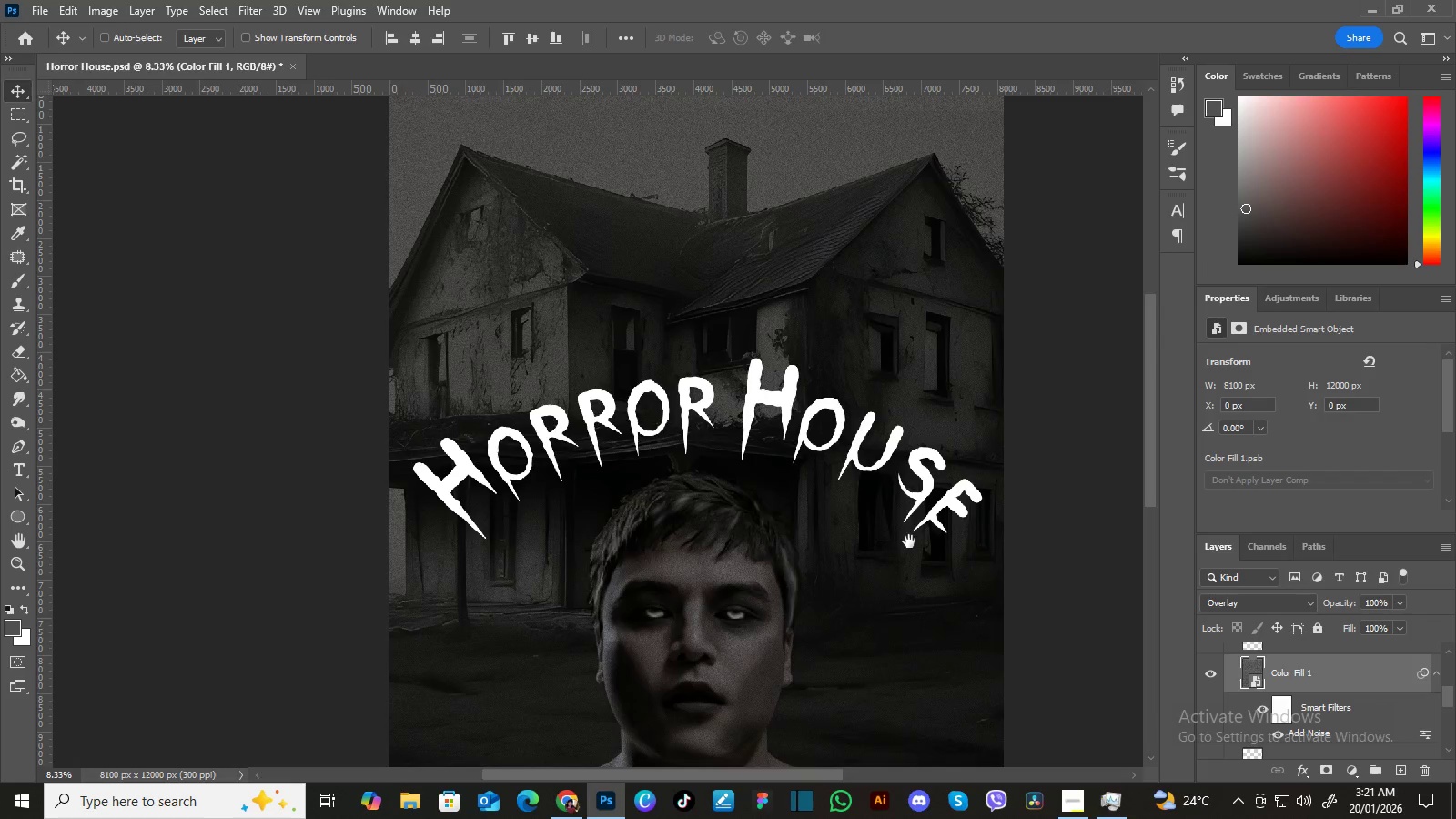 
left_click_drag(start_coordinate=[909, 541], to_coordinate=[910, 520])
 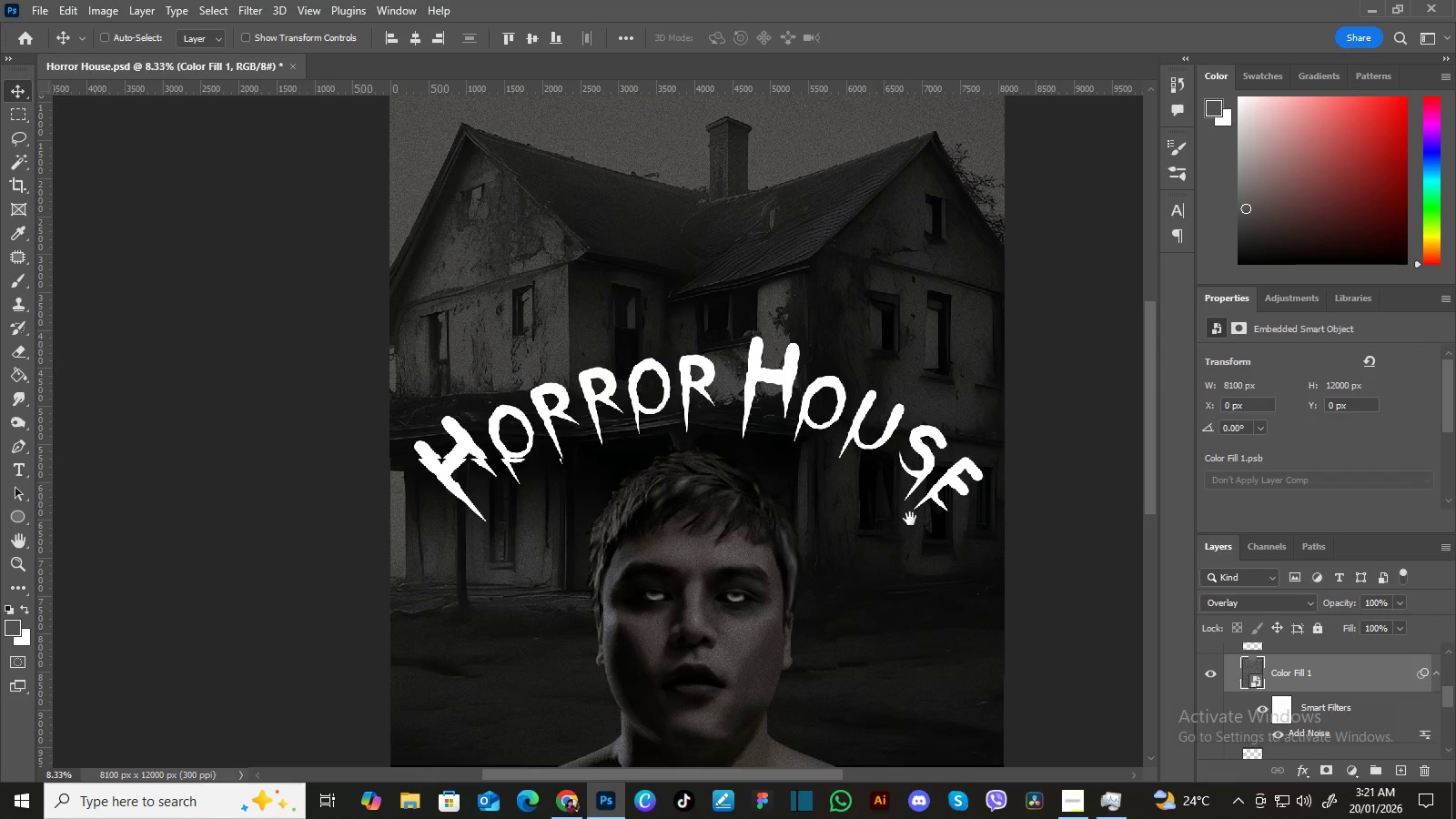 
key(Space)
 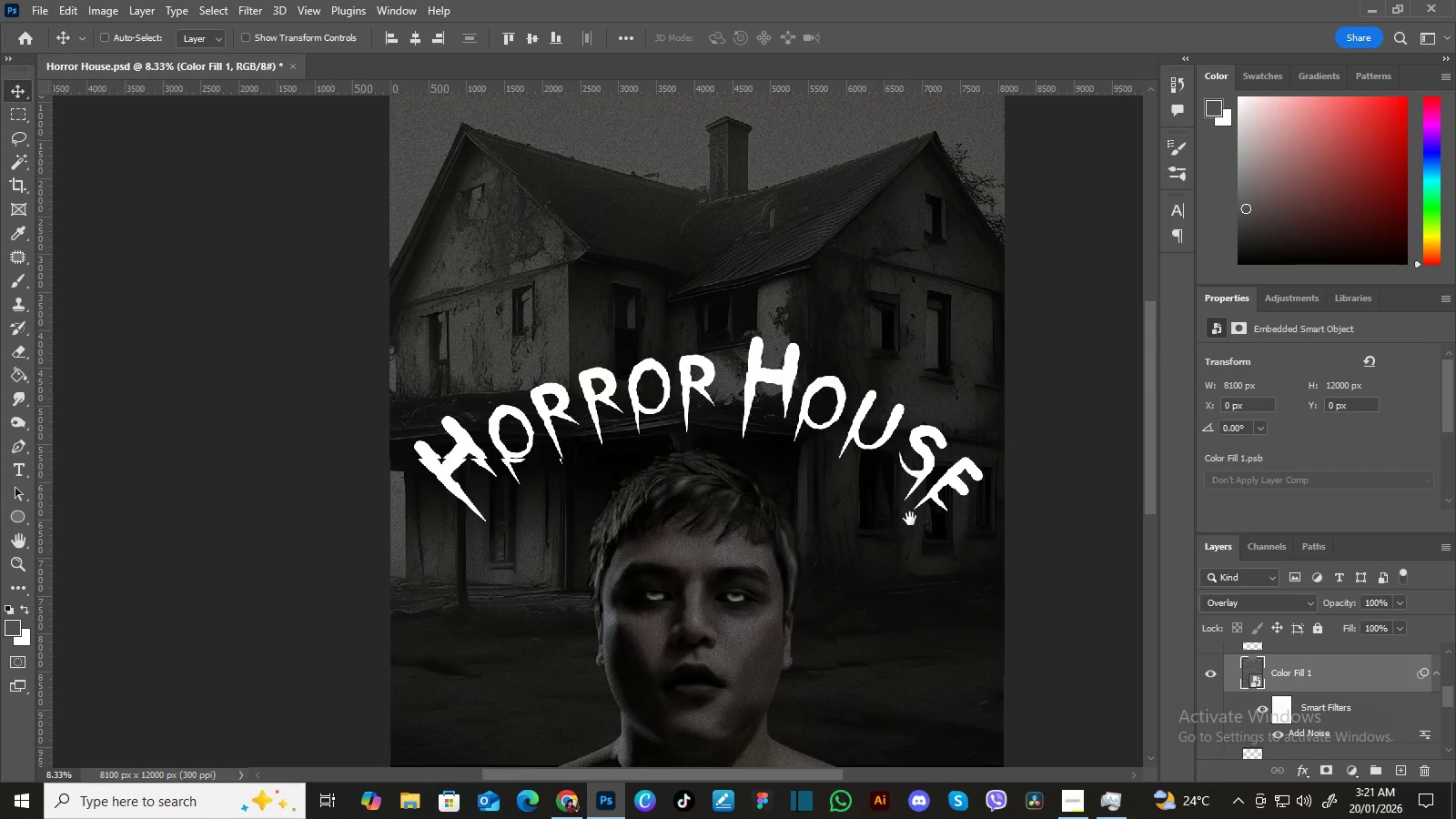 
key(Space)
 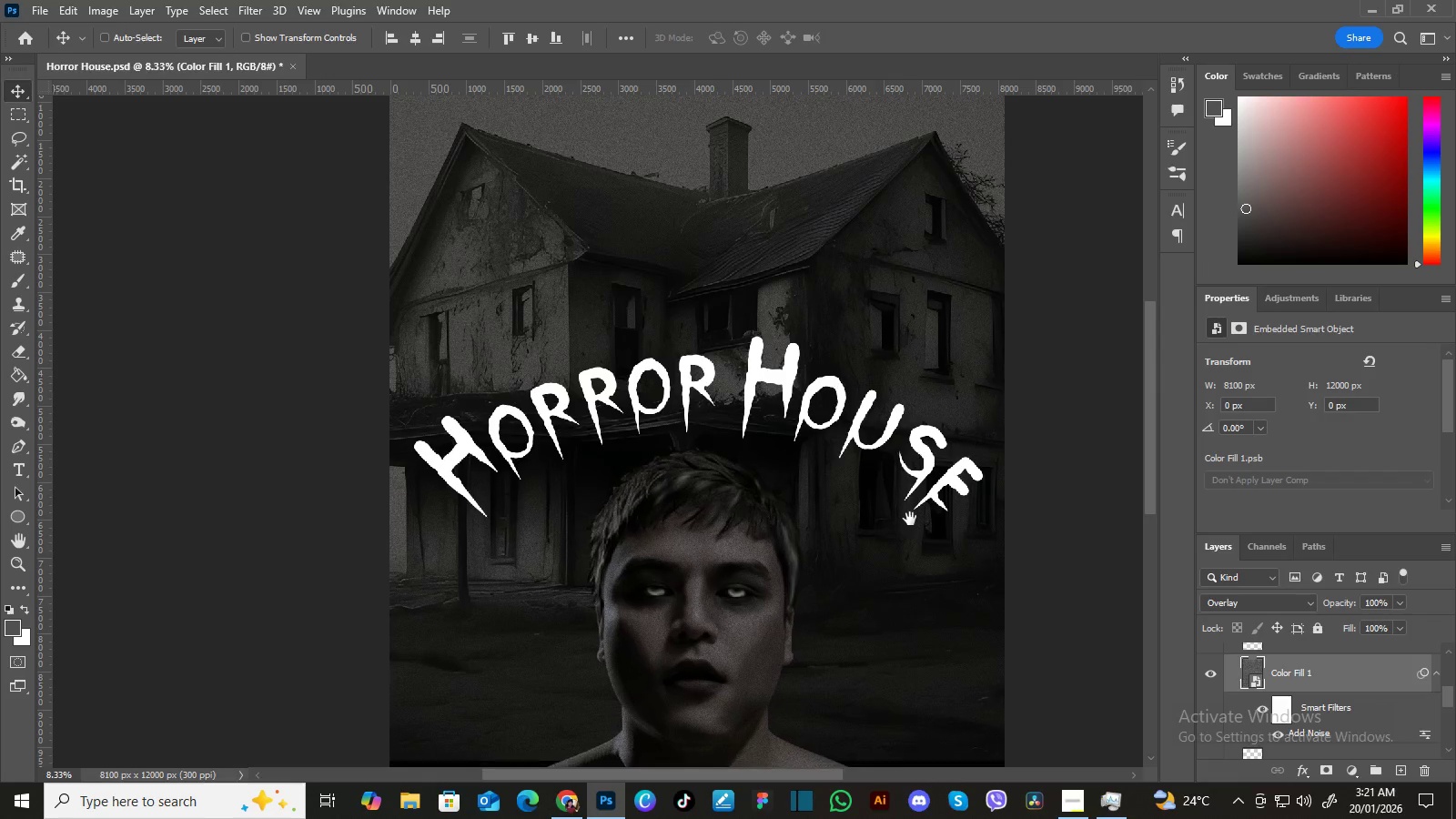 
key(Space)
 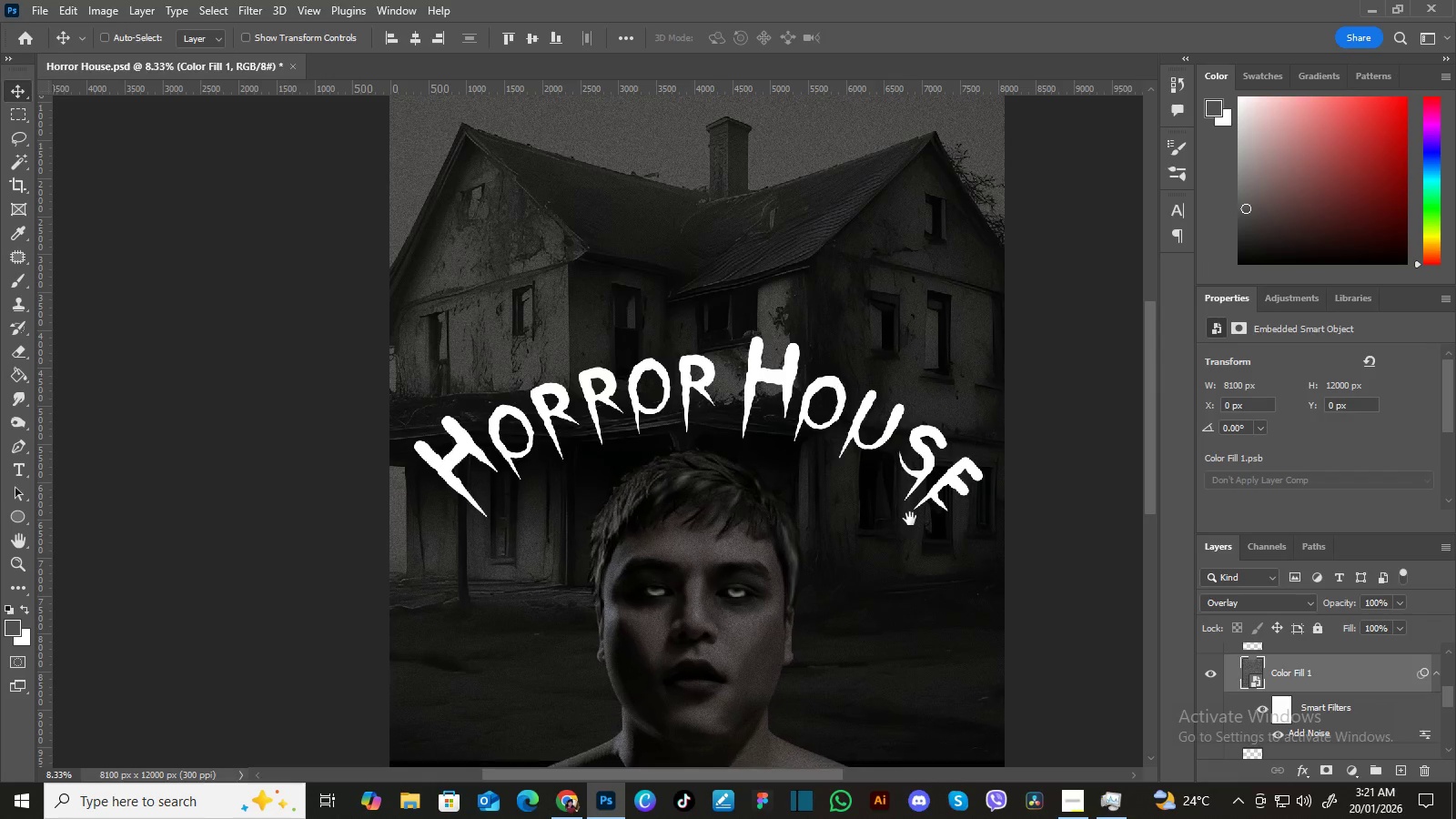 
key(Space)
 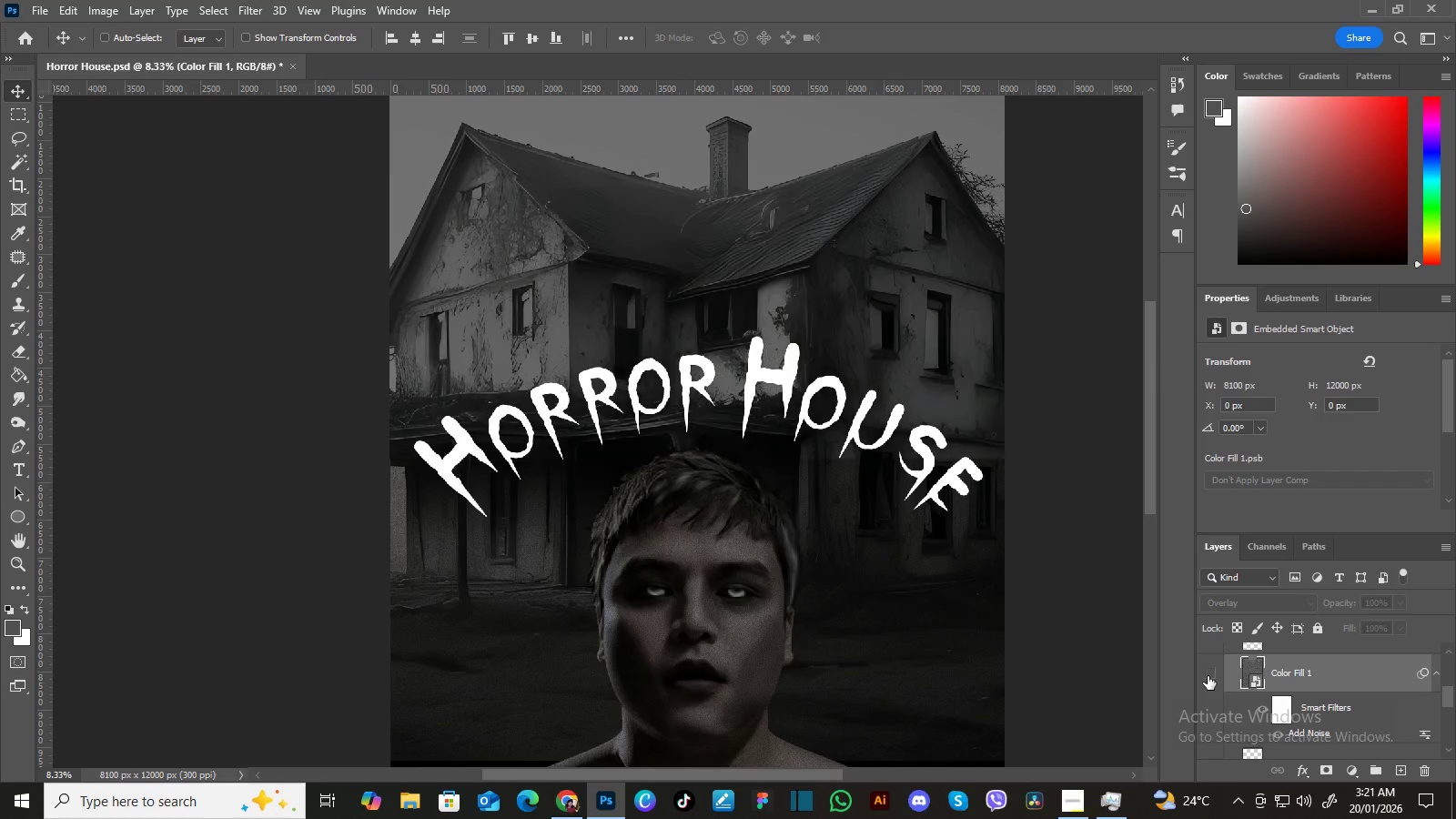 
left_click([1208, 676])
 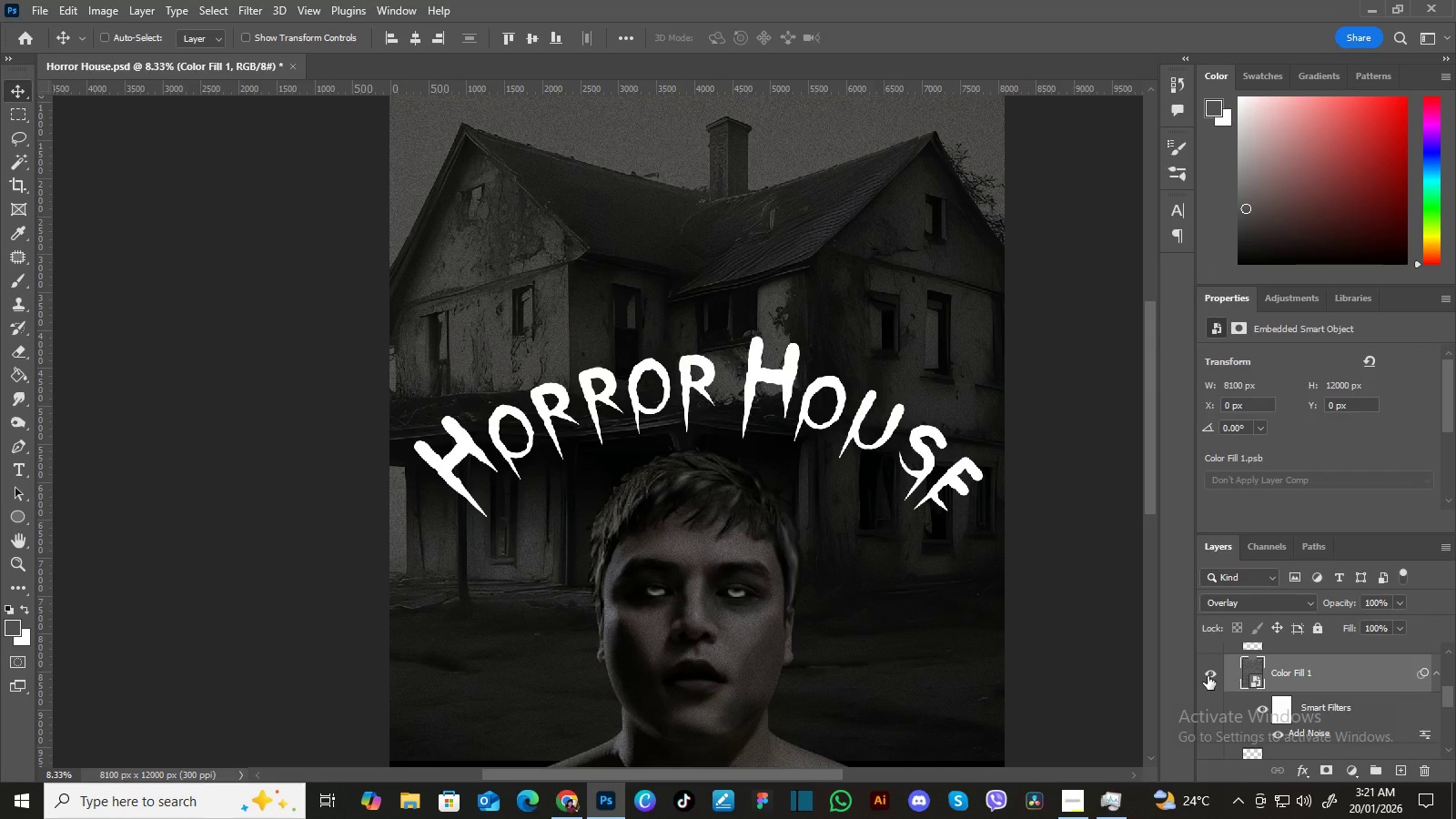 
left_click([1208, 676])
 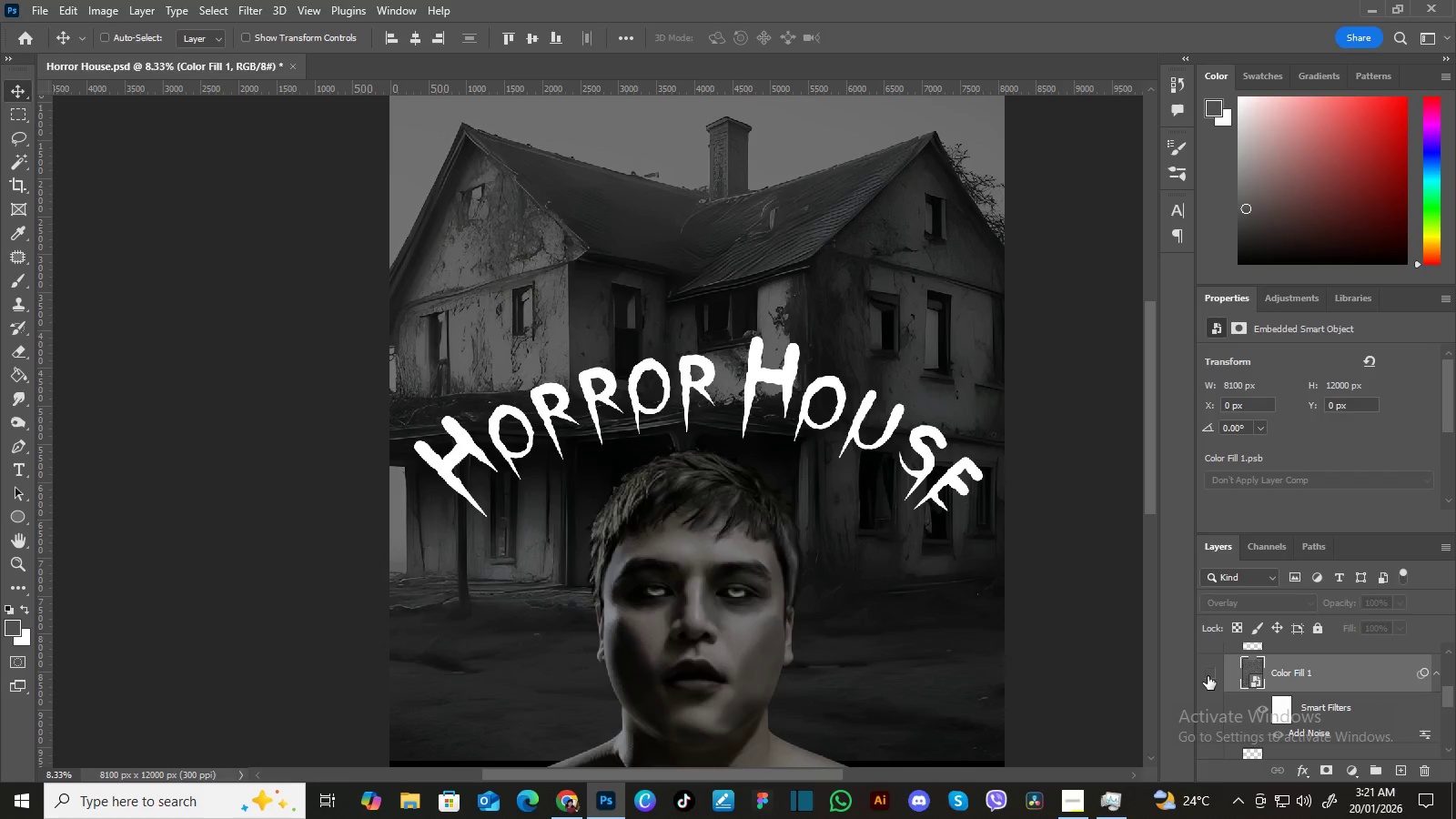 
left_click([1208, 676])
 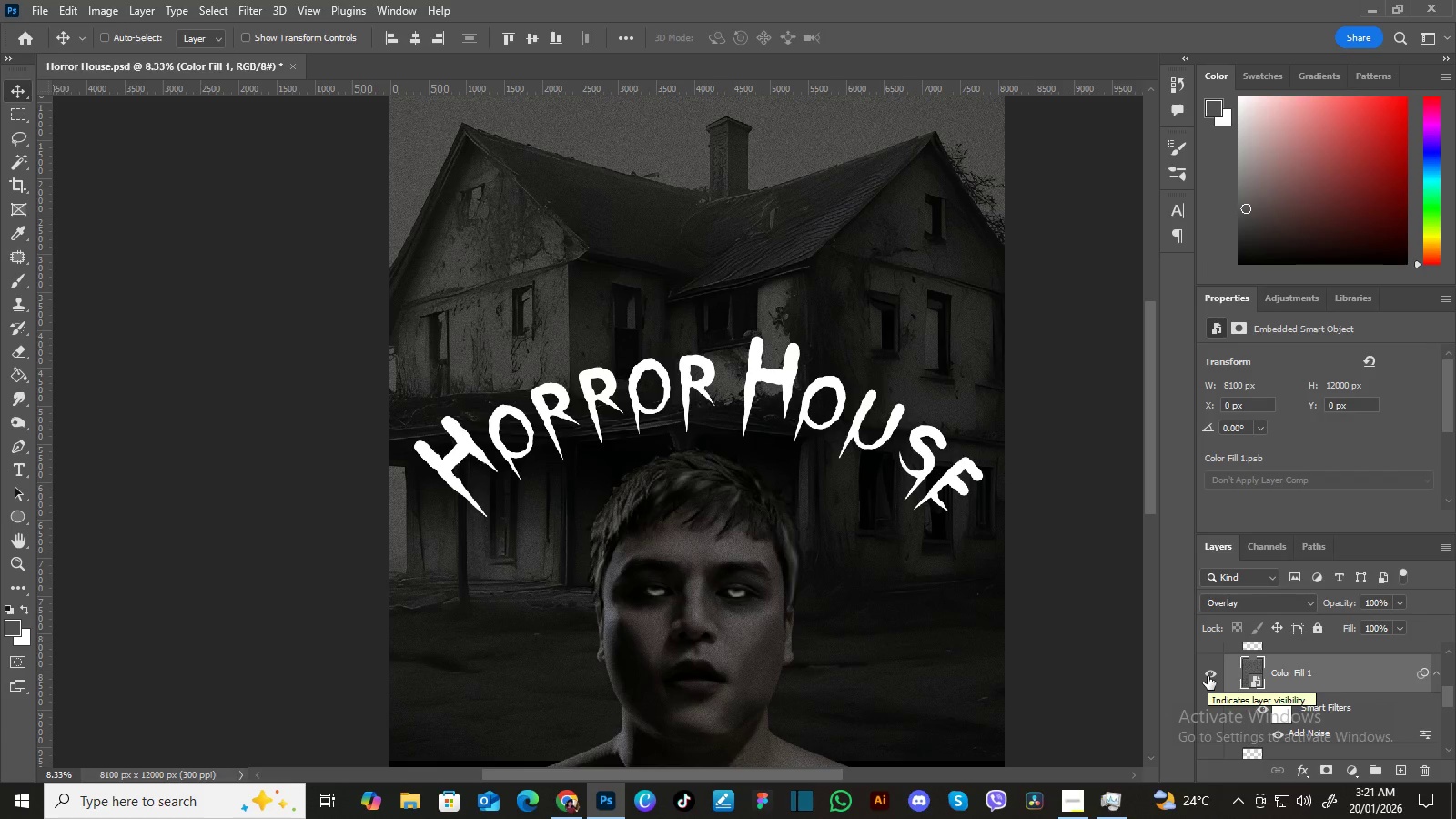 
left_click([1208, 676])
 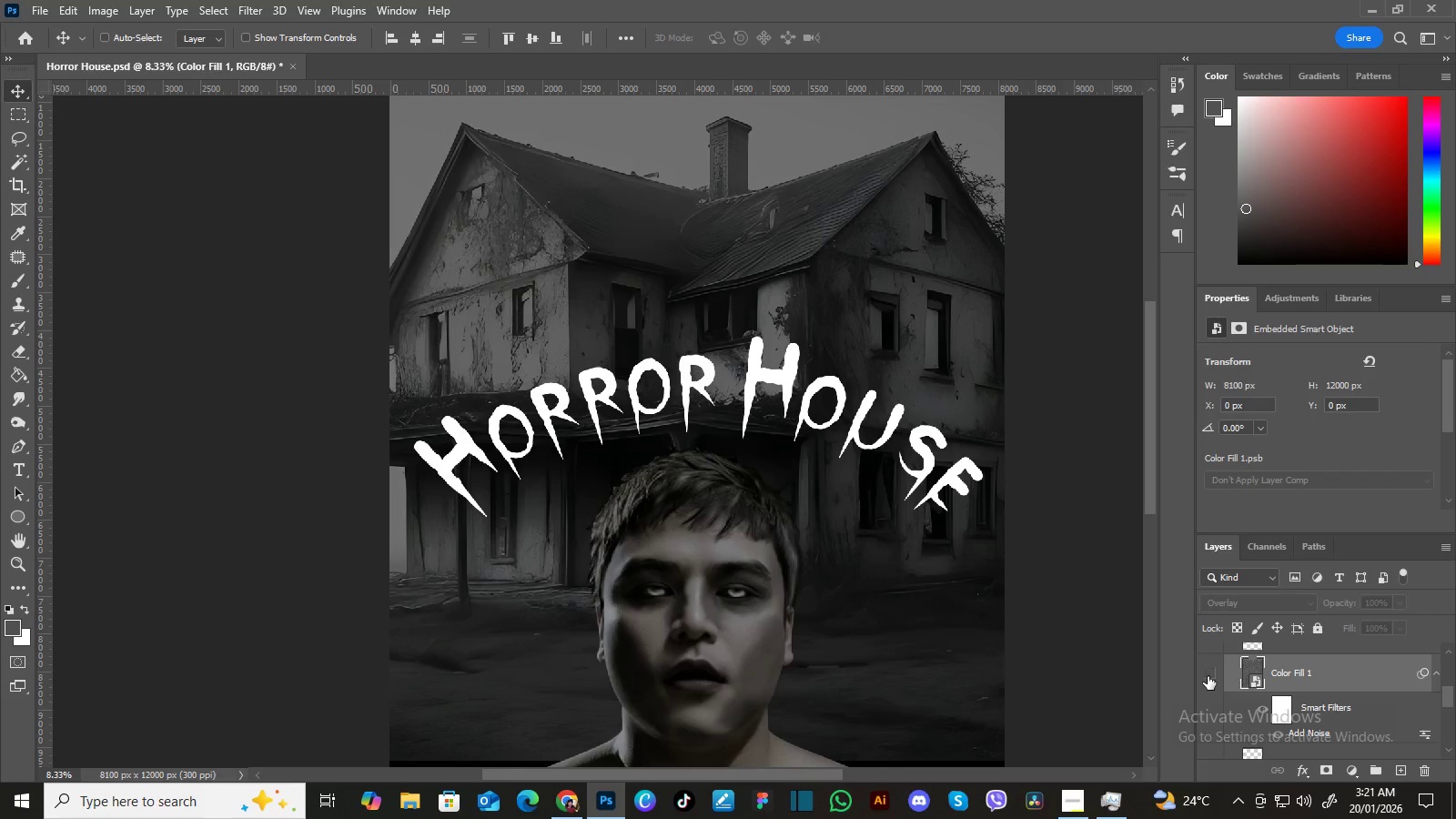 
left_click([1208, 676])
 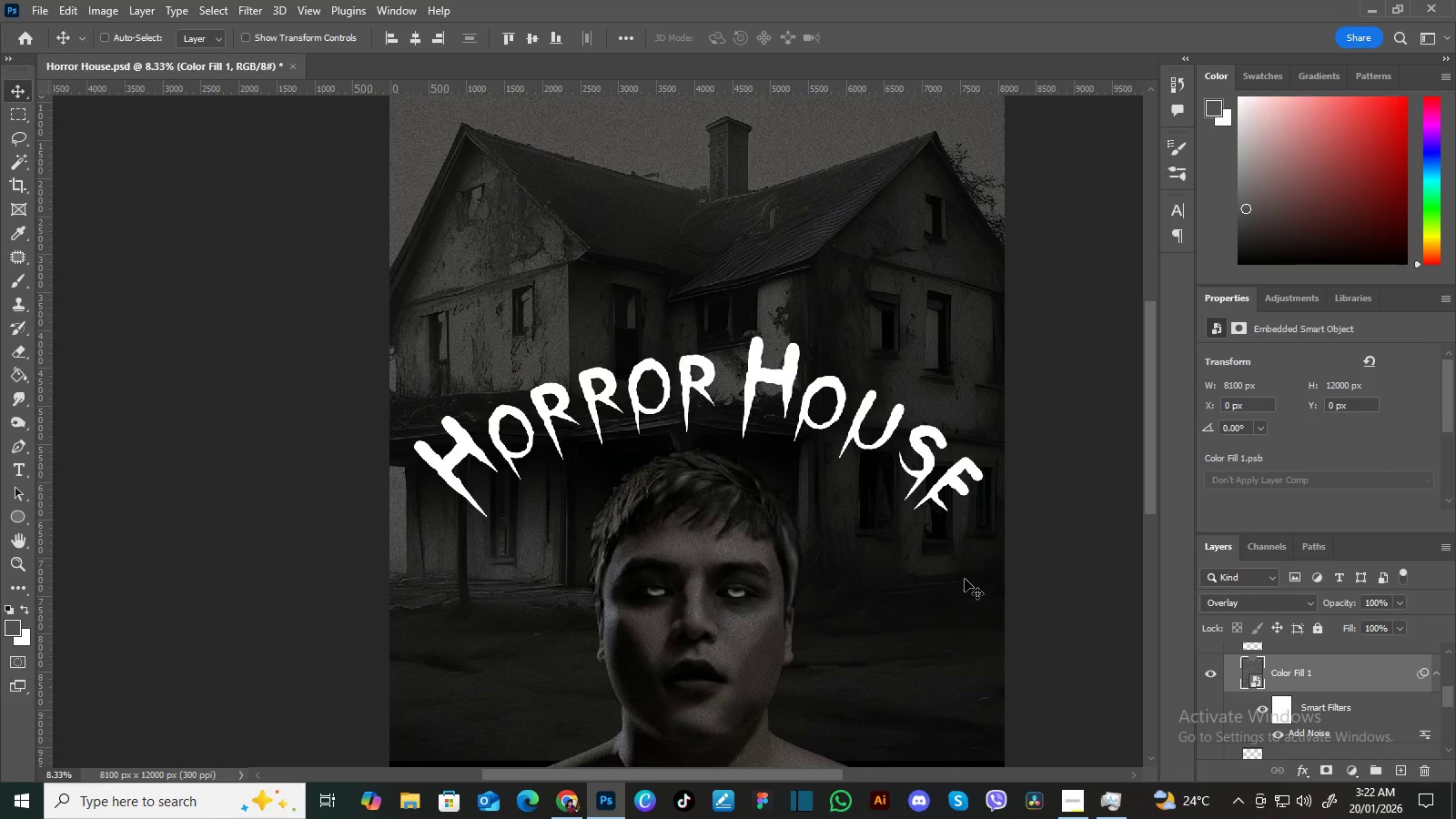 
wait(6.19)
 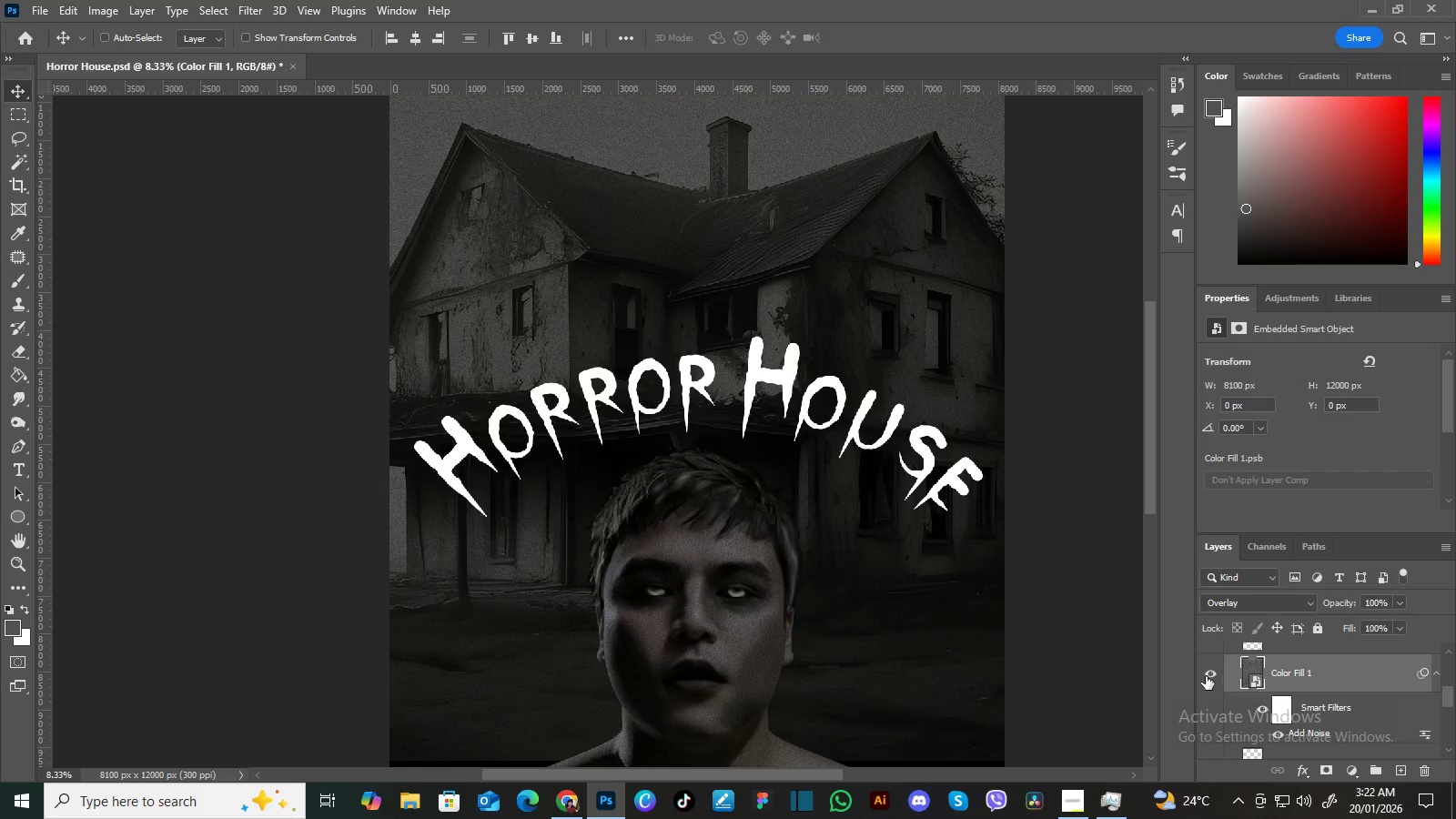 
key(Equal)
 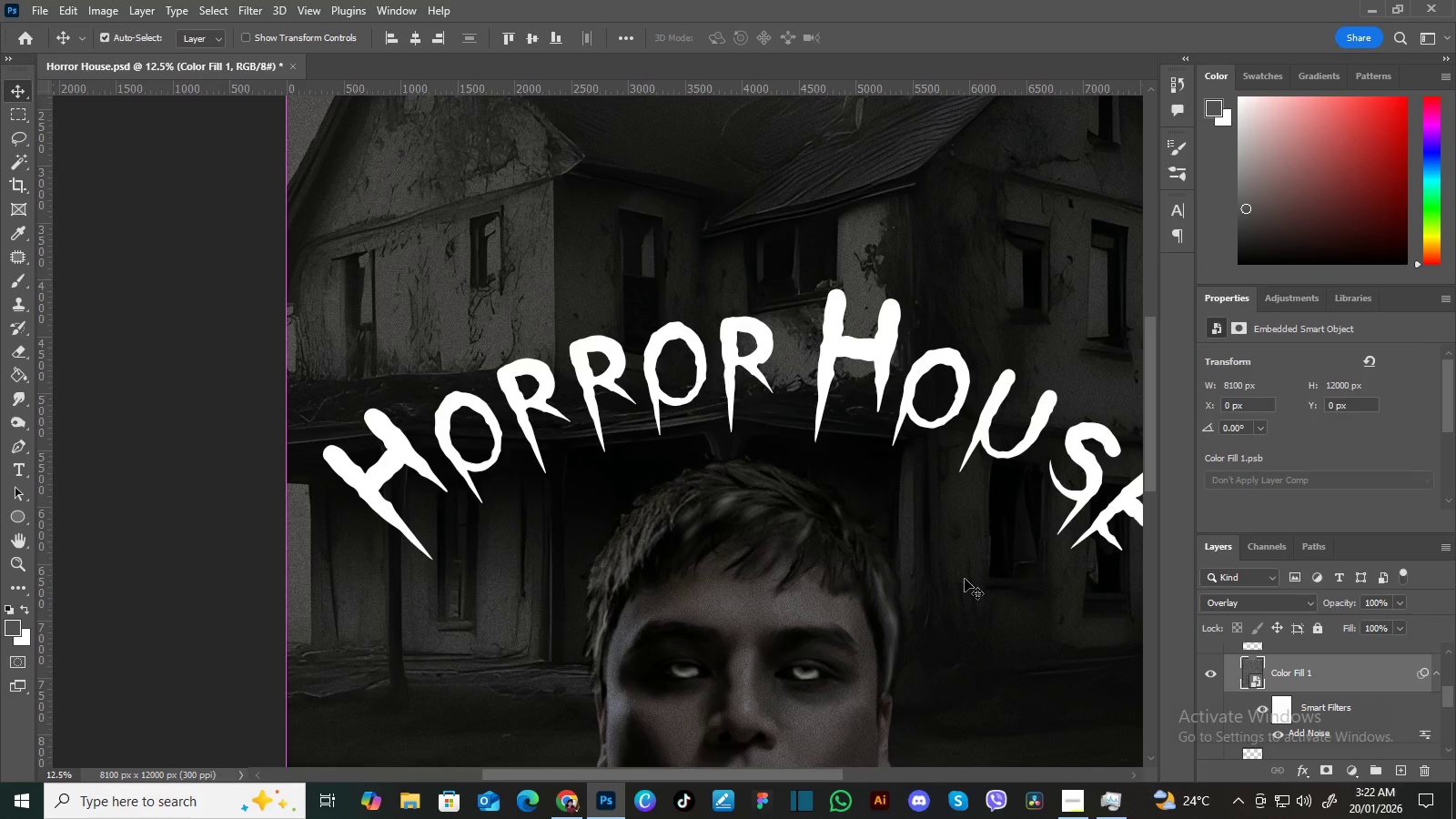 
key(Control+Minus)
 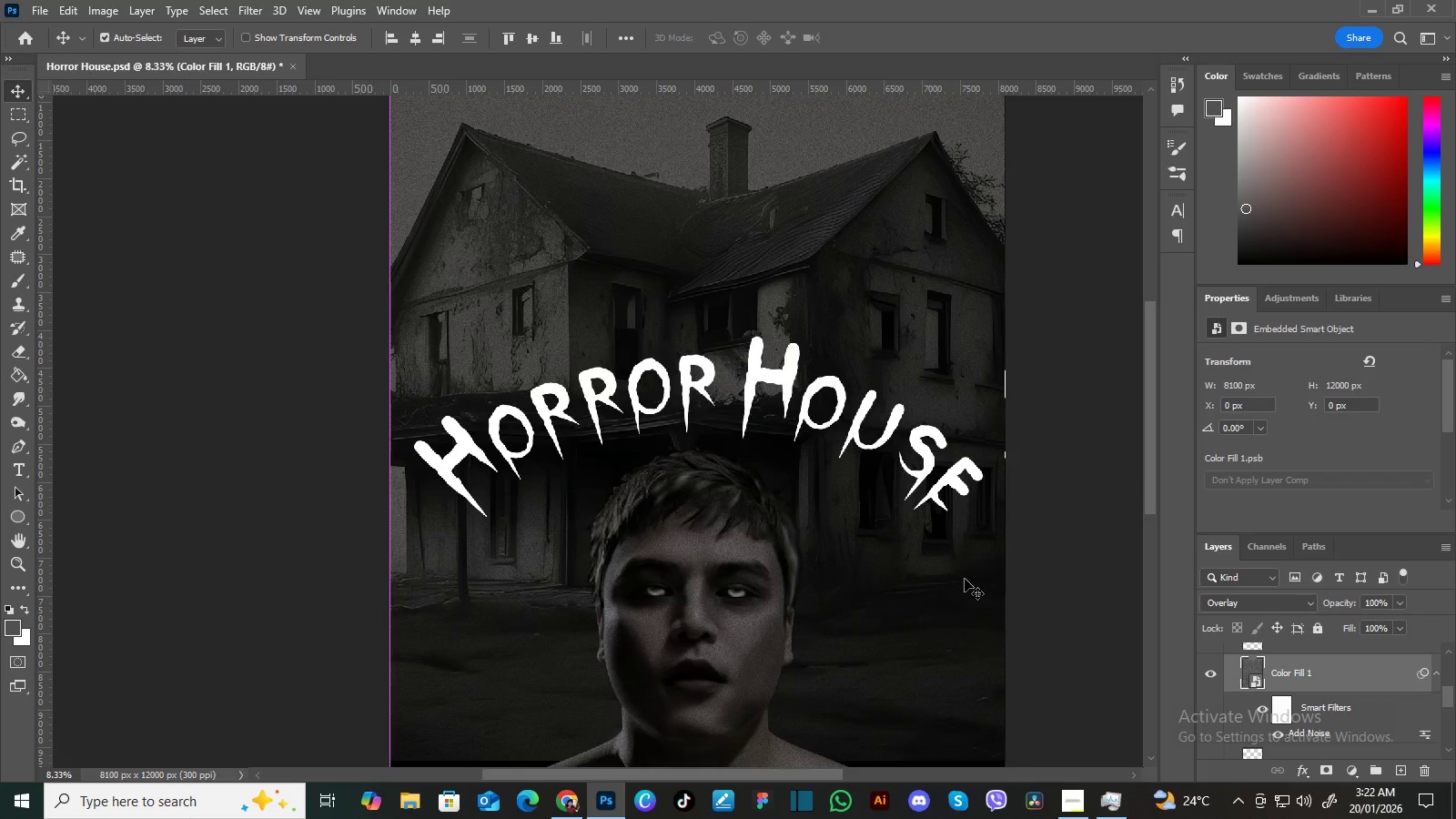 
key(Control+Minus)
 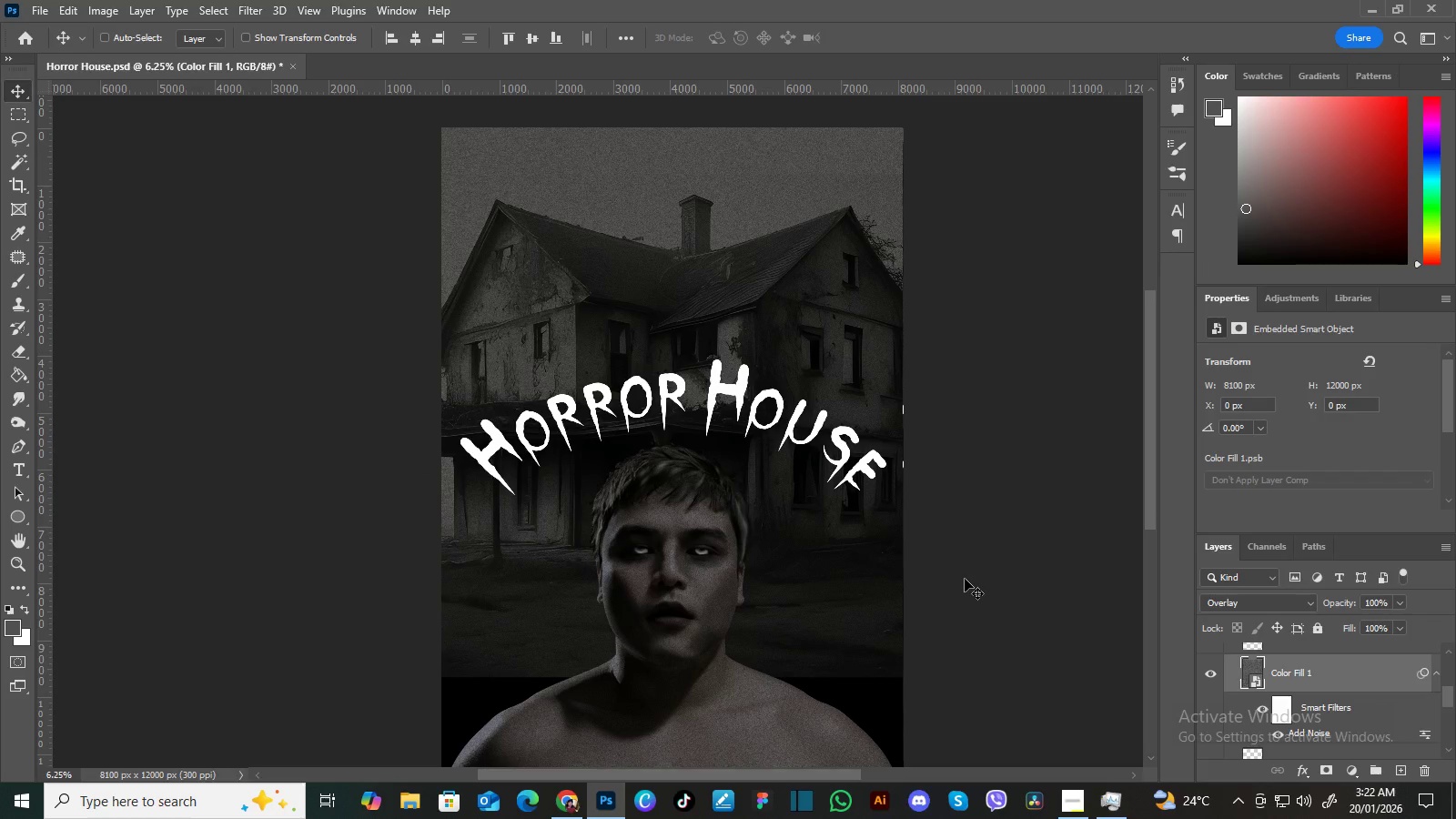 
hold_key(key=Space, duration=1.5)
 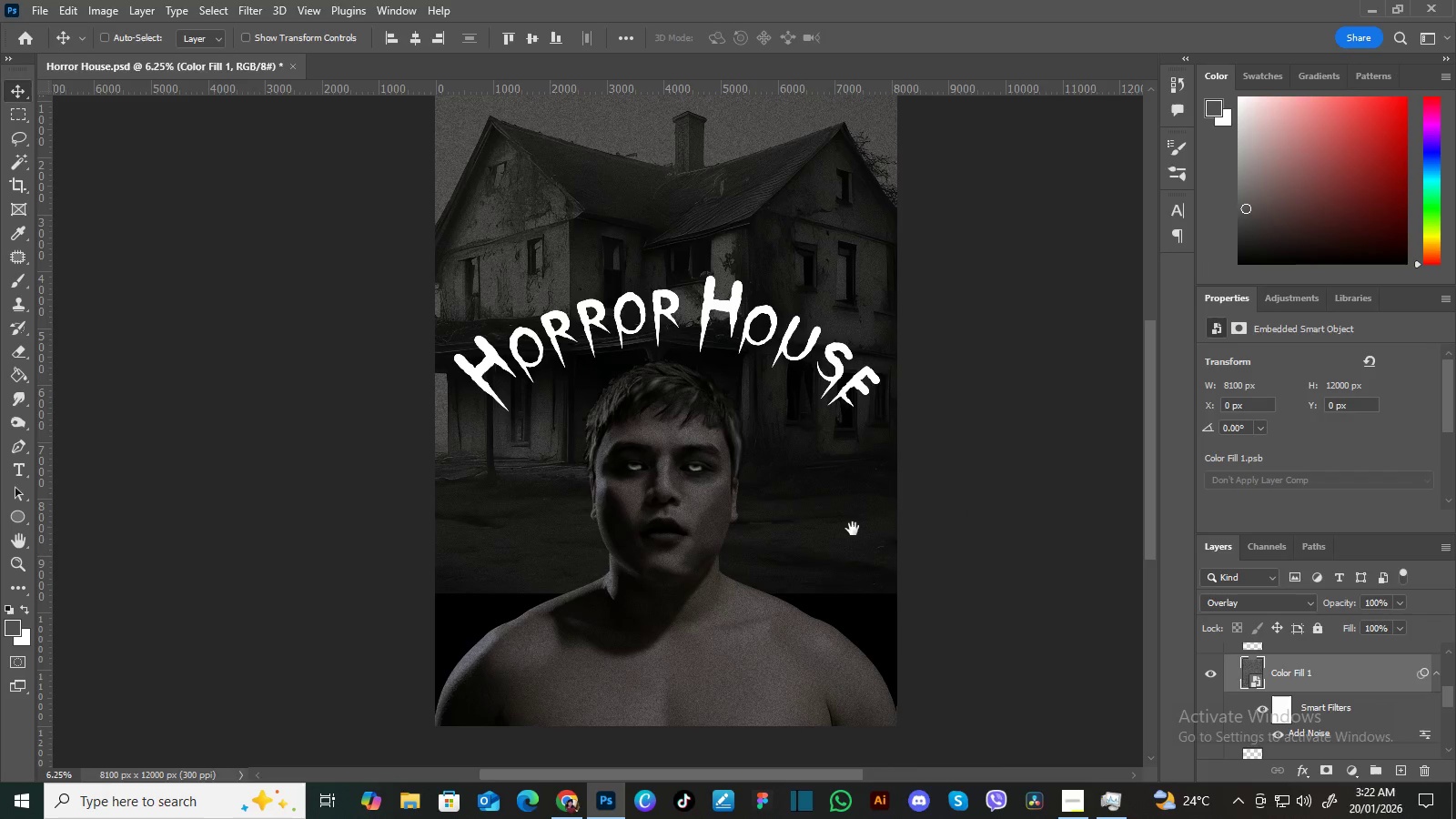 
left_click_drag(start_coordinate=[852, 609], to_coordinate=[854, 532])
 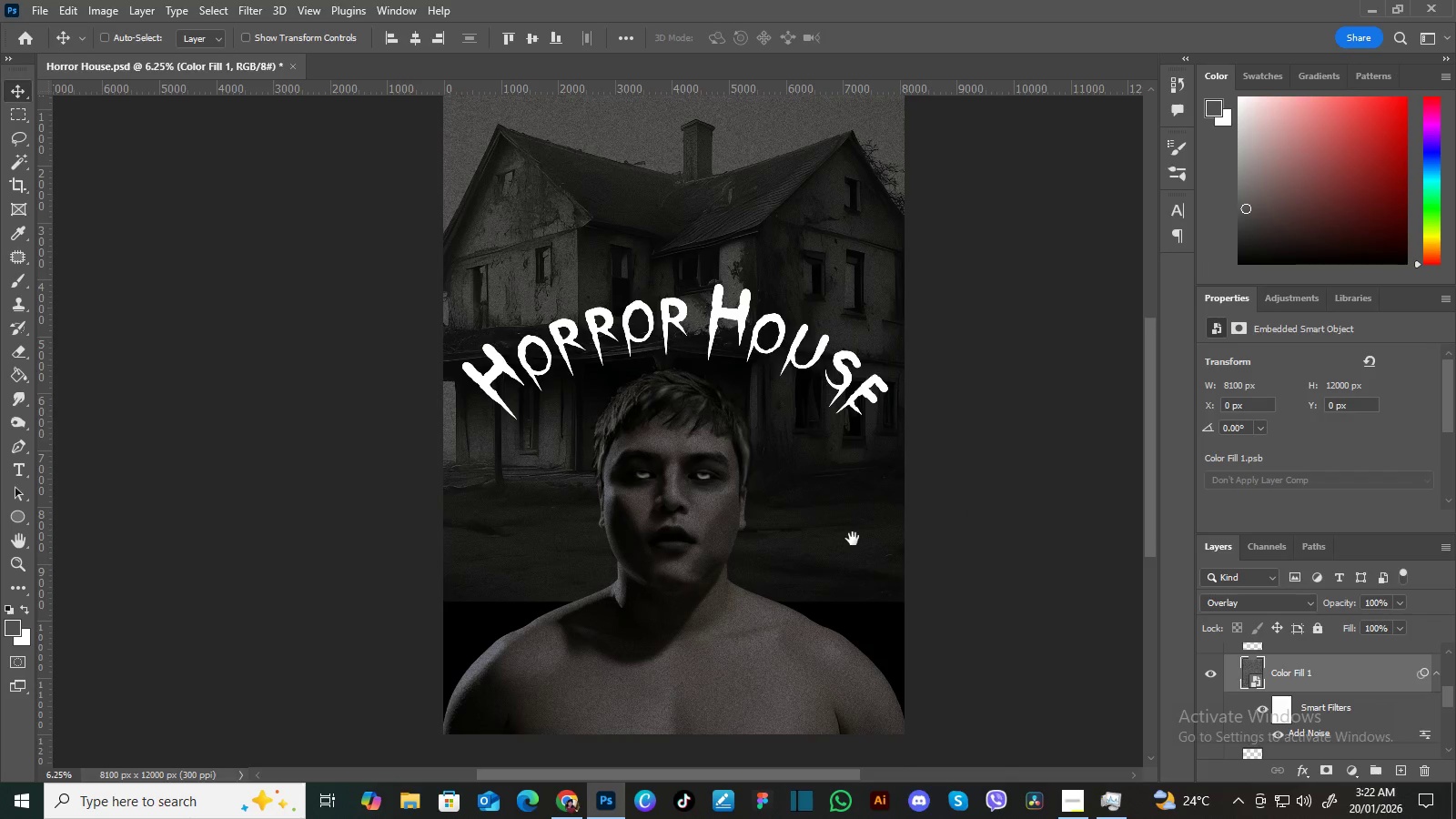 
left_click_drag(start_coordinate=[852, 538], to_coordinate=[844, 525])
 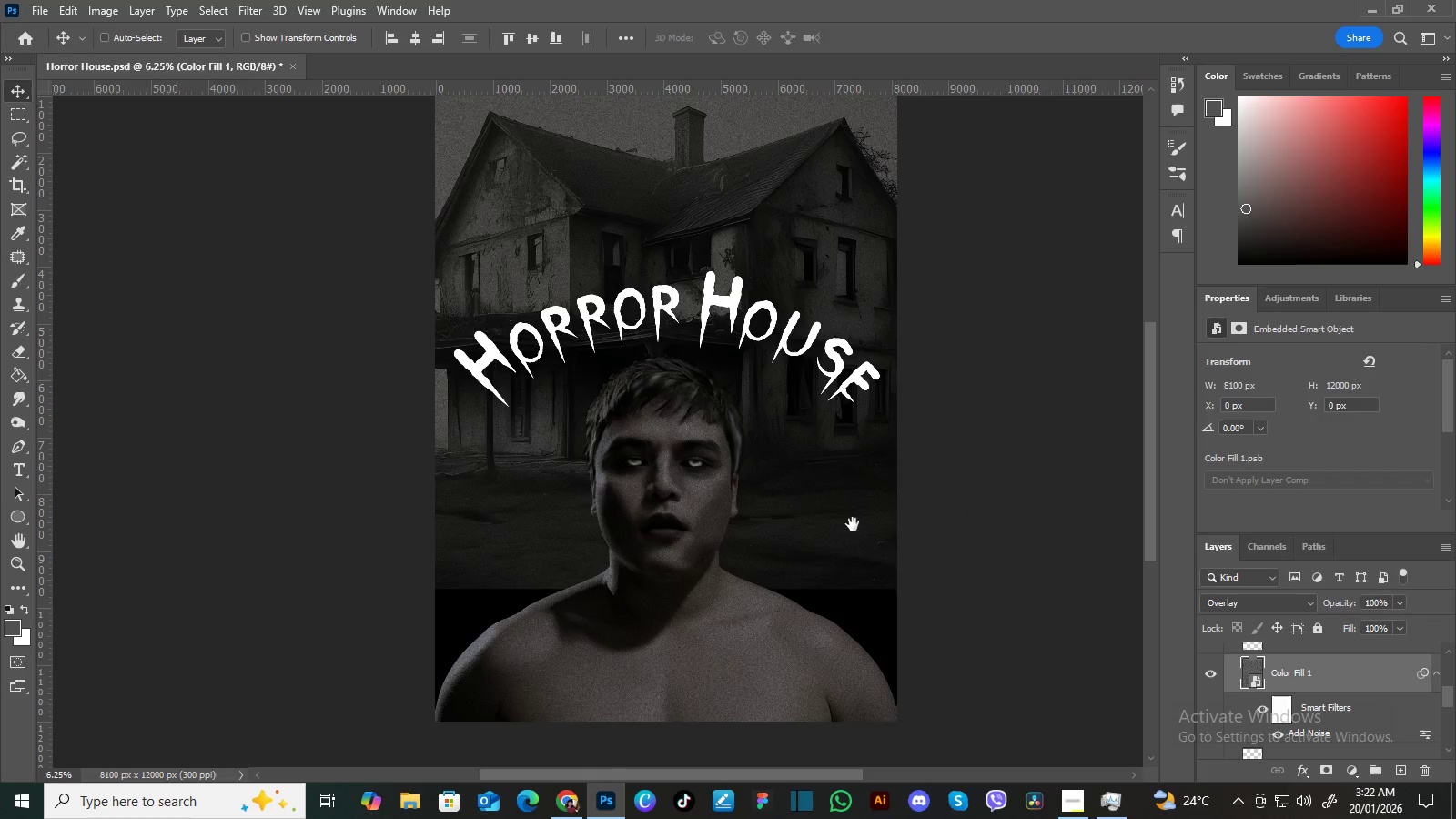 
hold_key(key=Space, duration=0.84)
 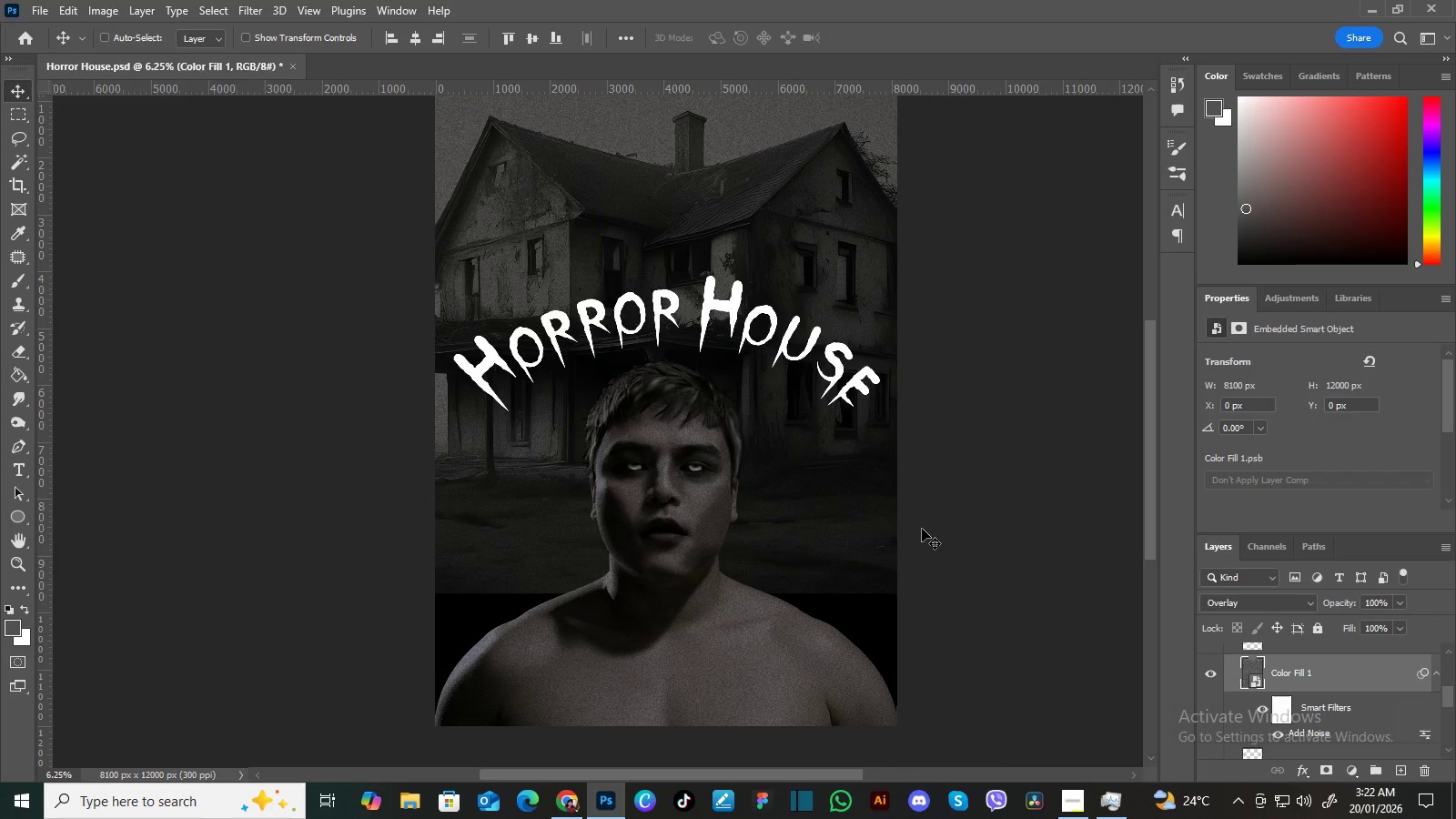 
left_click_drag(start_coordinate=[853, 524], to_coordinate=[853, 529])
 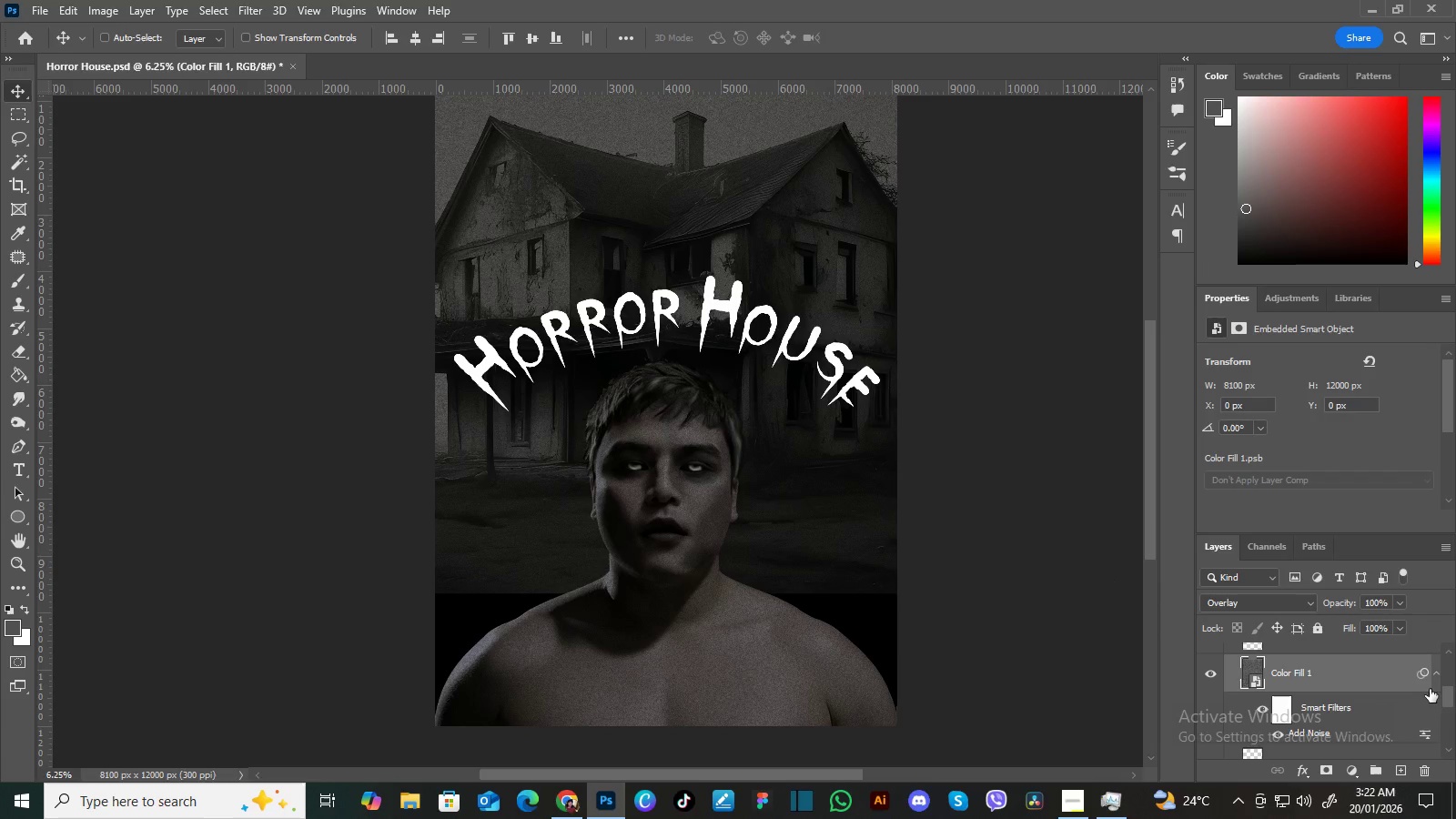 
left_click_drag(start_coordinate=[1450, 693], to_coordinate=[1451, 752])
 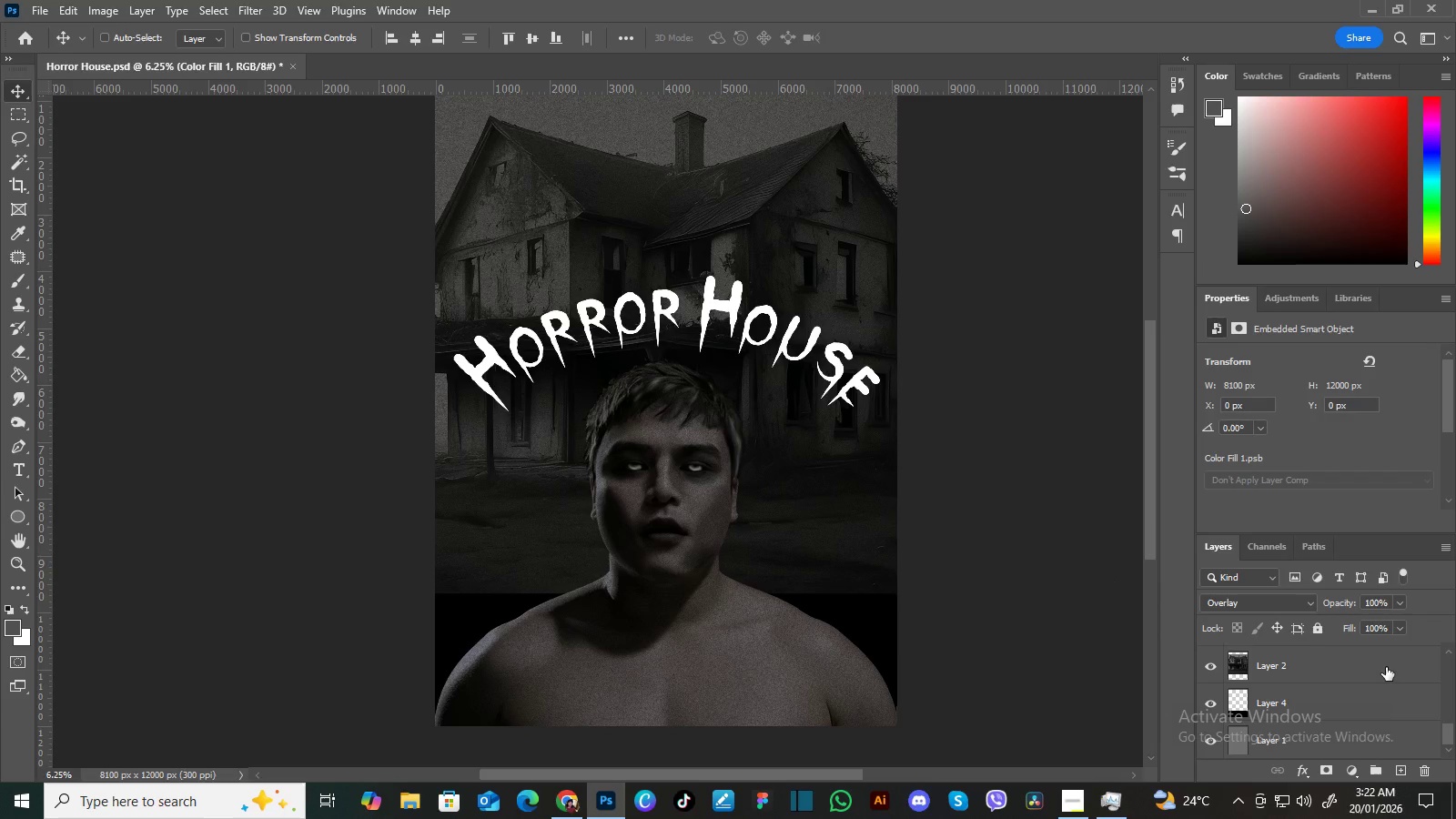 
left_click_drag(start_coordinate=[1386, 667], to_coordinate=[1400, 768])
 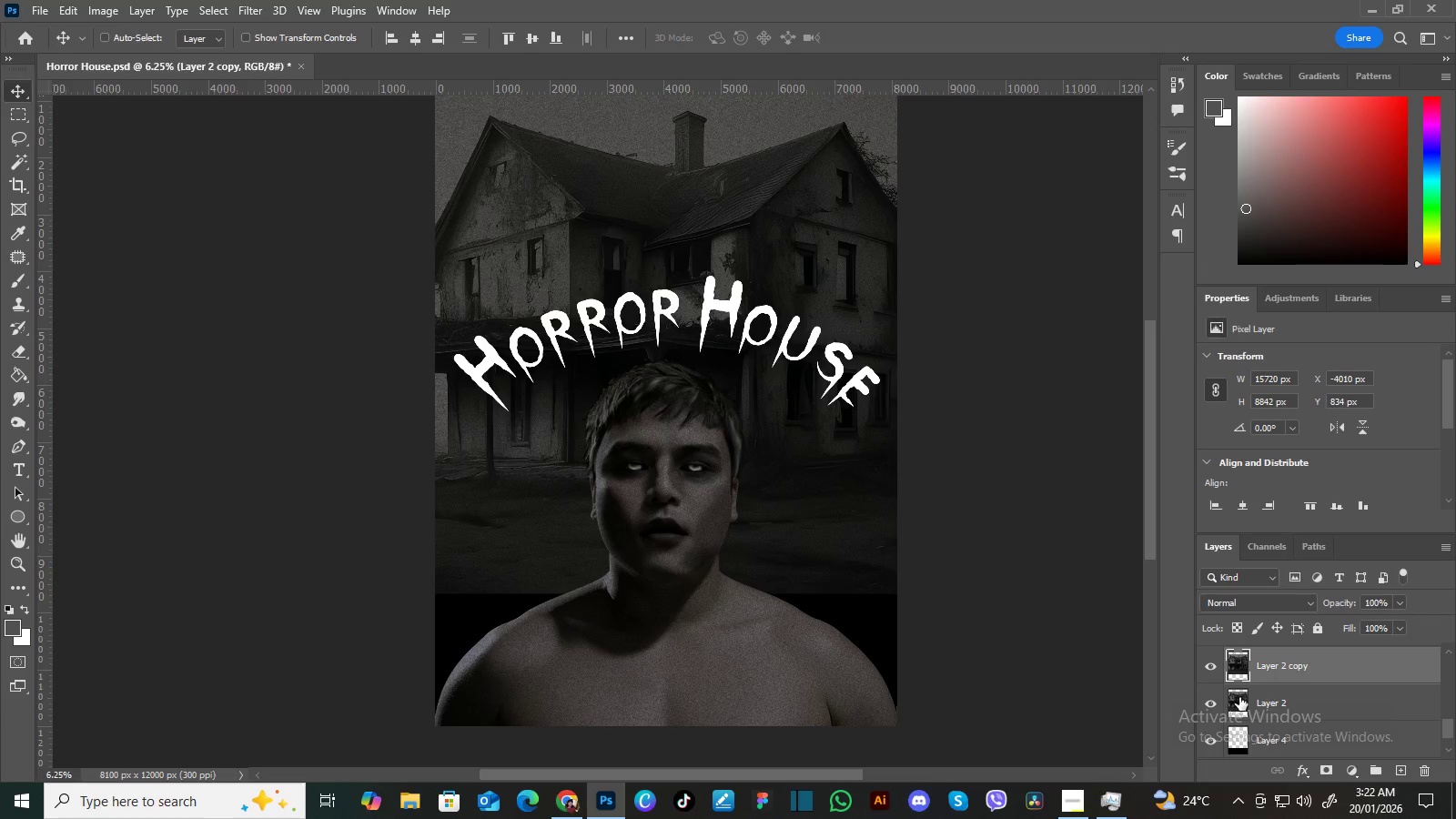 
left_click([1213, 703])
 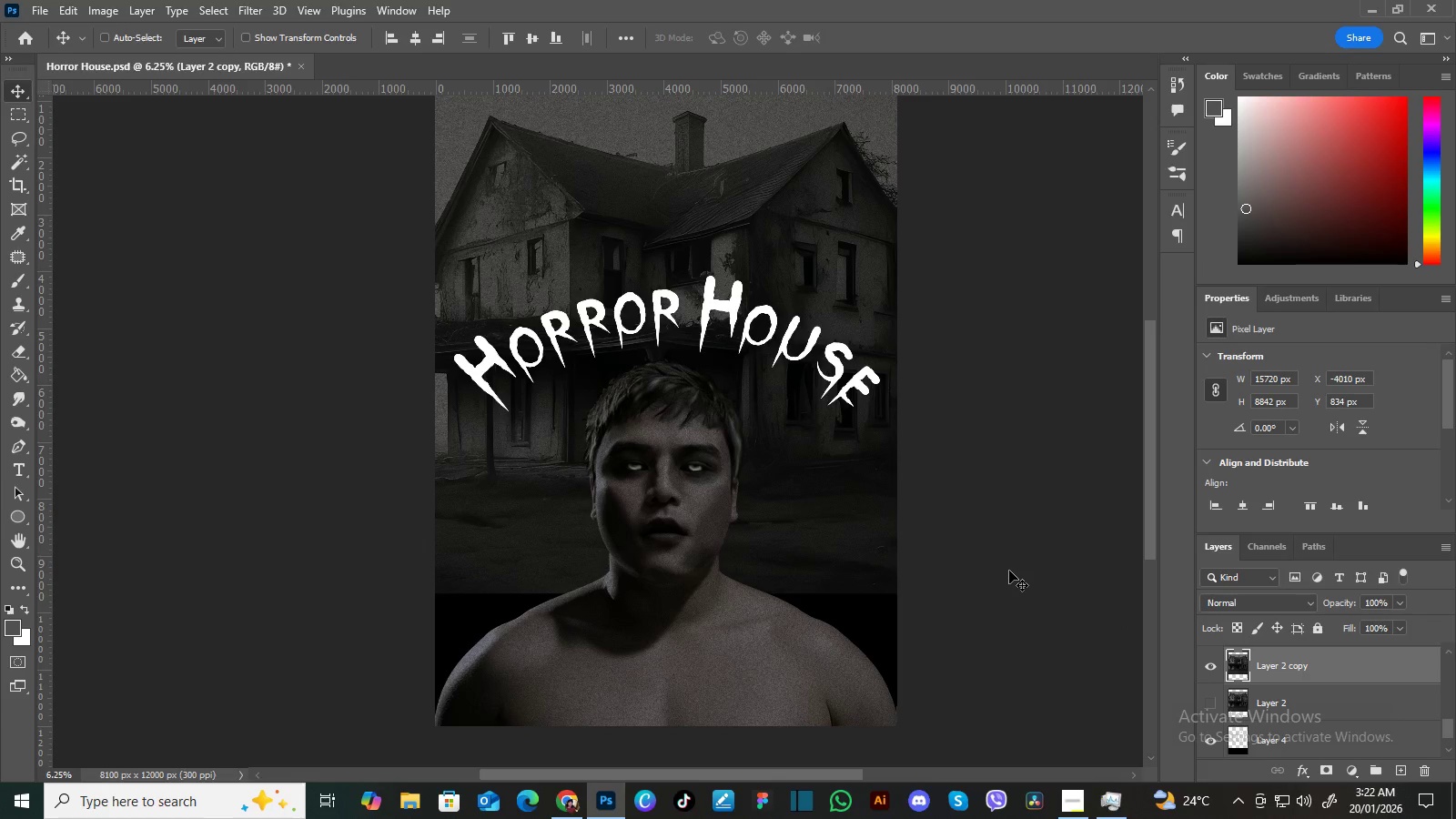 
wait(10.67)
 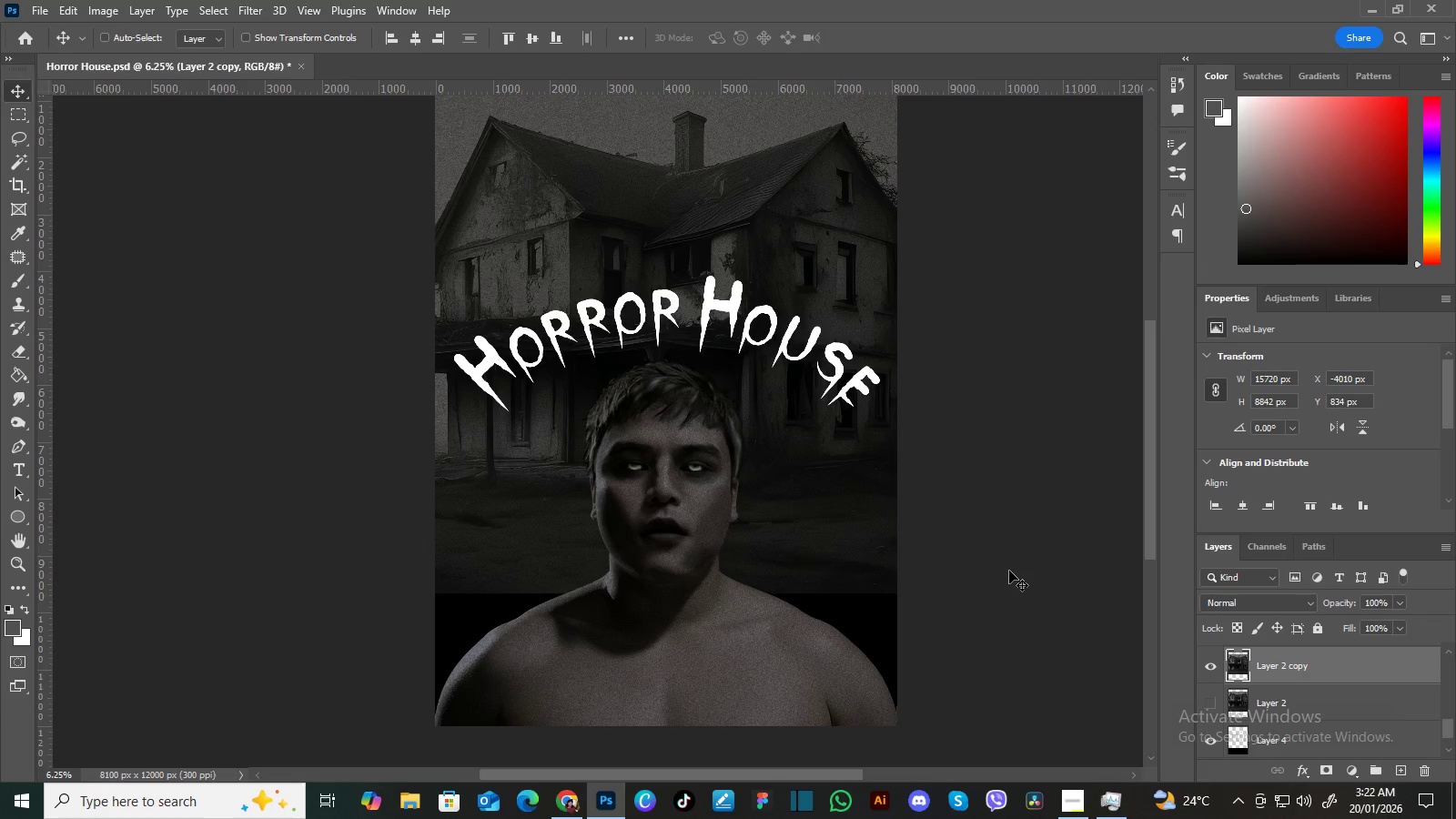 
left_click([26, 402])
 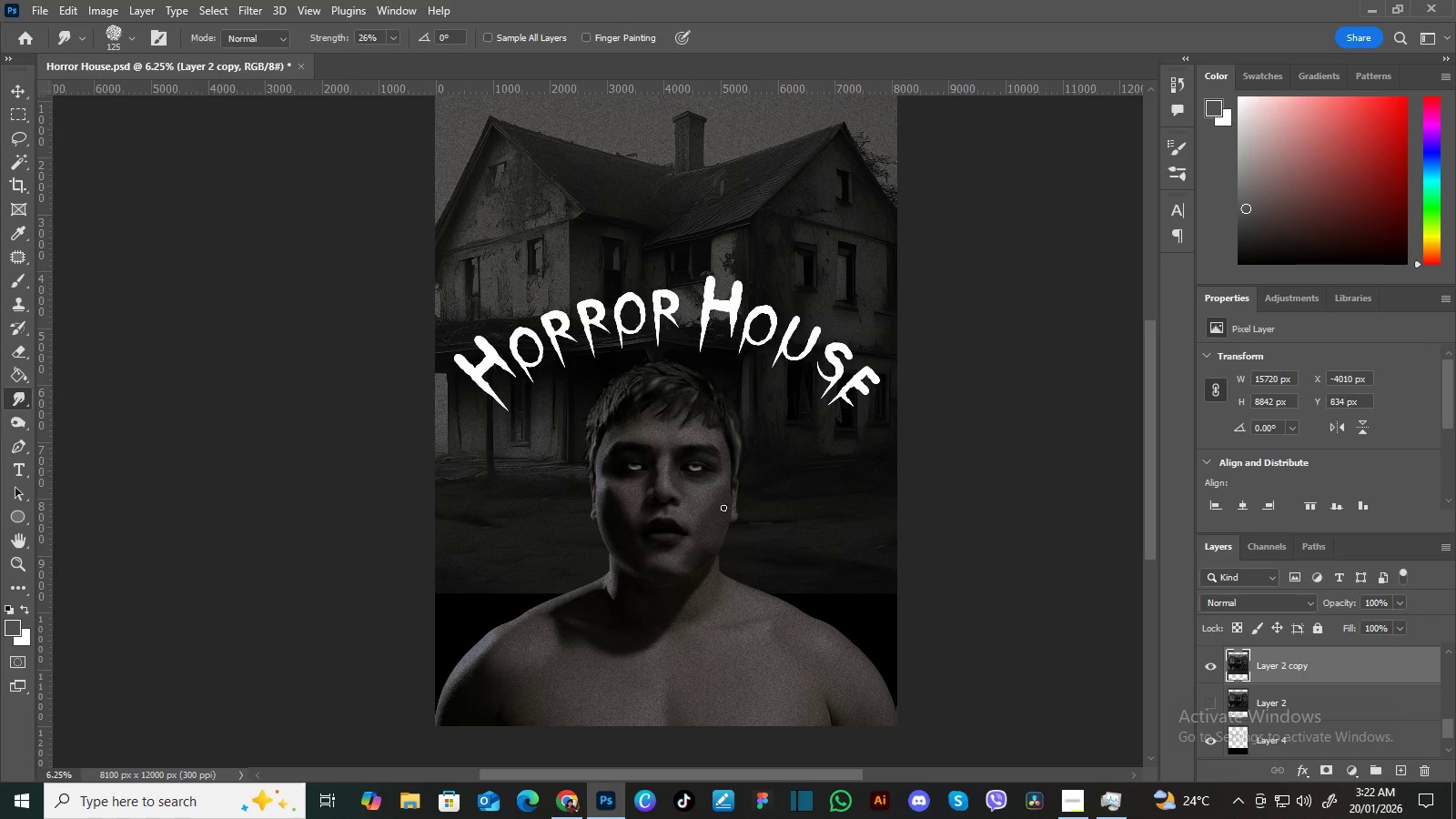 
hold_key(key=BracketRight, duration=0.75)
 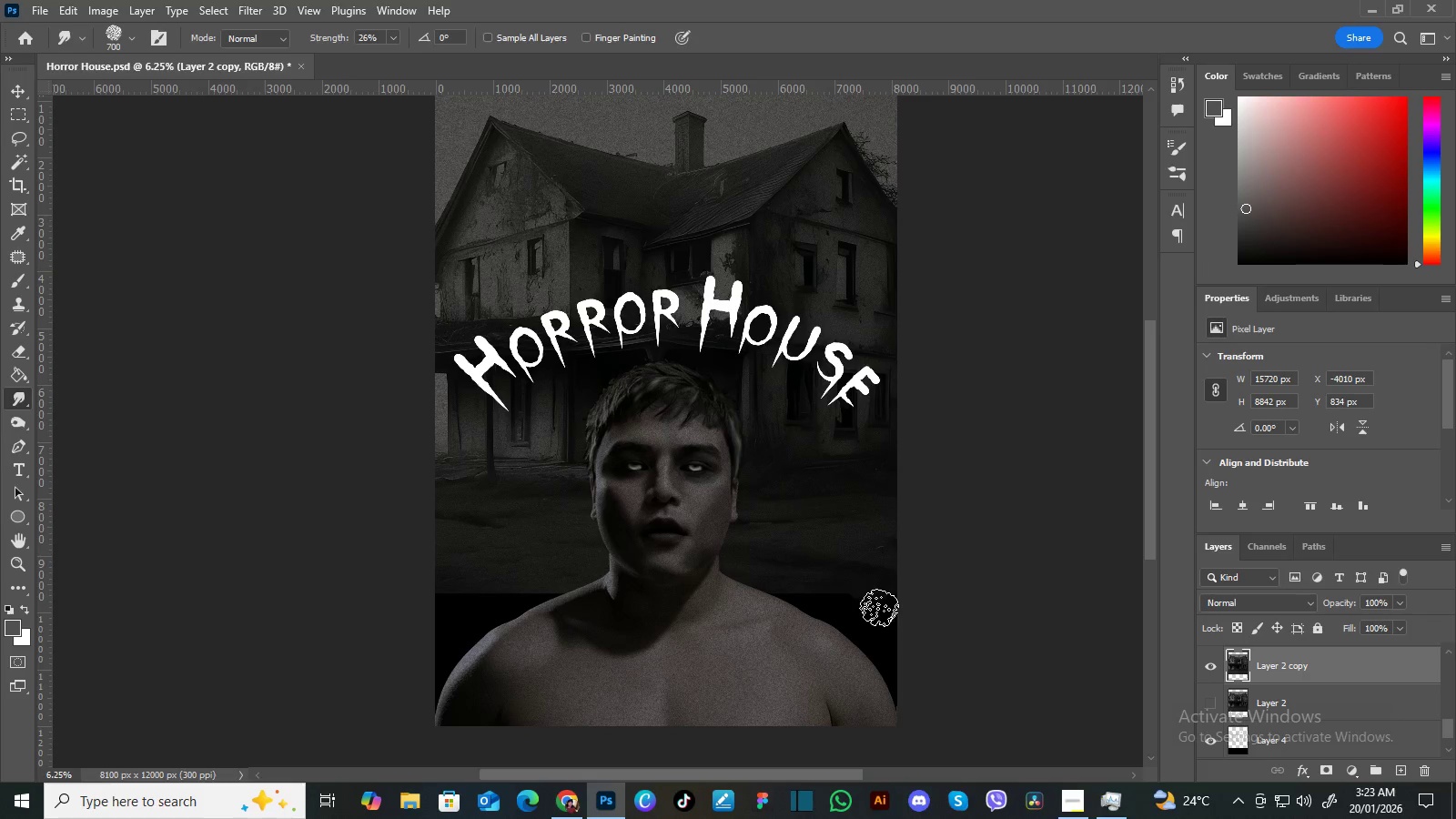 
wait(33.16)
 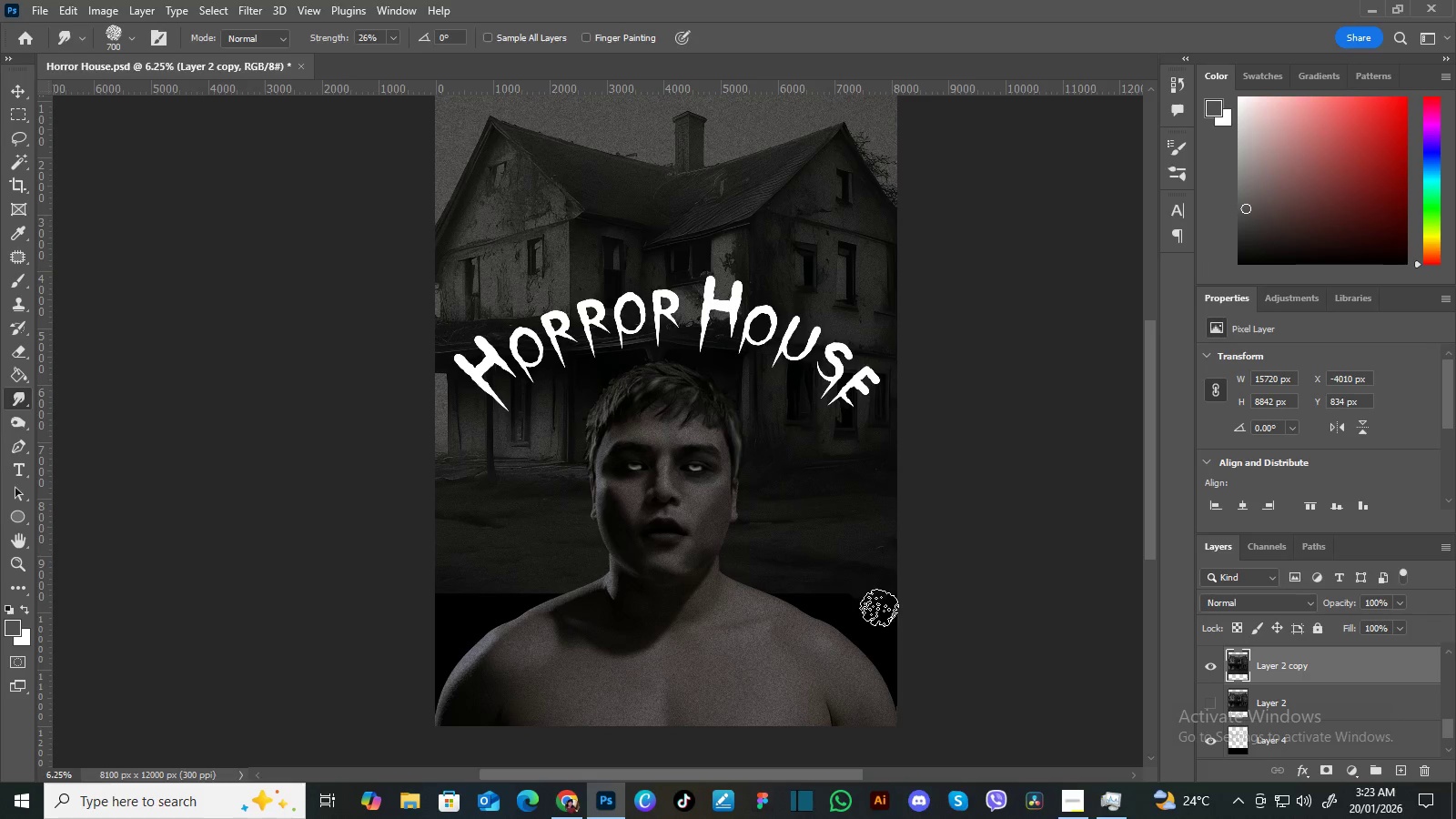 
left_click([402, 56])
 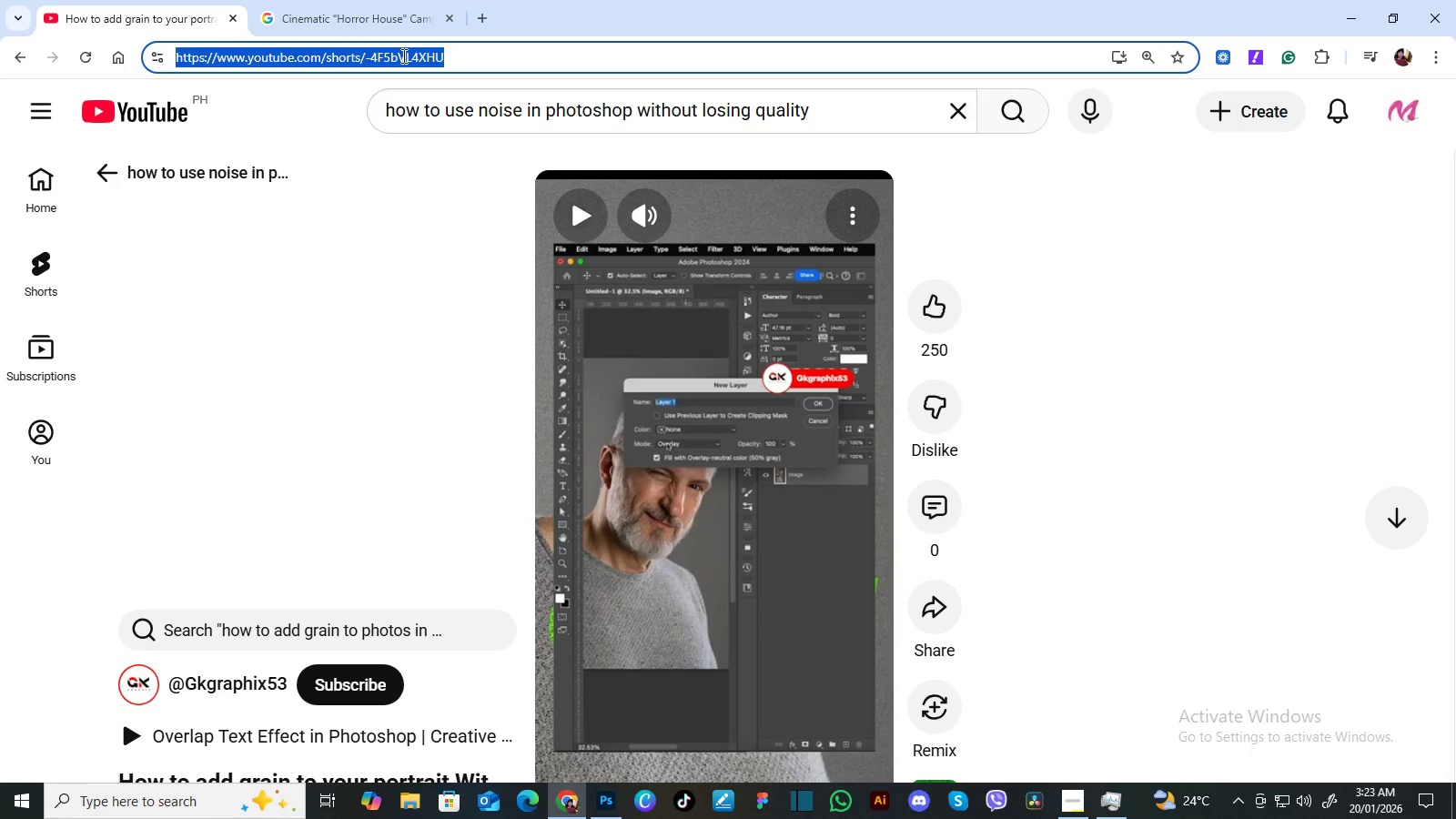 
type(goo)
 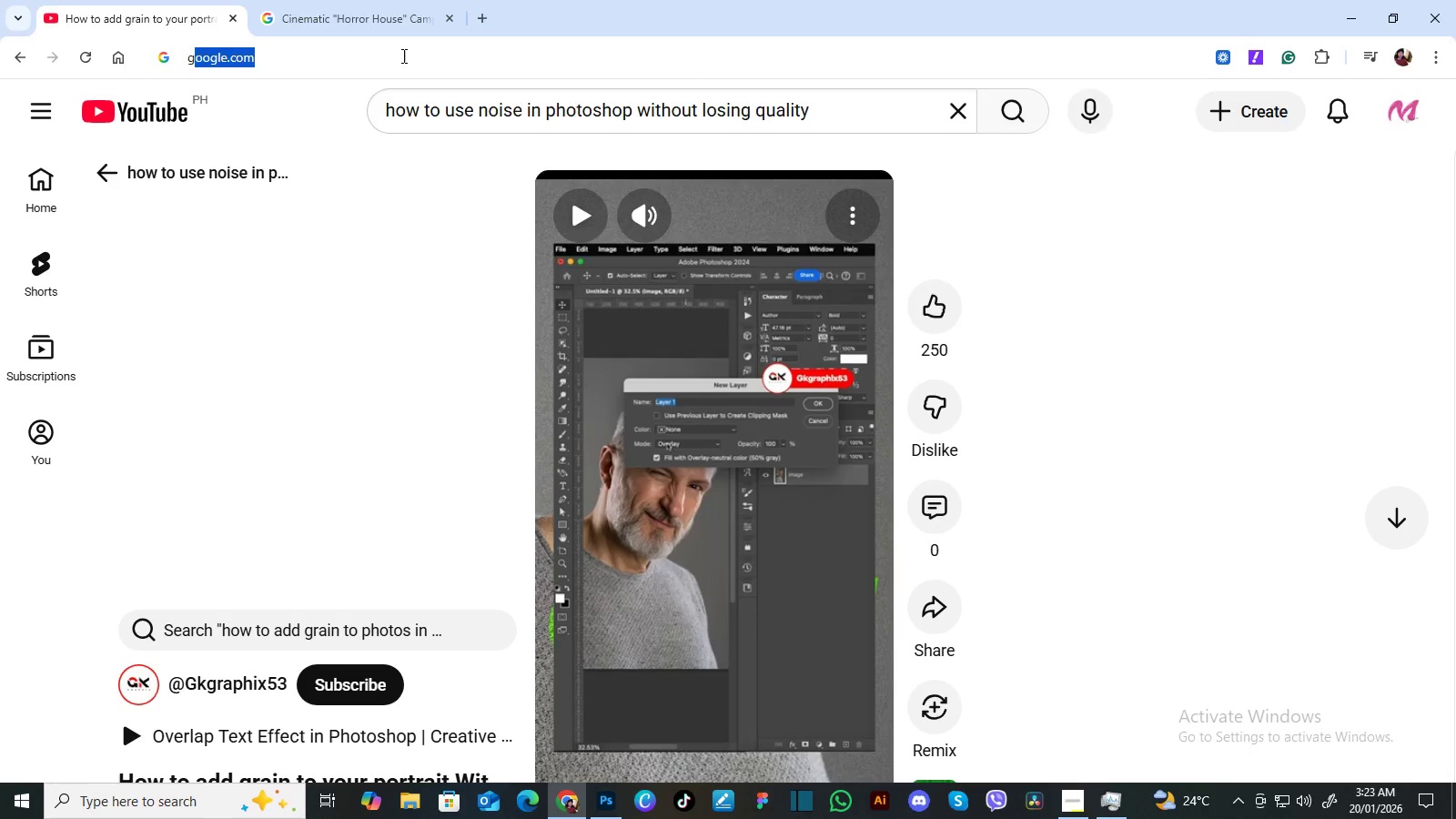 
key(Enter)
 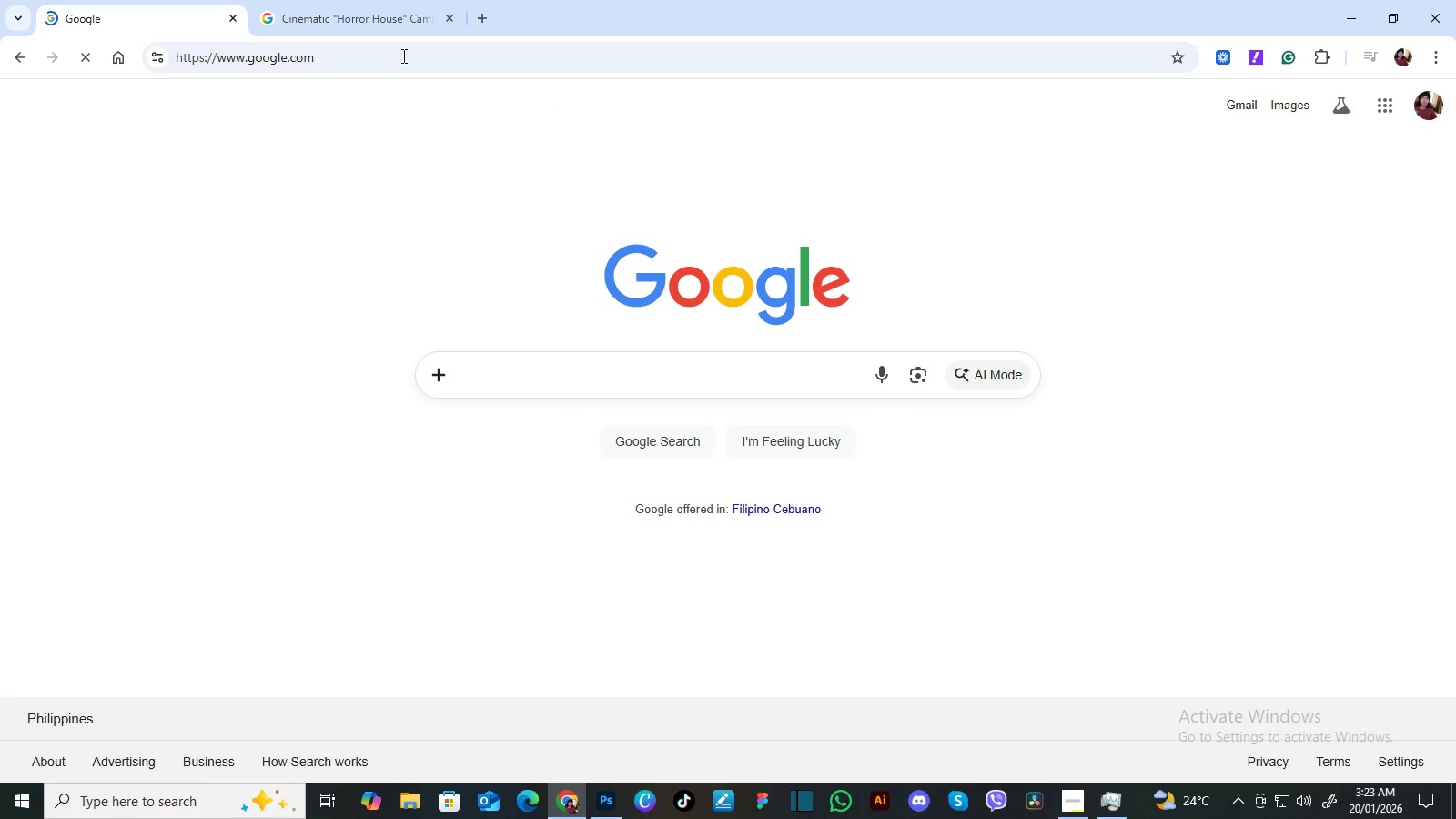 
type(moon)
 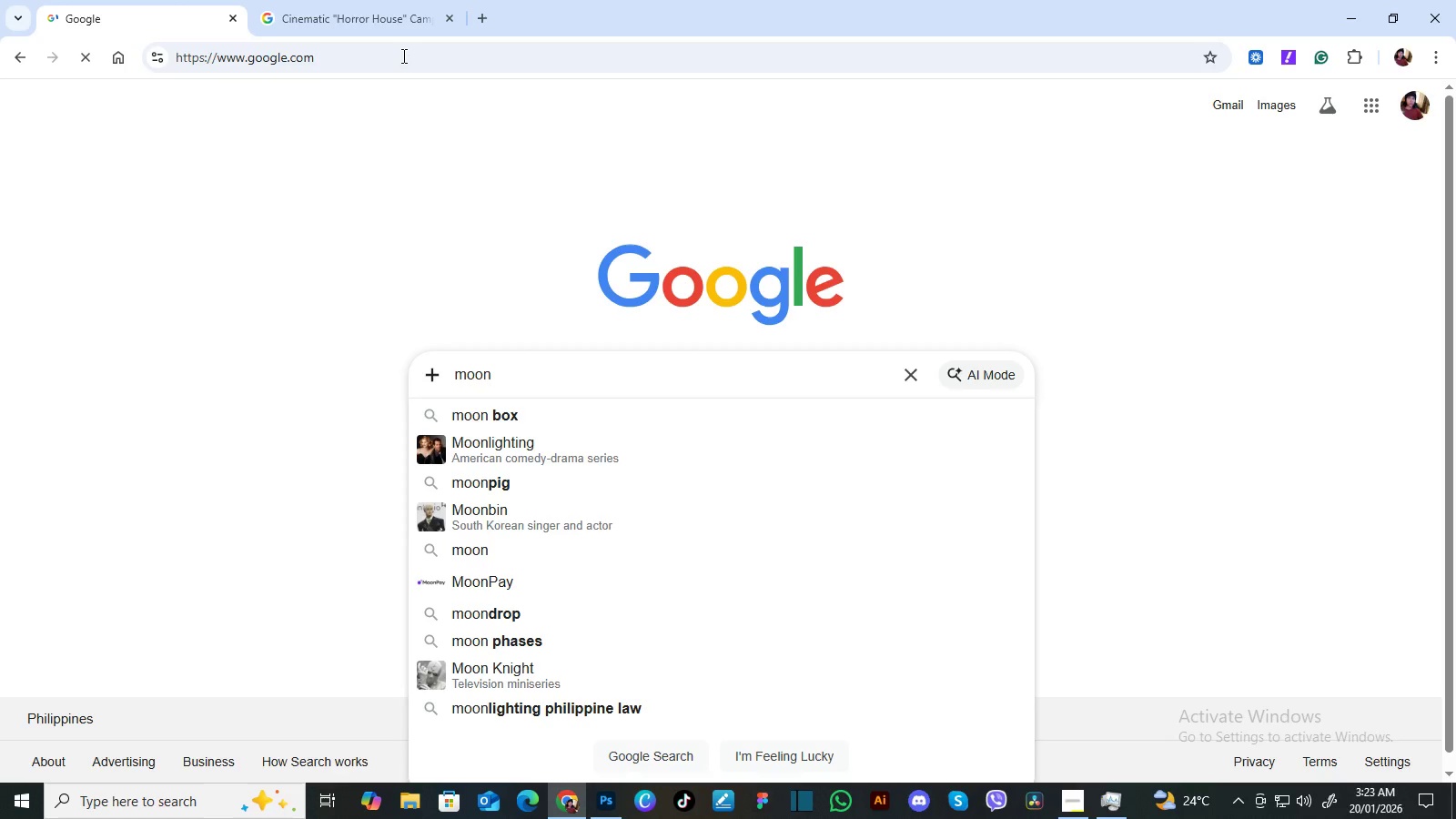 
hold_key(key=ArrowLeft, duration=0.73)
 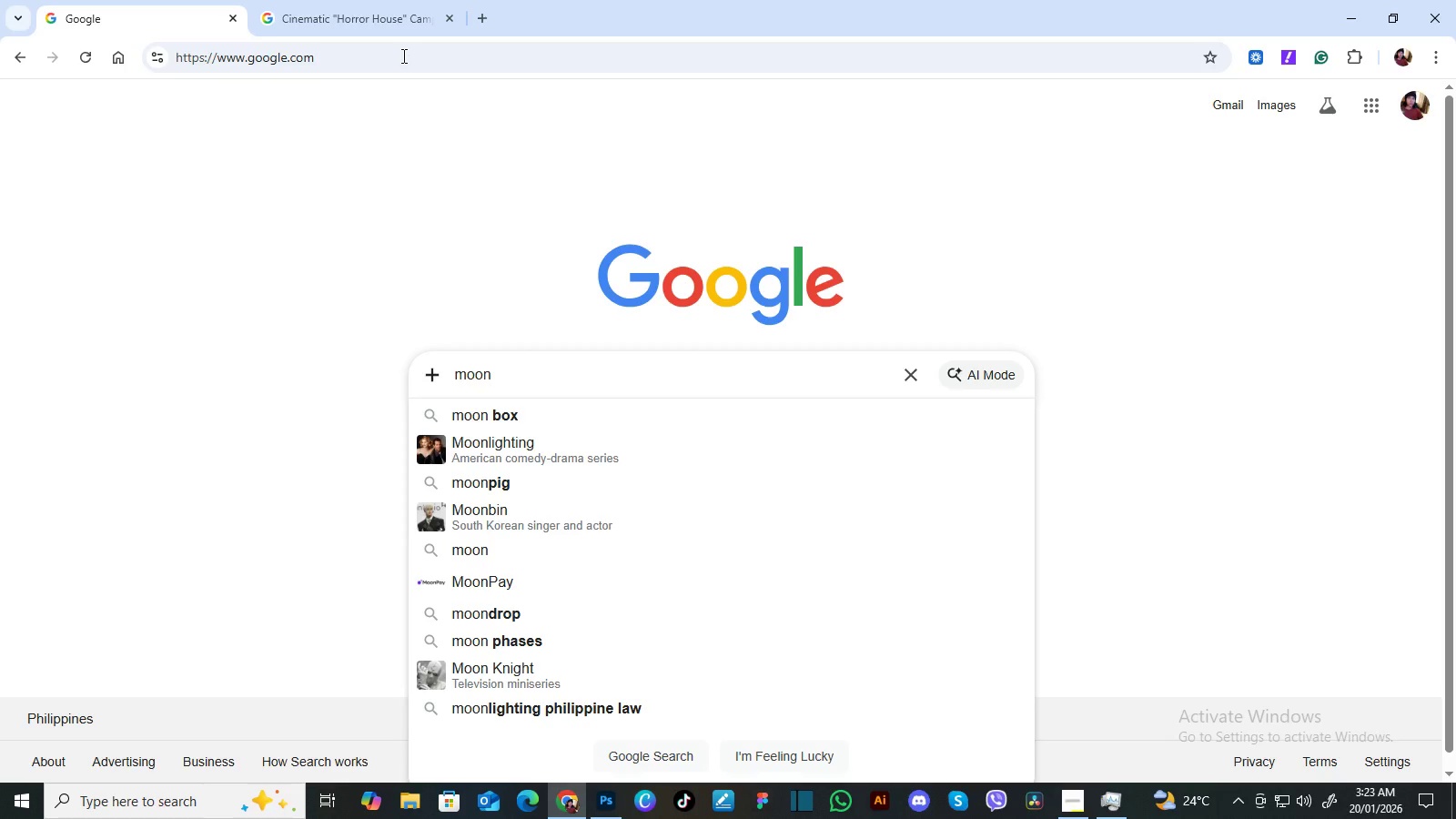 
type(horror )
 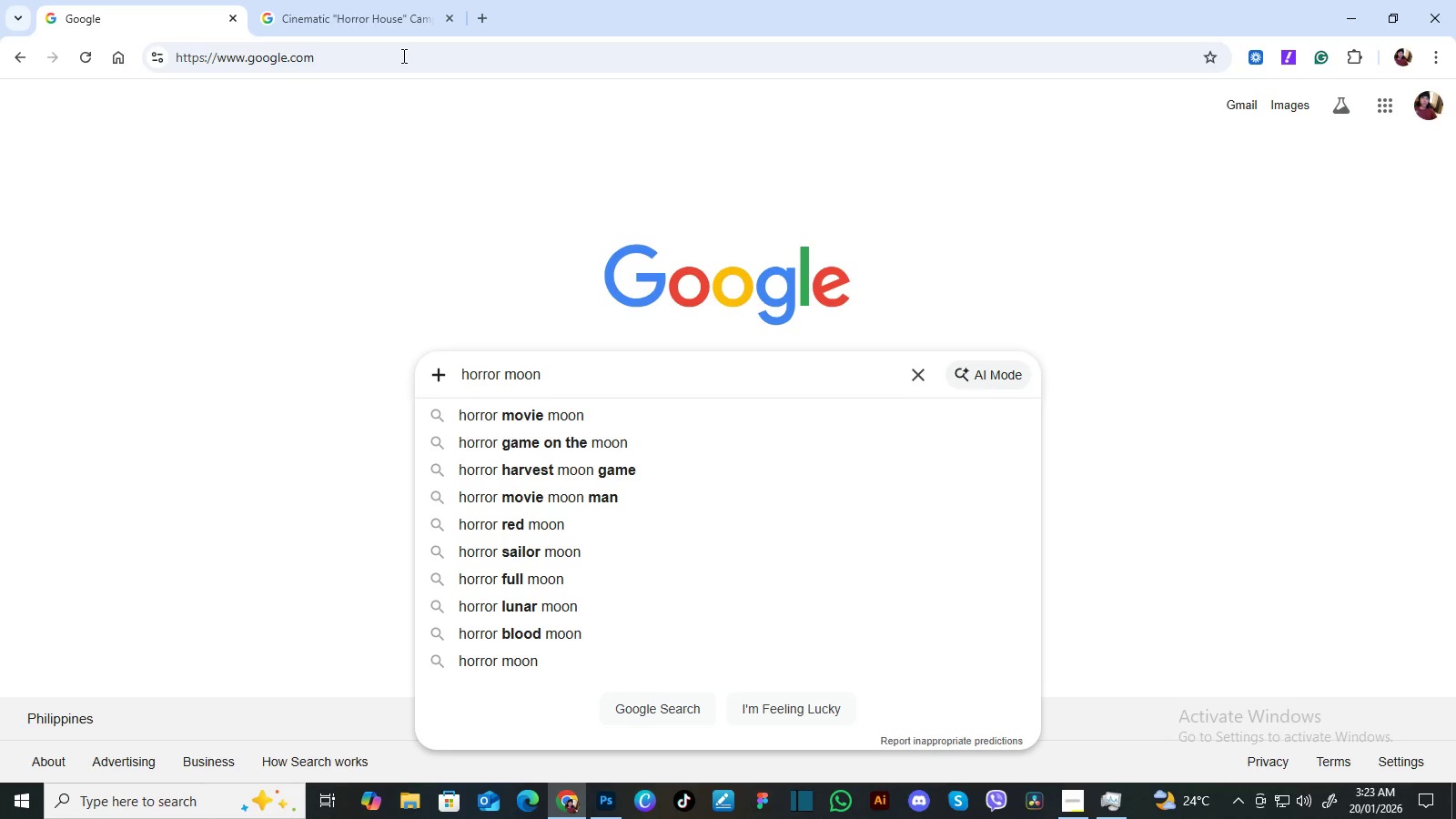 
key(ArrowRight)
 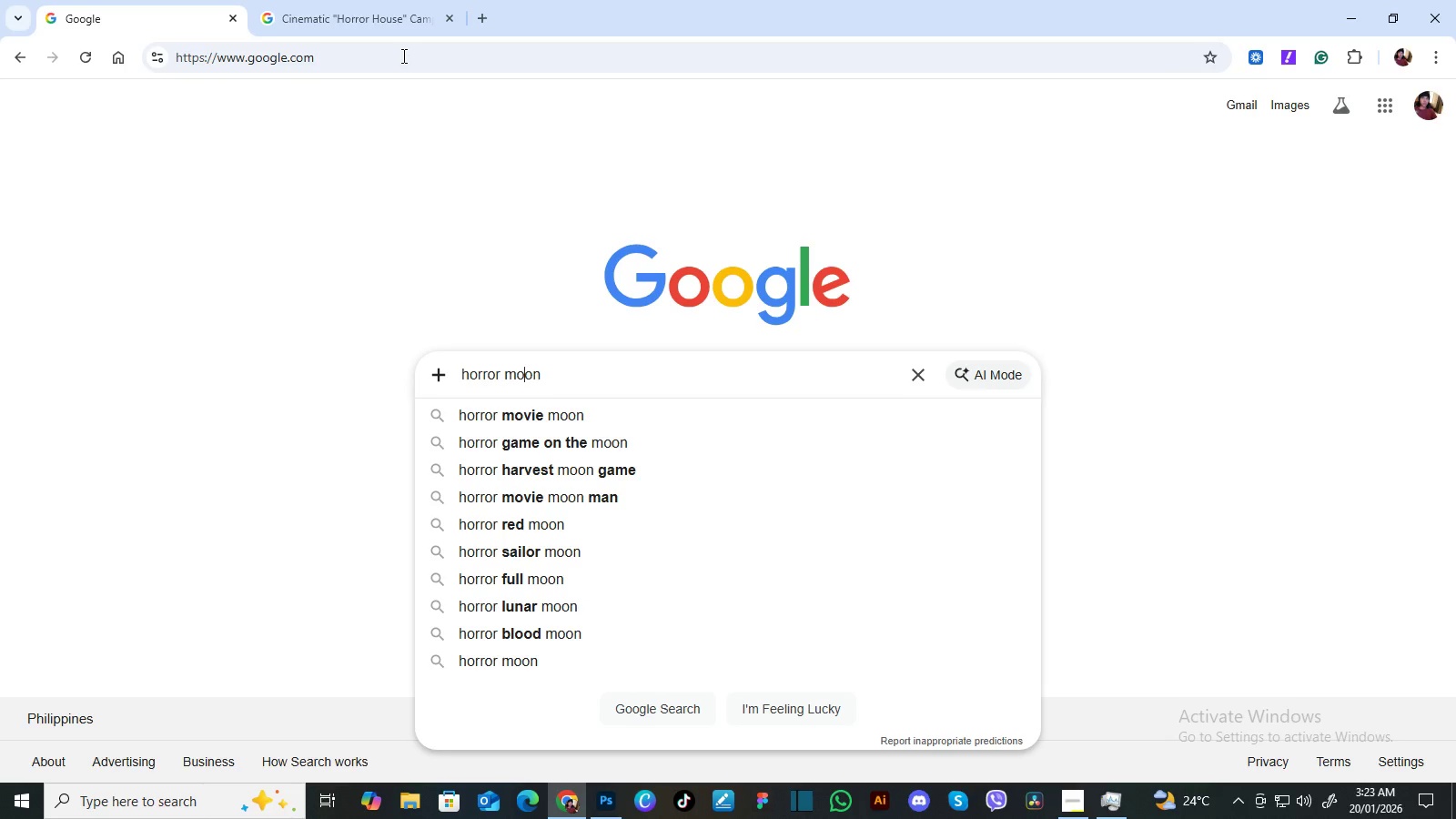 
key(ArrowRight)
 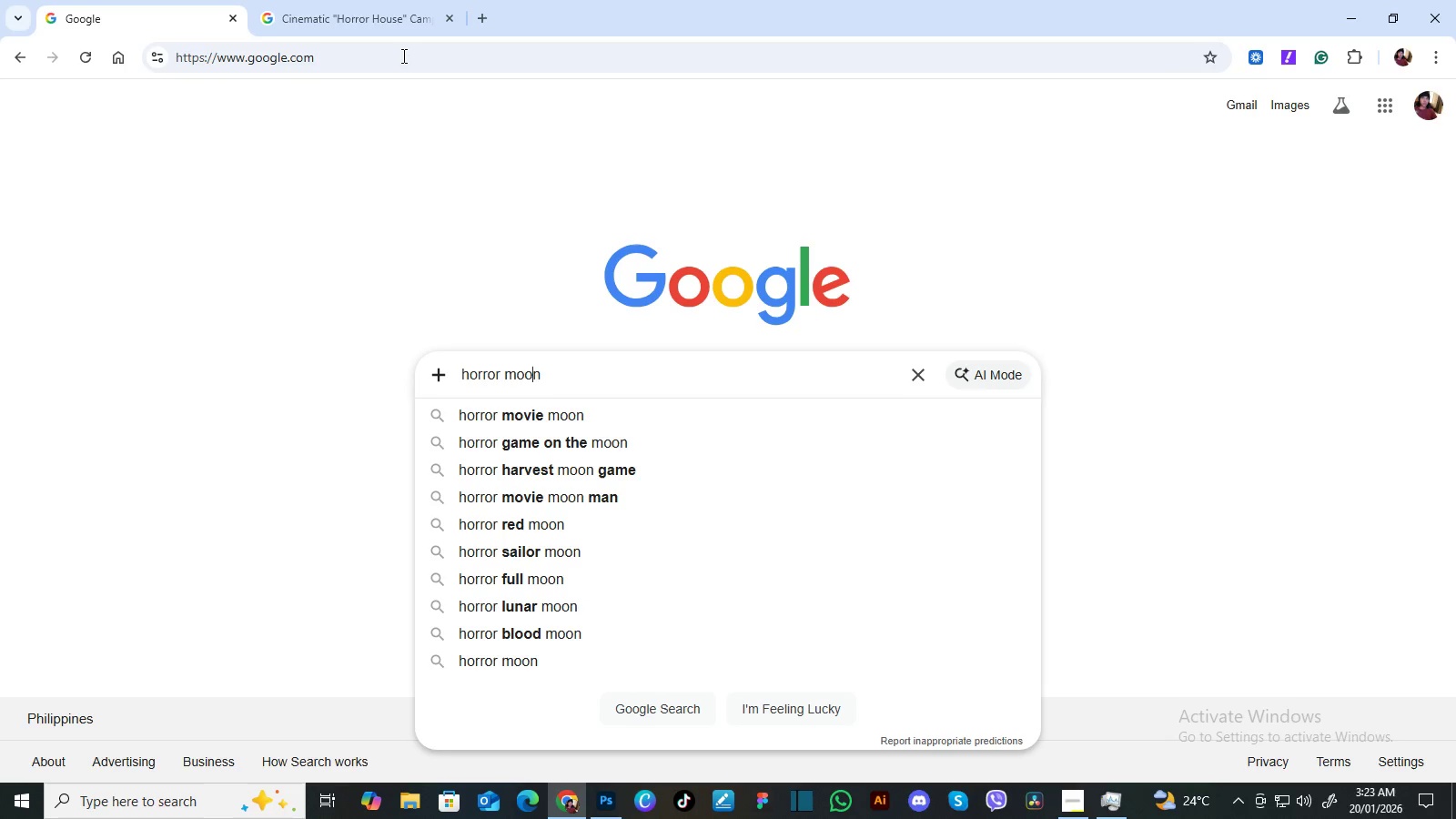 
key(ArrowRight)
 